 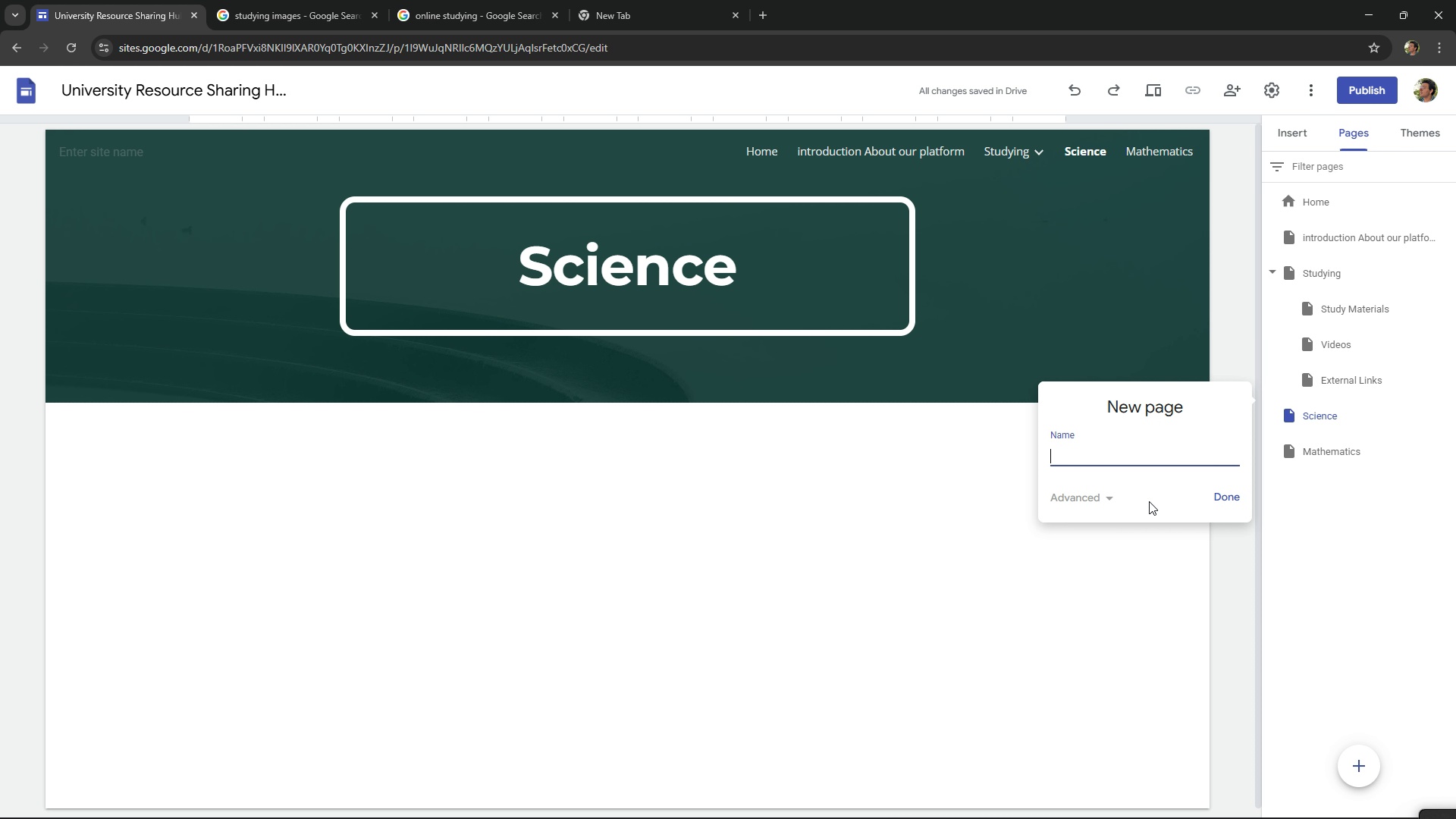 
key(Control+V)
 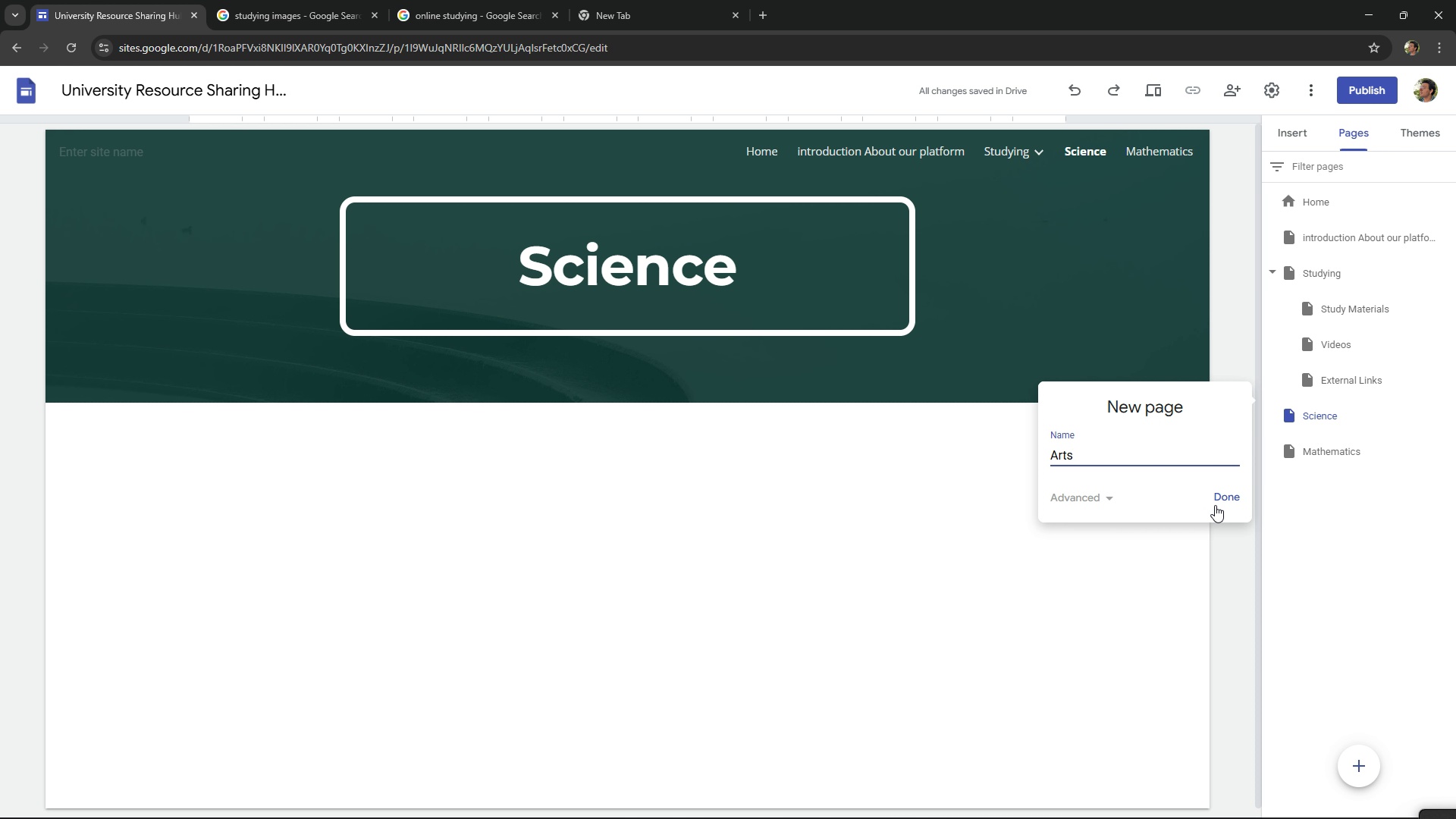 
left_click([1215, 505])
 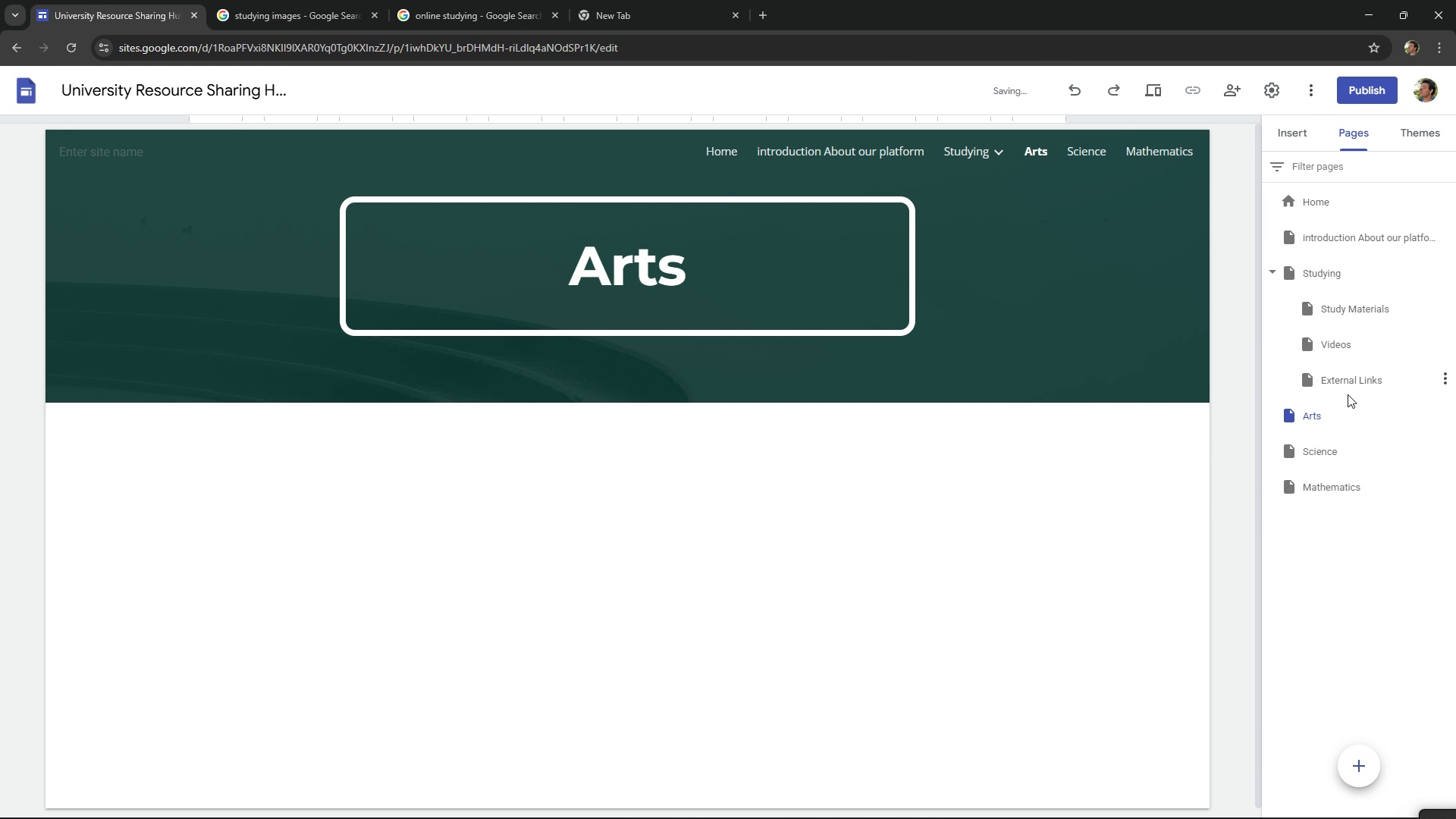 
left_click_drag(start_coordinate=[1347, 531], to_coordinate=[1310, 419])
 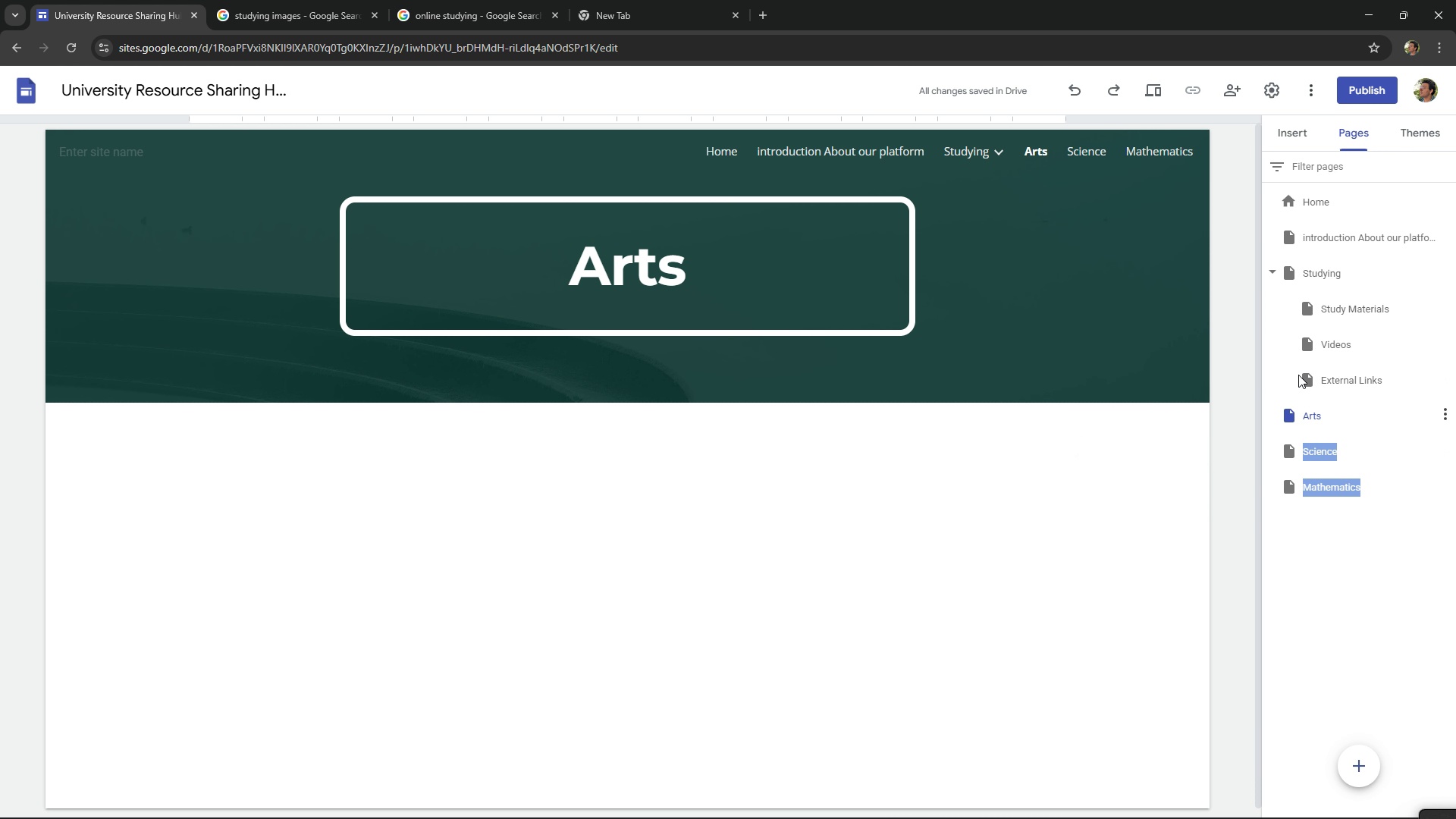 
left_click_drag(start_coordinate=[1292, 411], to_coordinate=[1323, 278])
 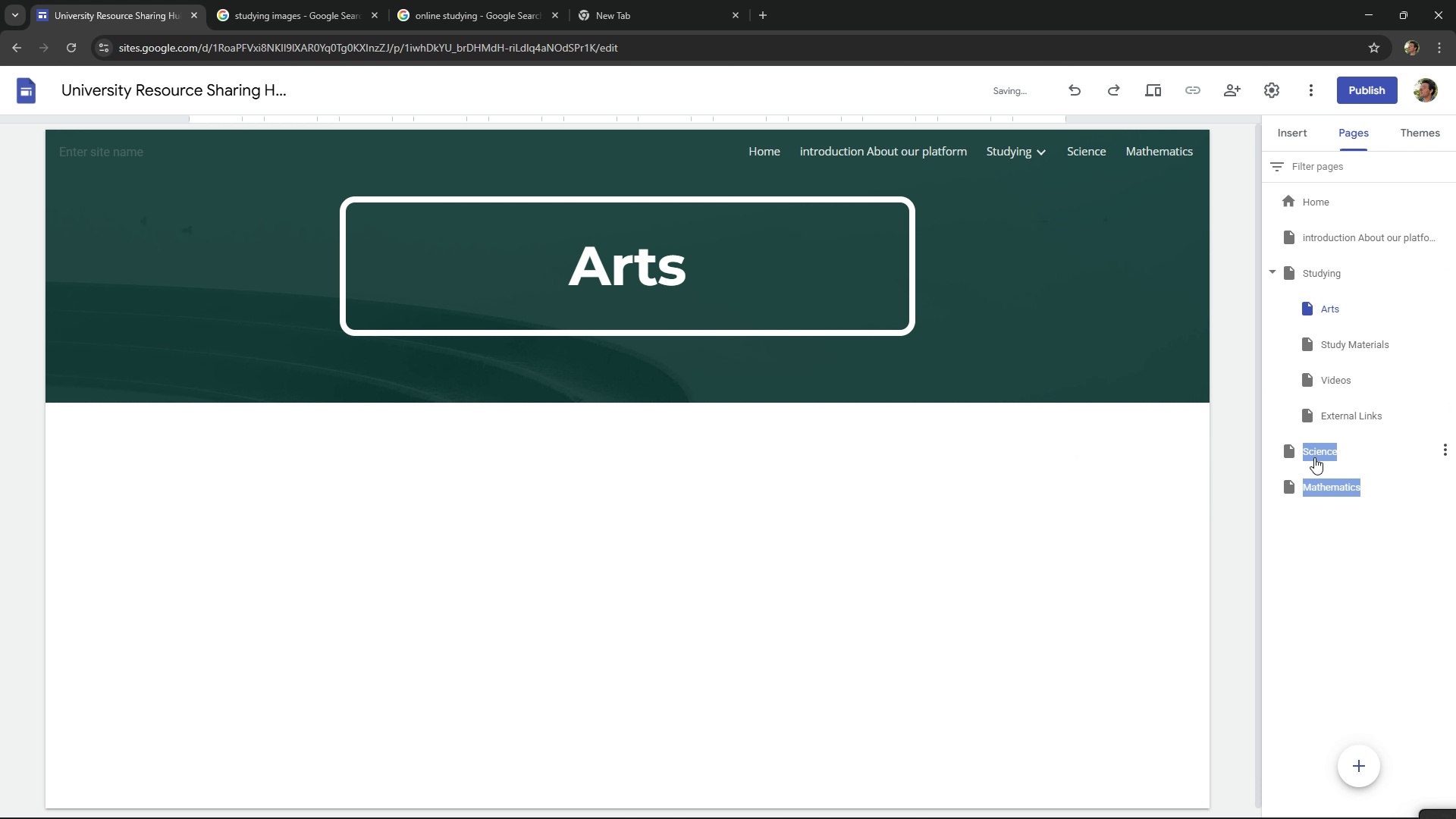 
left_click_drag(start_coordinate=[1314, 457], to_coordinate=[1360, 323])
 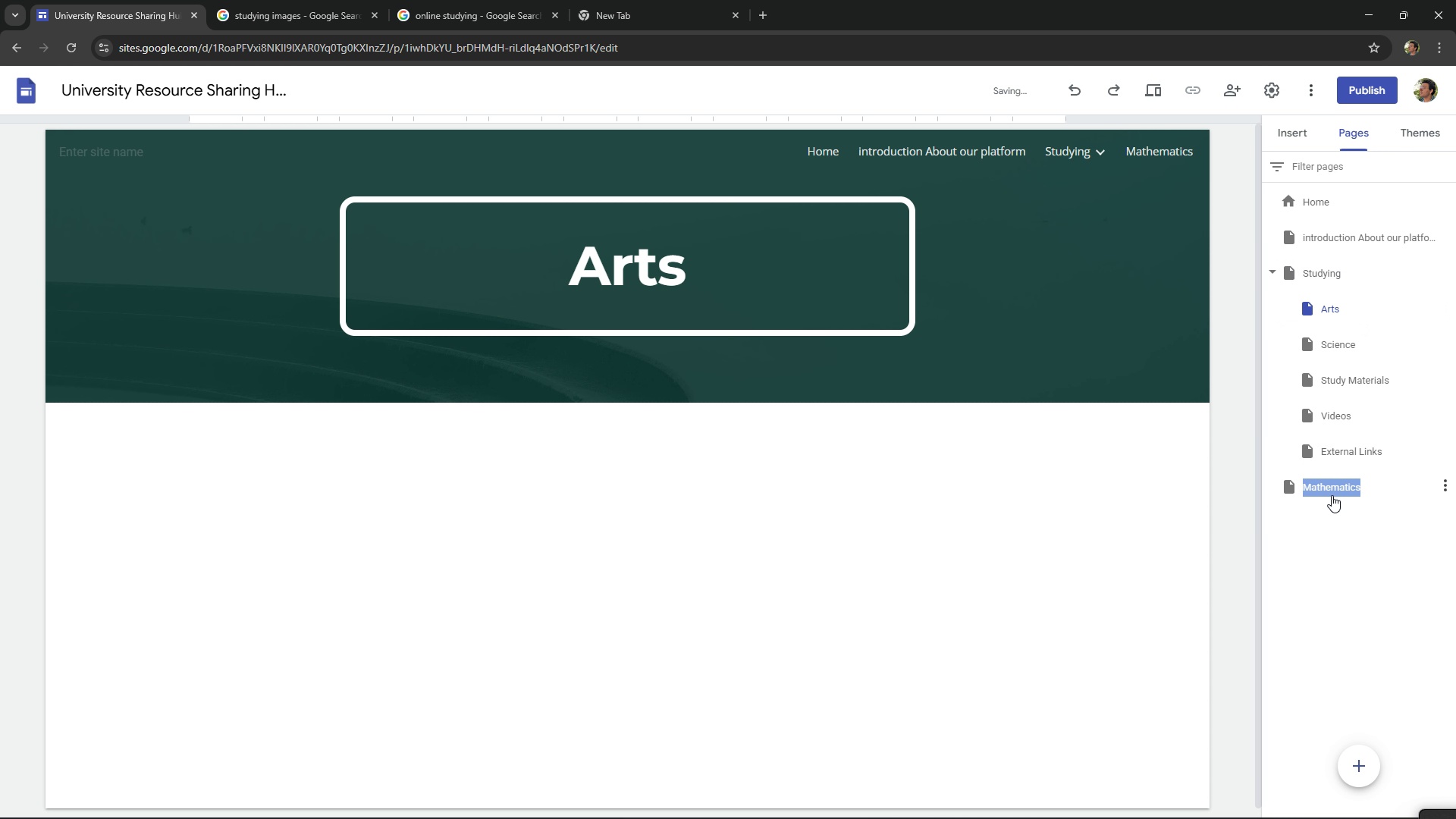 
left_click_drag(start_coordinate=[1332, 494], to_coordinate=[1368, 367])
 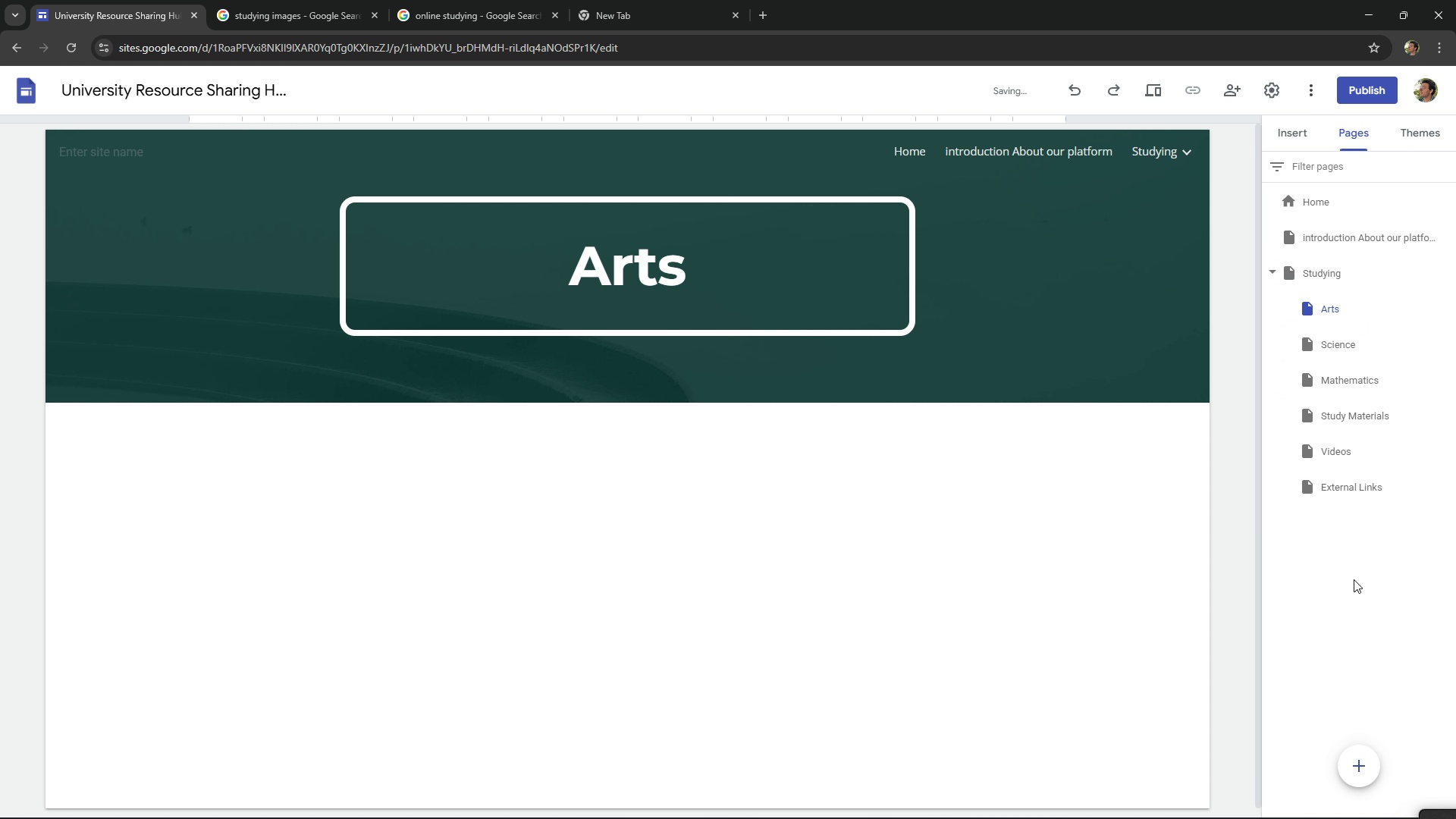 
left_click([1354, 579])
 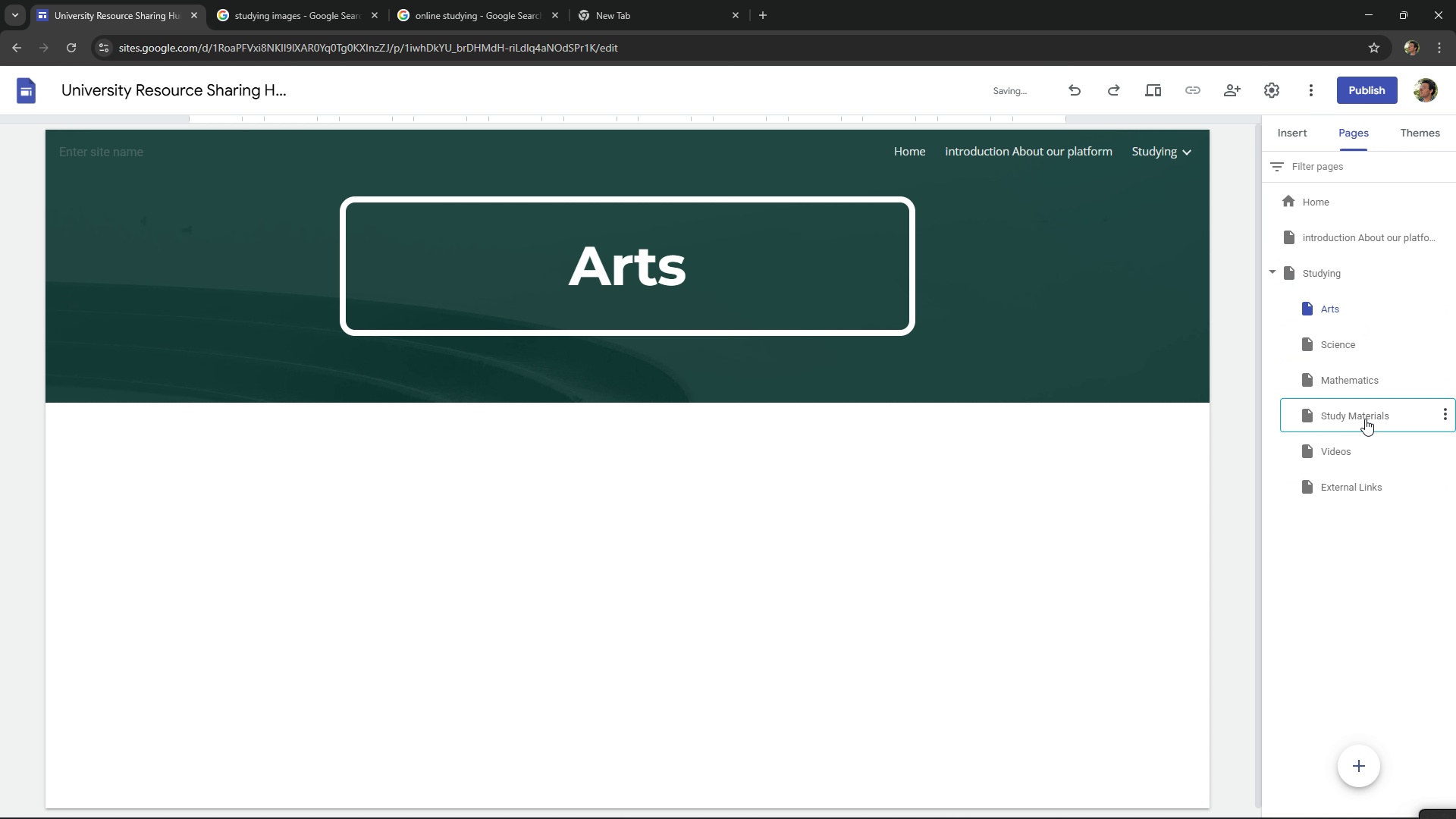 
left_click([1365, 419])
 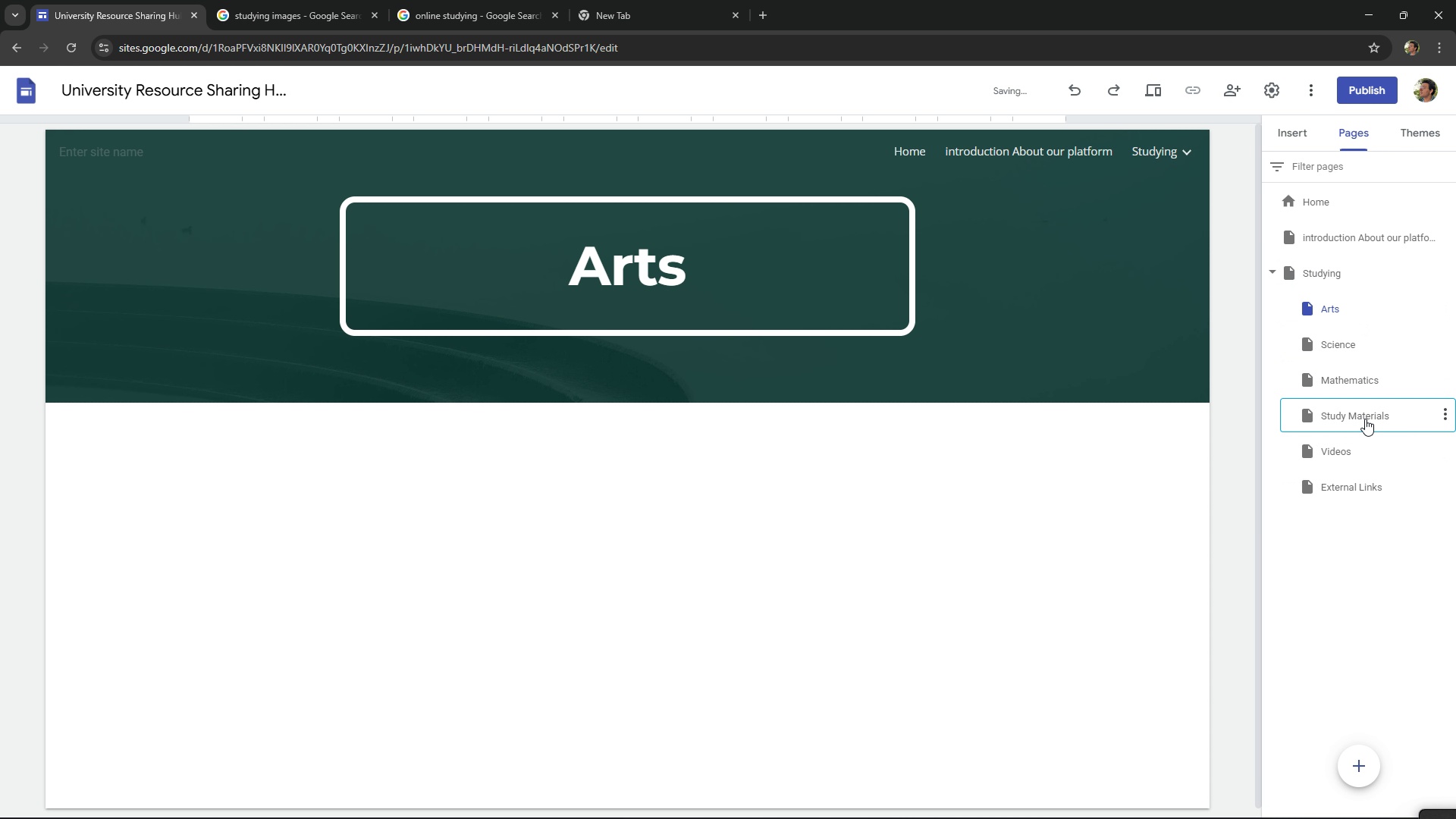 
key(Control+C)
 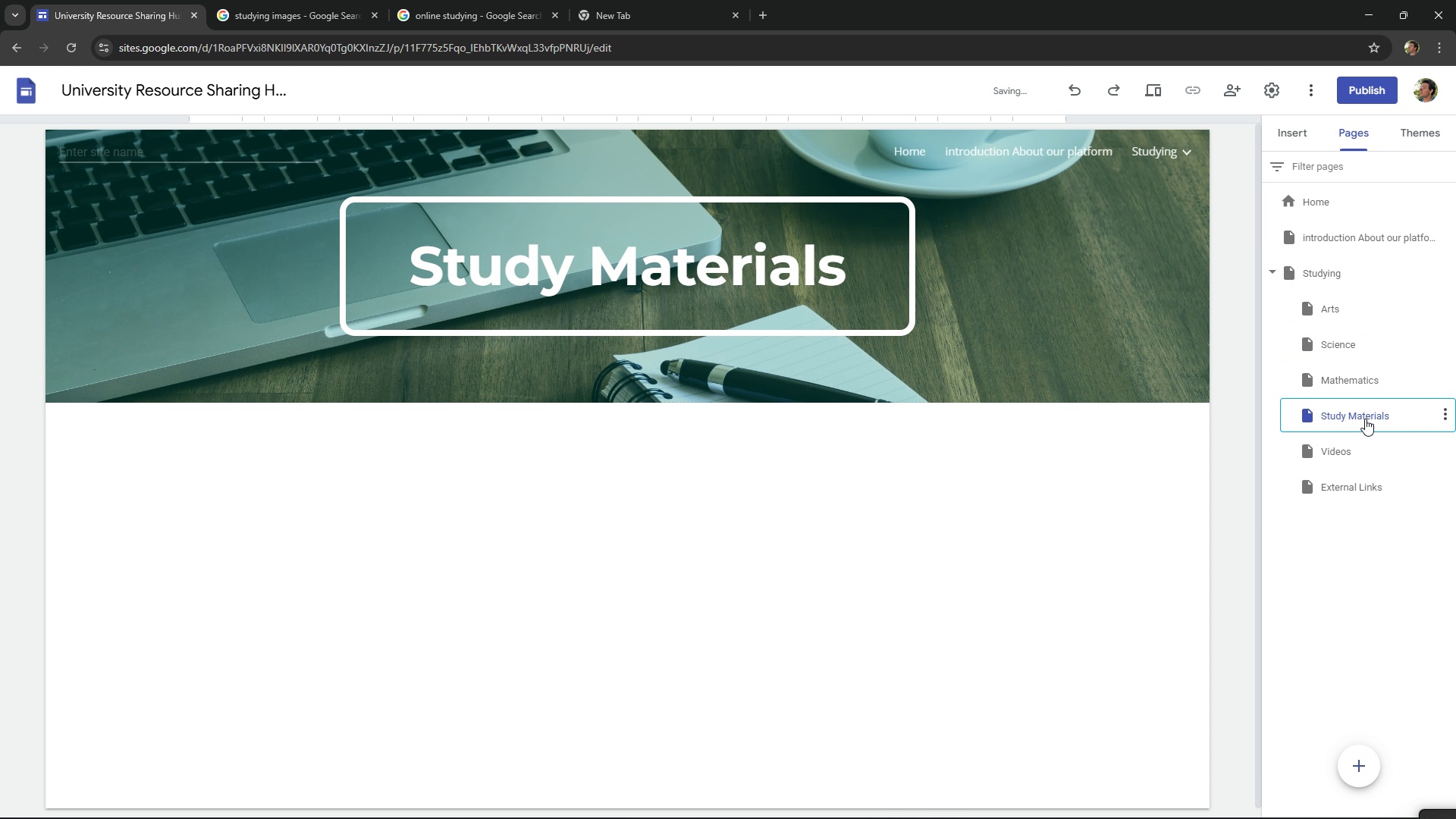 
key(Control+V)
 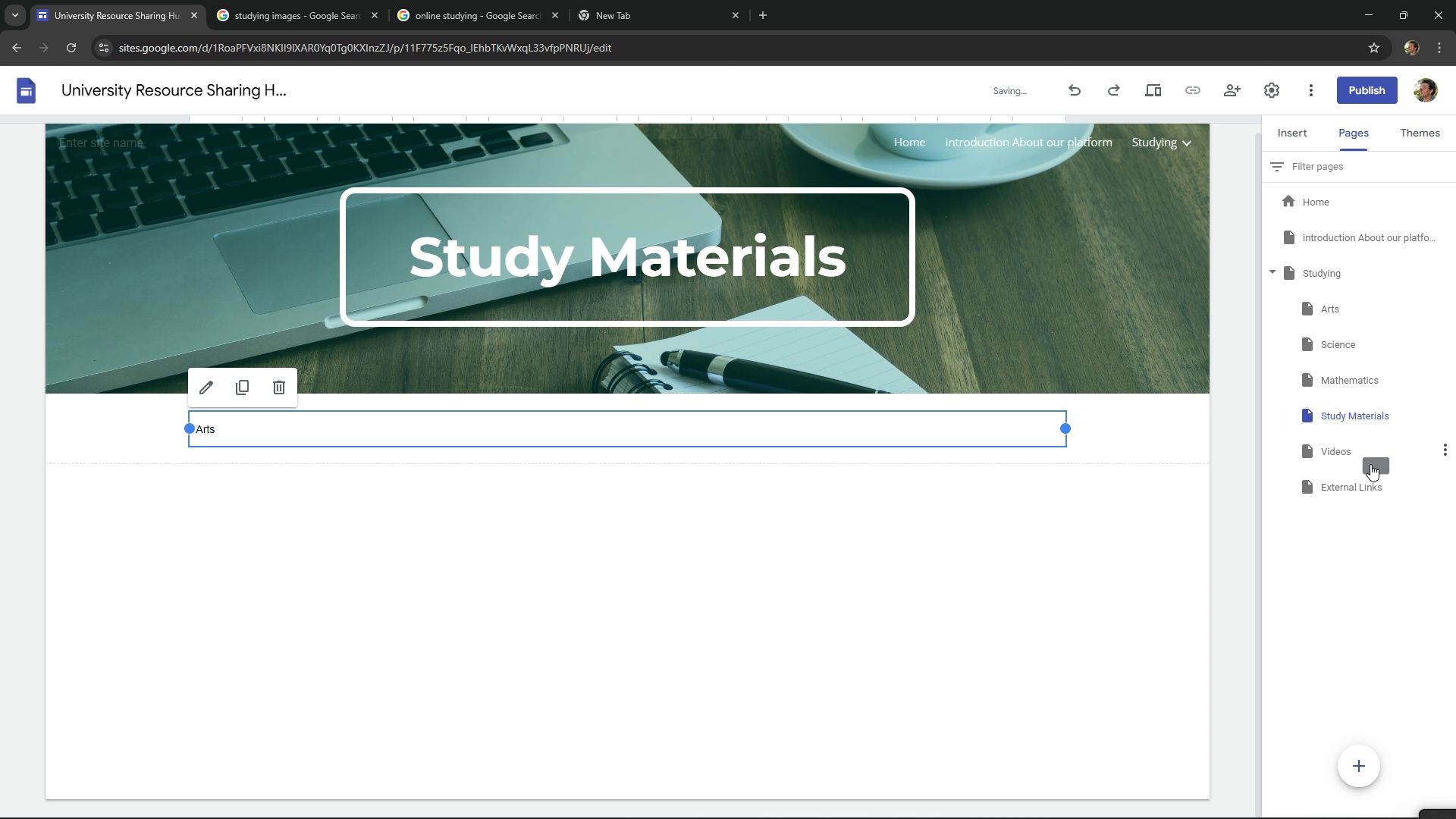 
key(Control+Z)
 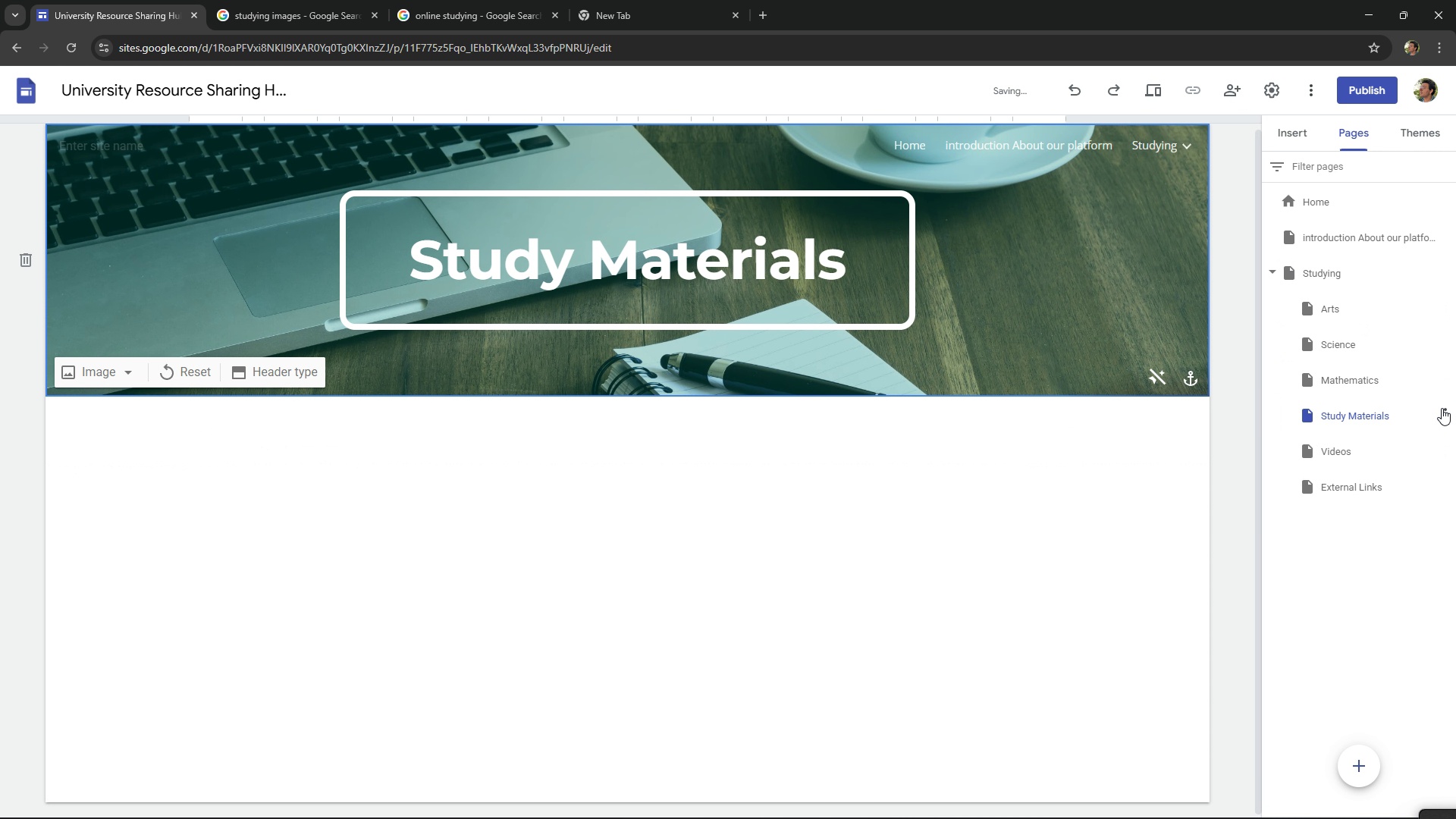 
left_click([1443, 410])
 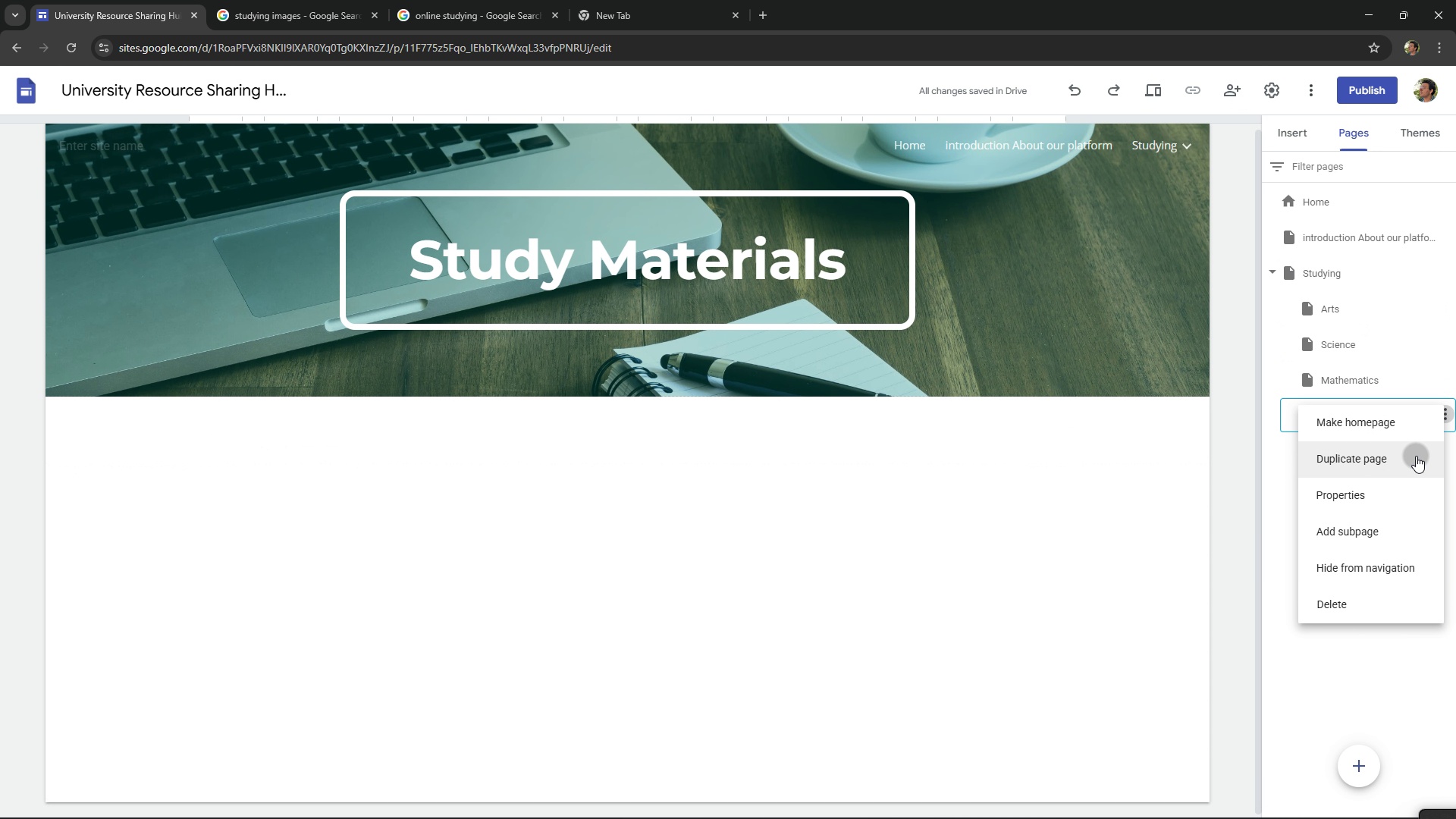 
left_click([1416, 456])
 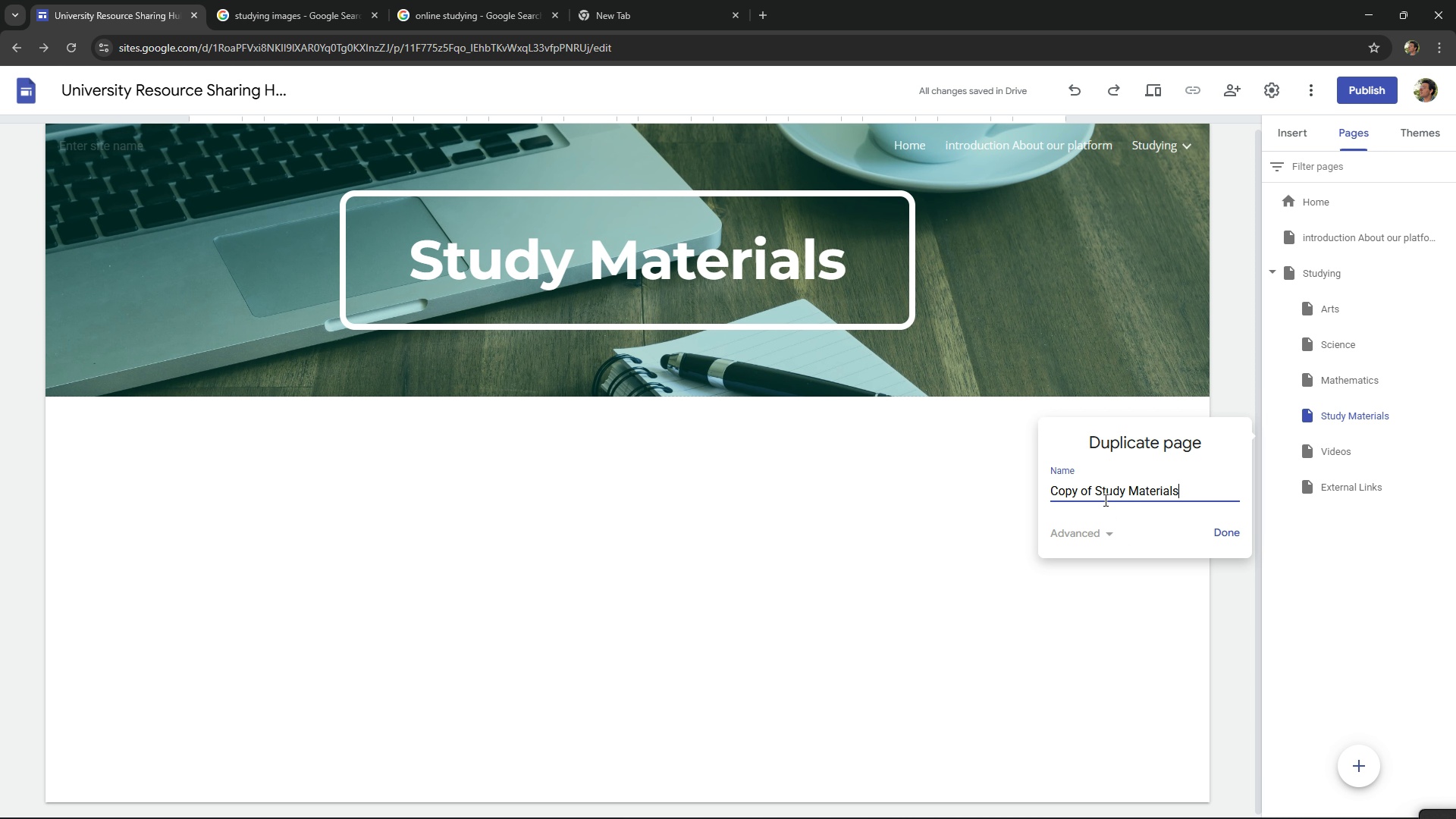 
left_click_drag(start_coordinate=[1093, 490], to_coordinate=[1039, 483])
 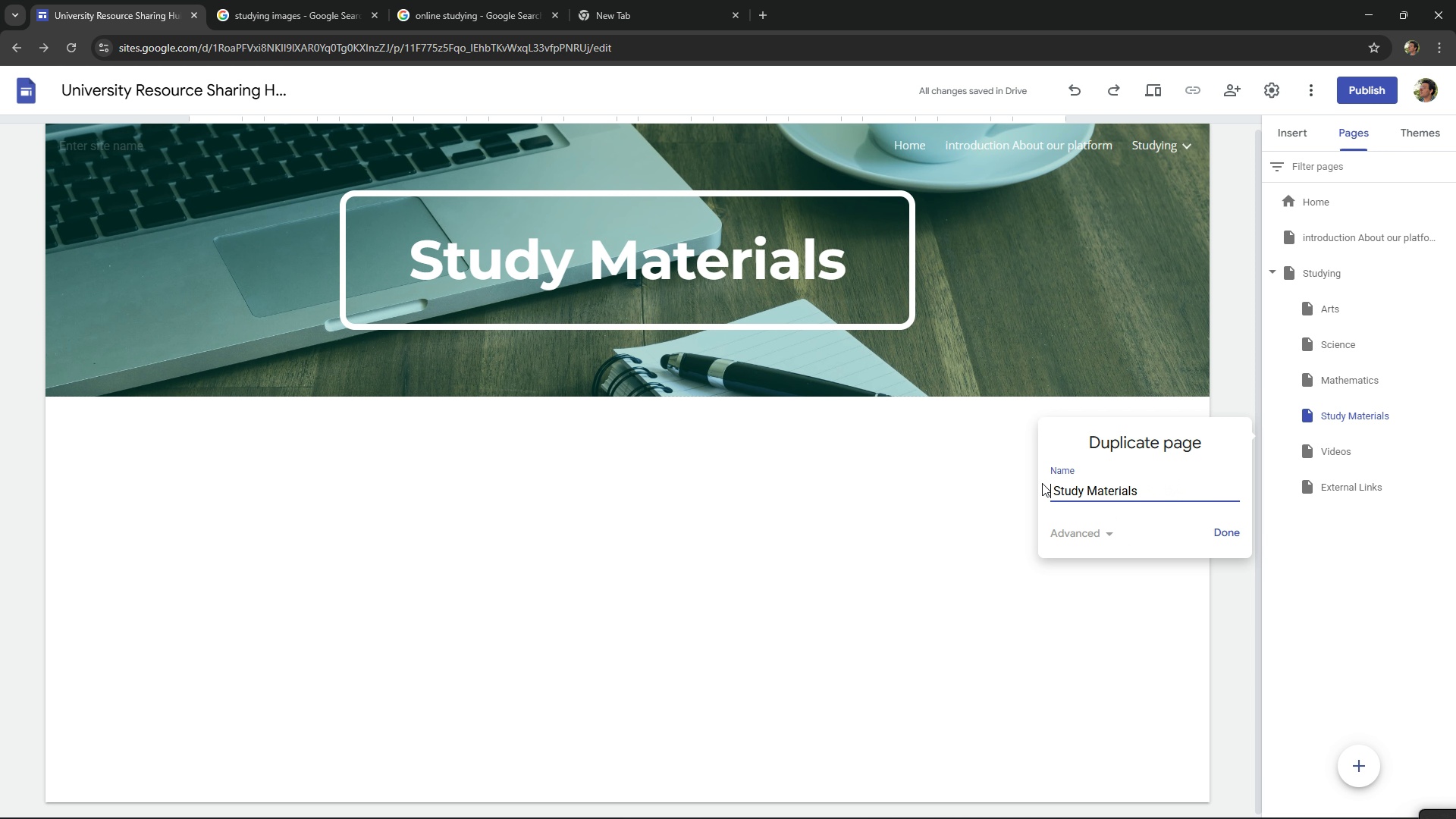 
key(Backspace)
 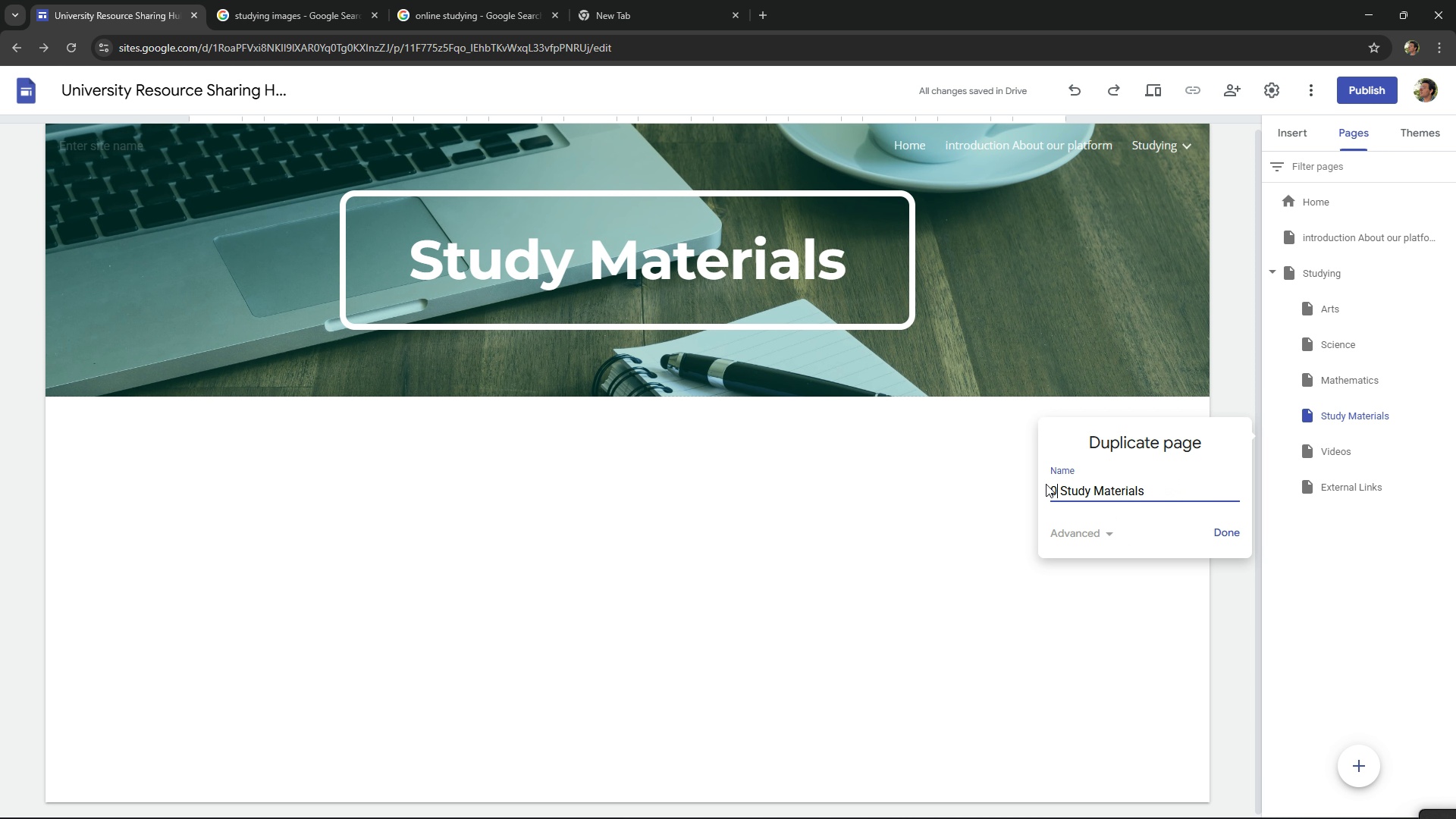 
key(Numpad0)
 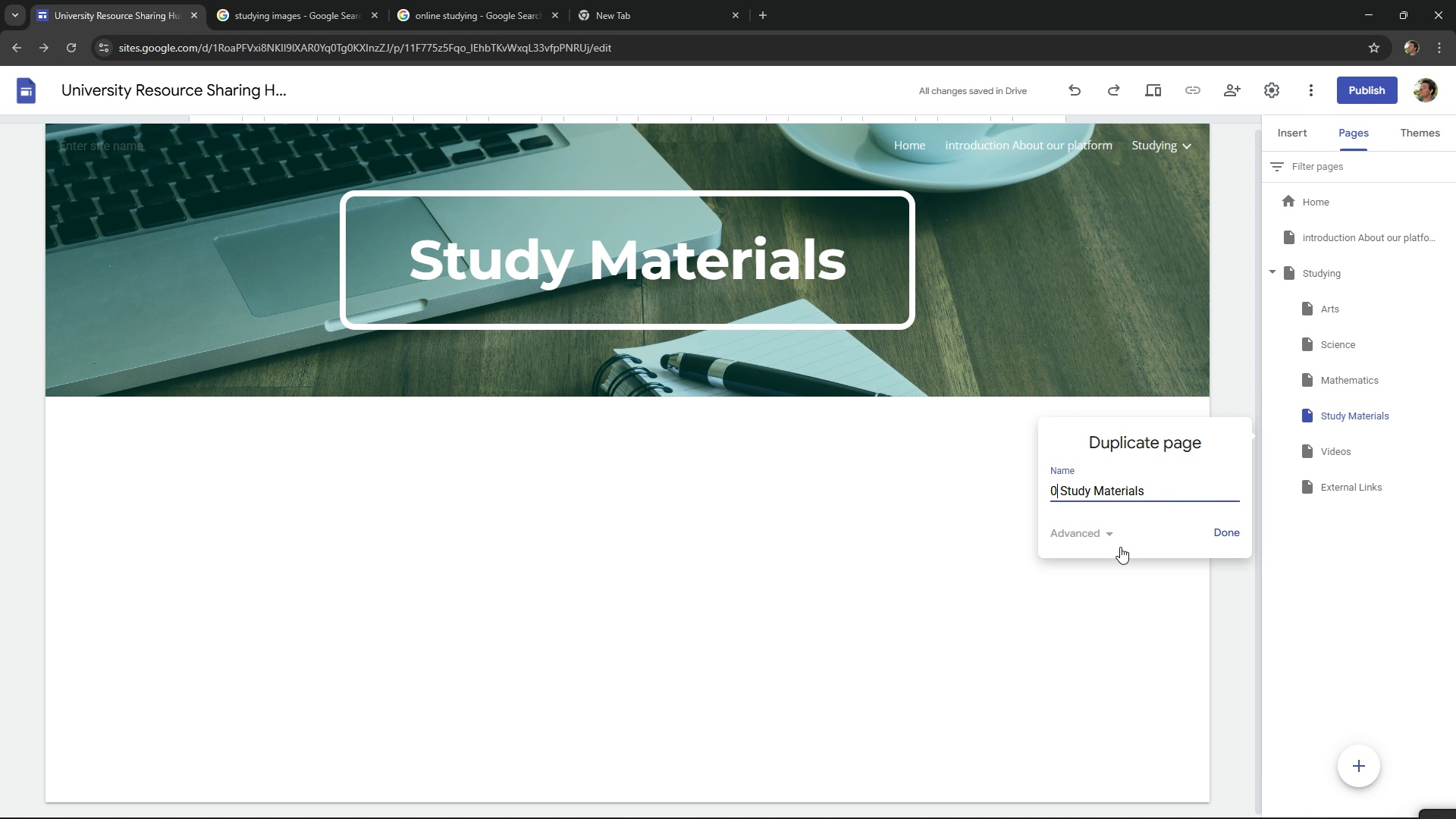 
key(Backspace)
 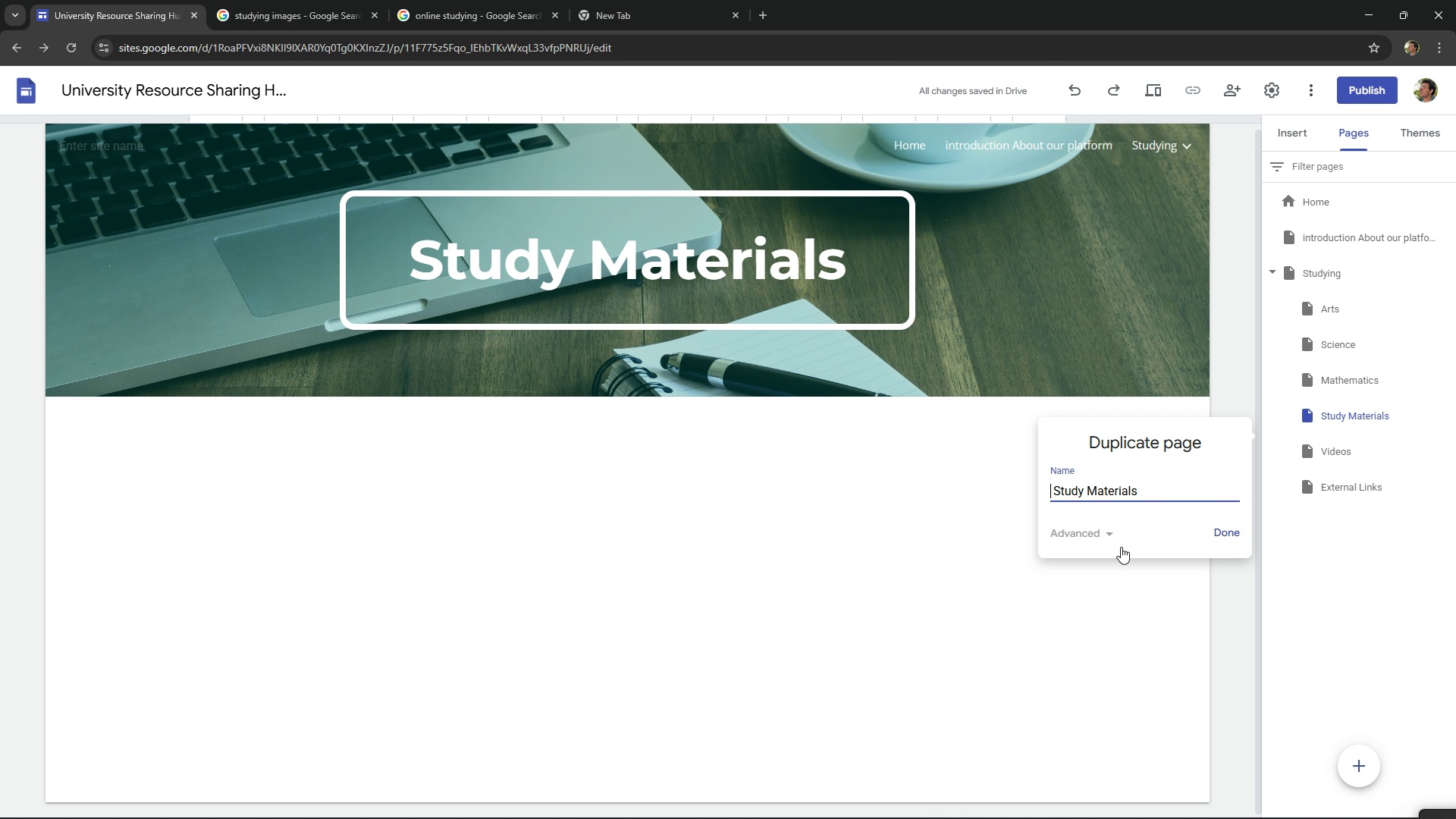 
key(ArrowRight)
 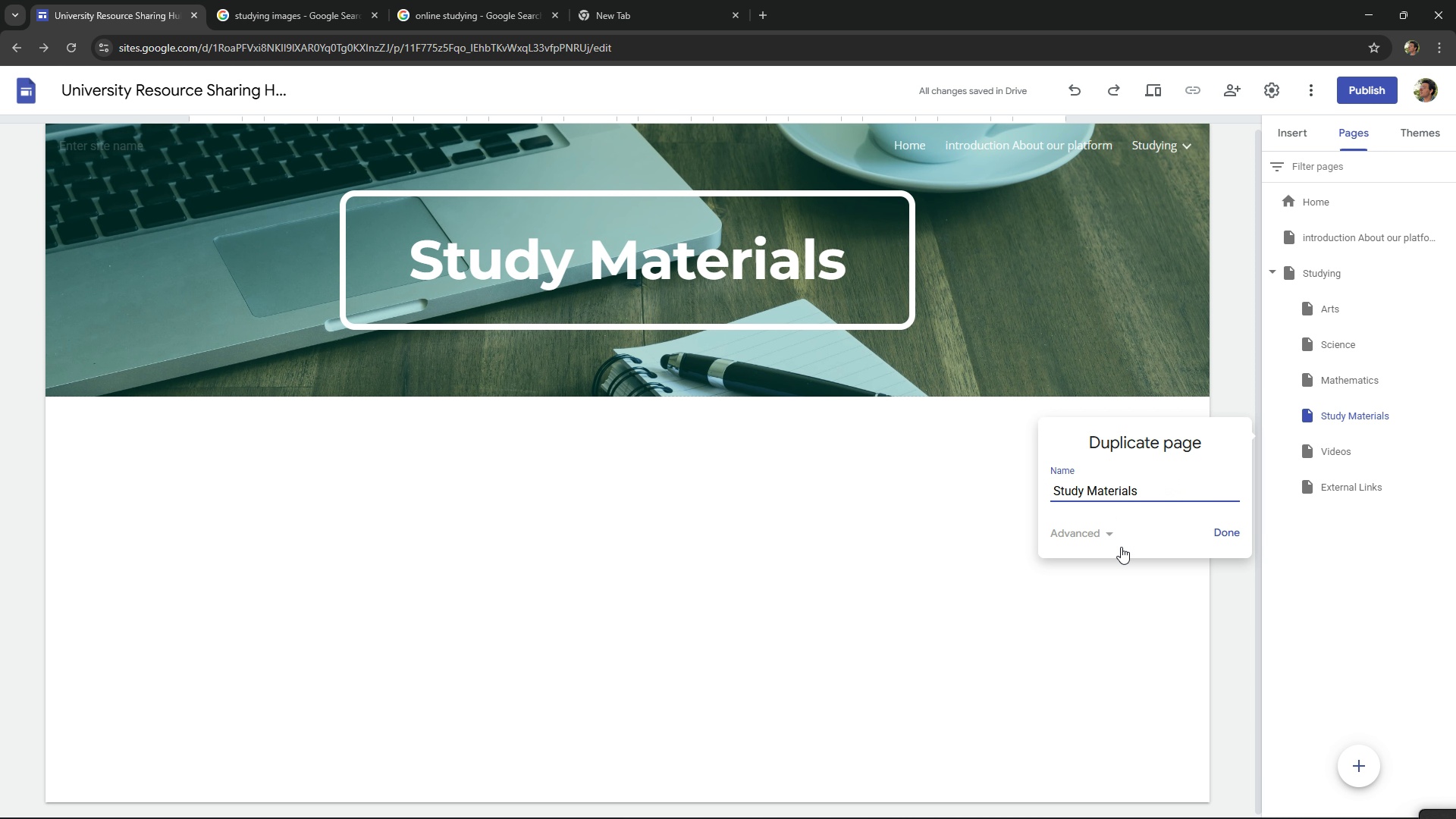 
key(Backspace)
 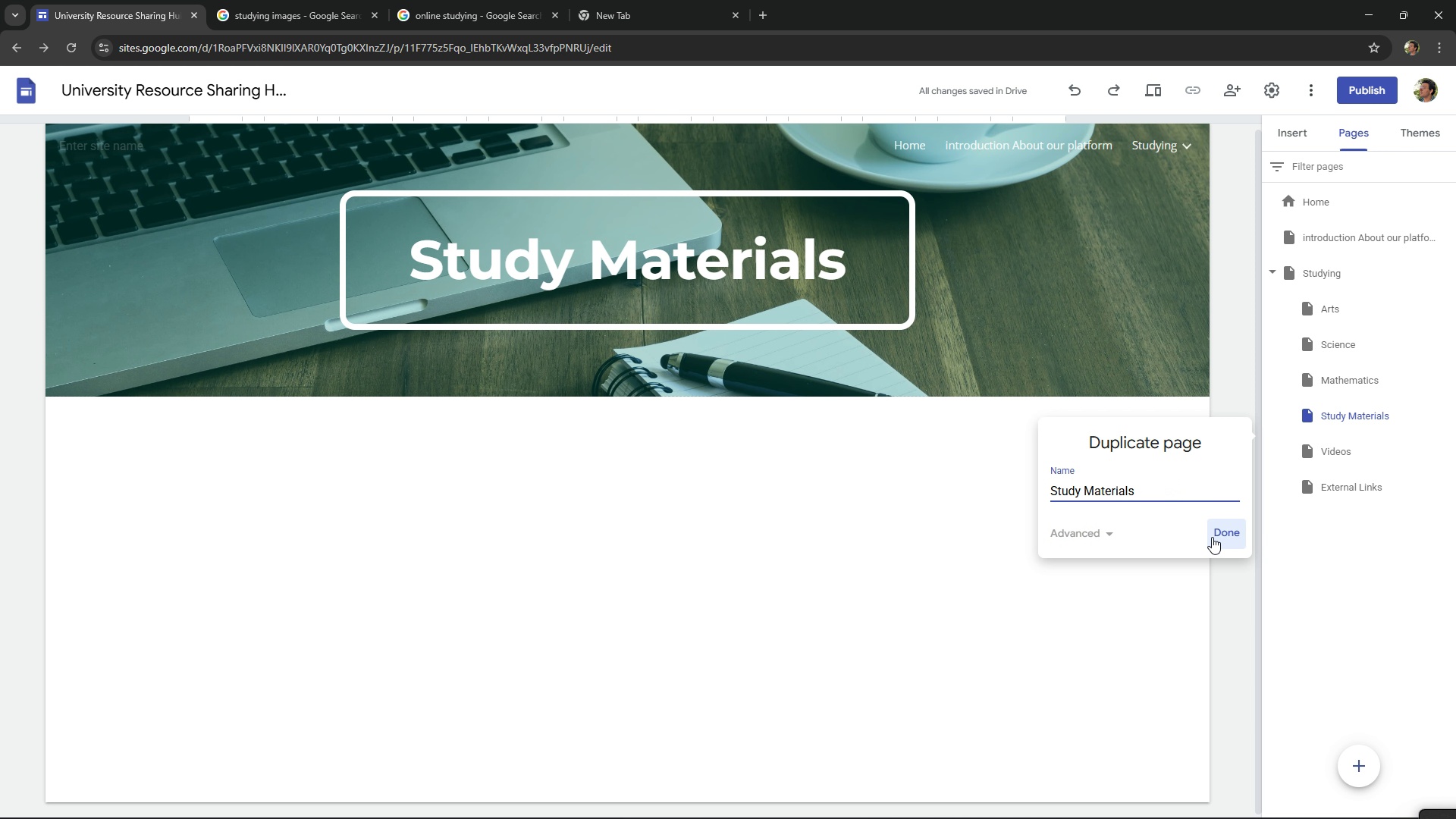 
left_click([1212, 537])
 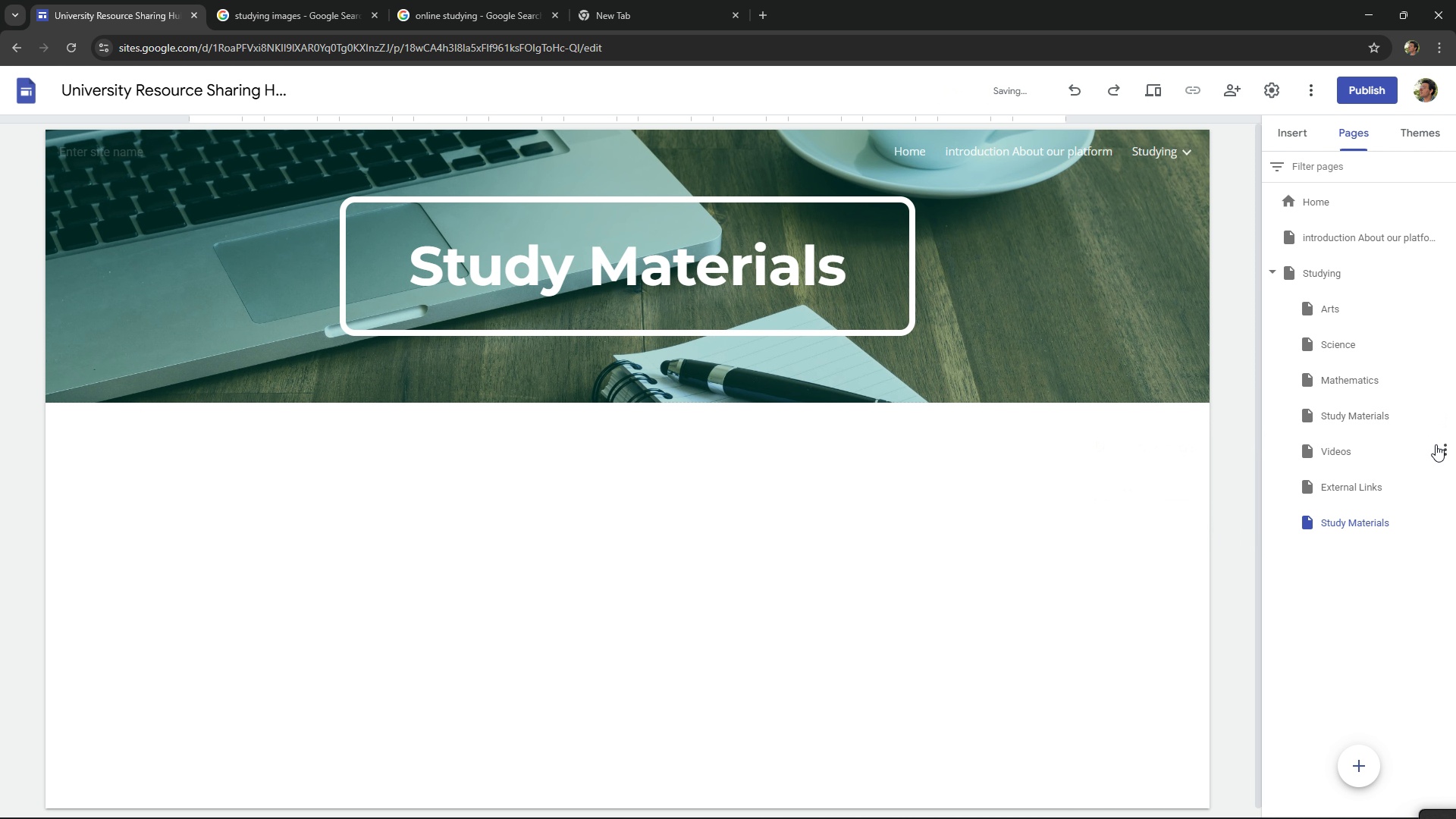 
left_click([1439, 450])
 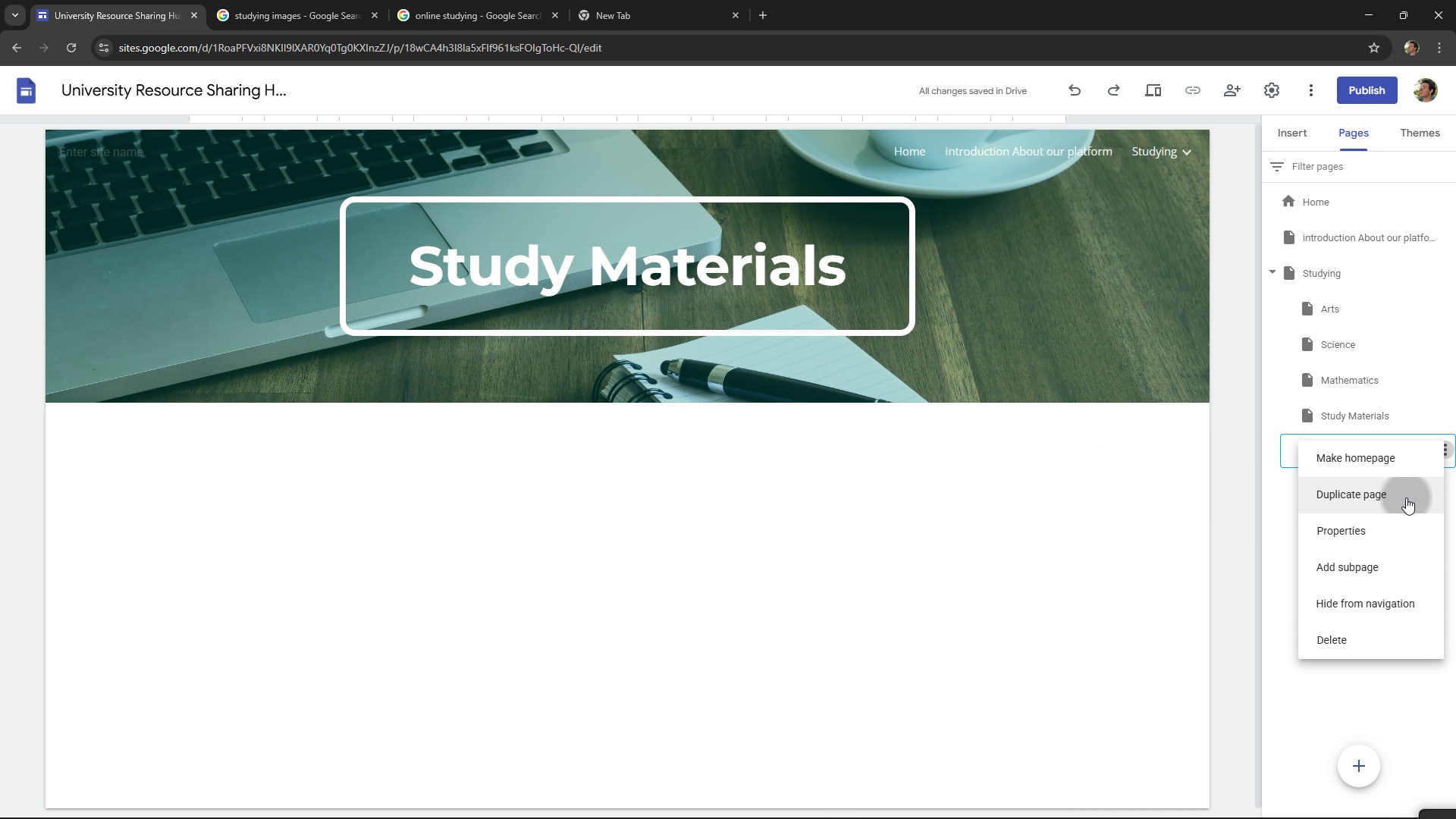 
left_click([1406, 497])
 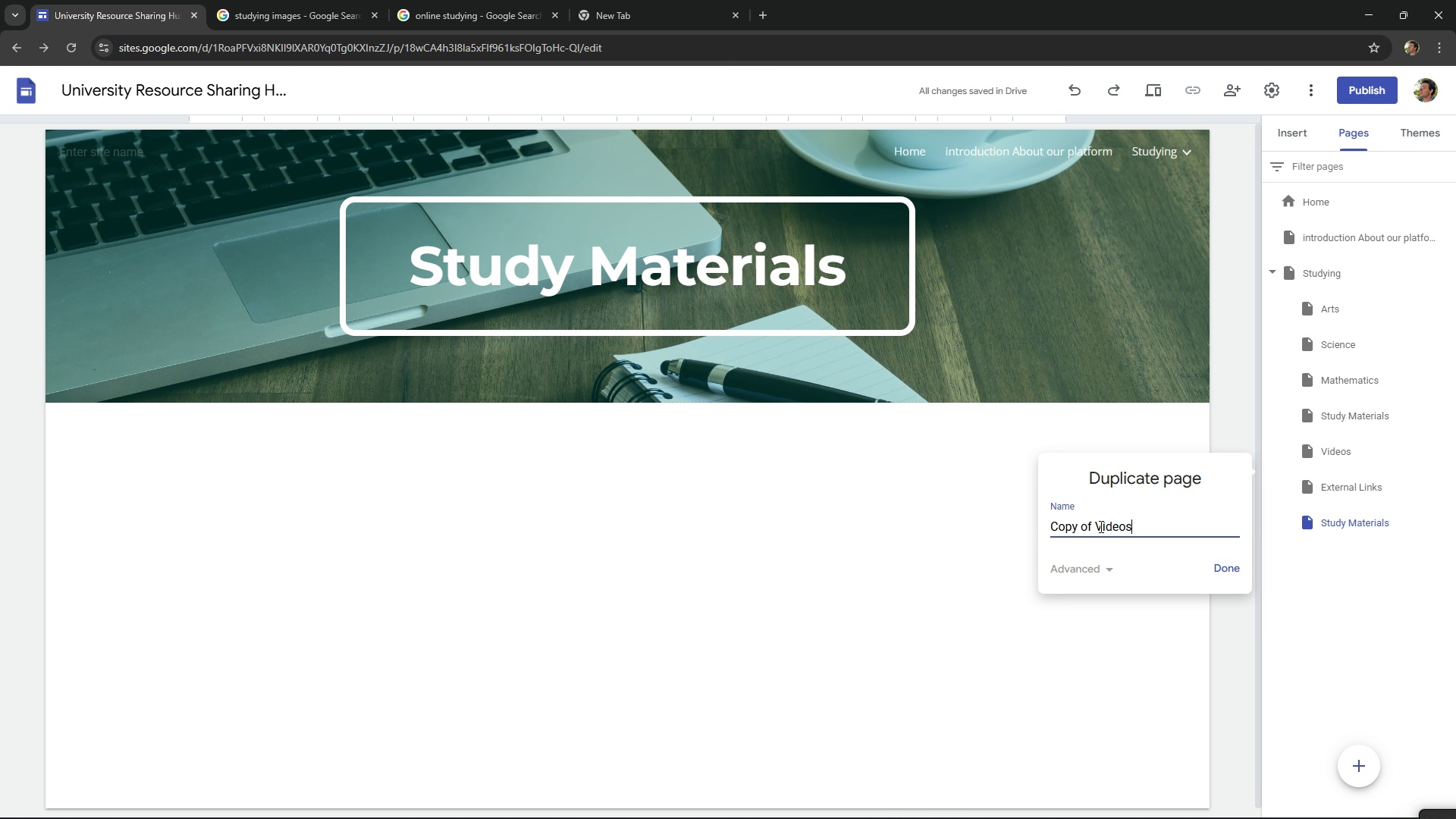 
left_click_drag(start_coordinate=[1100, 526], to_coordinate=[1008, 522])
 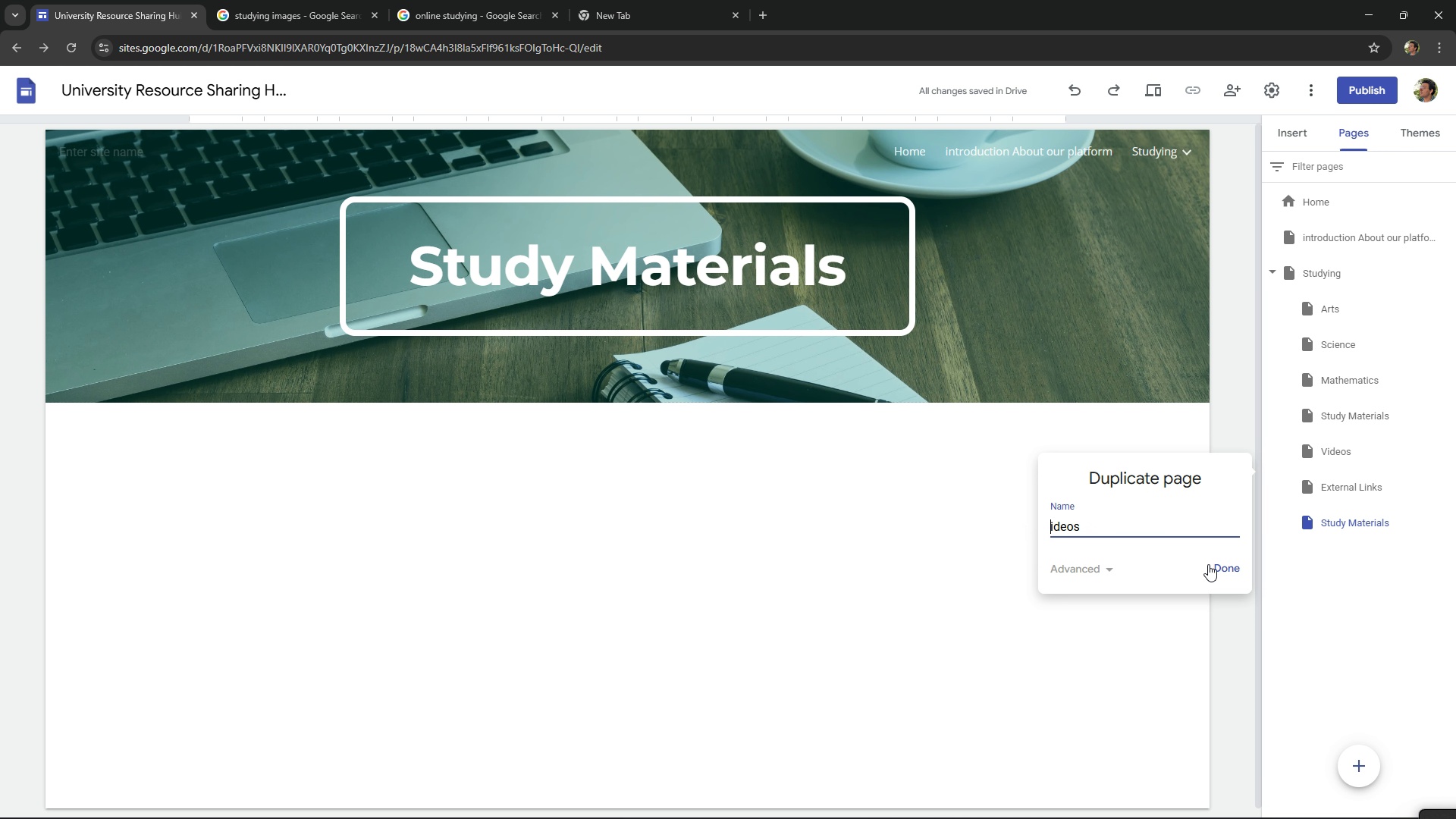 
key(Backspace)
 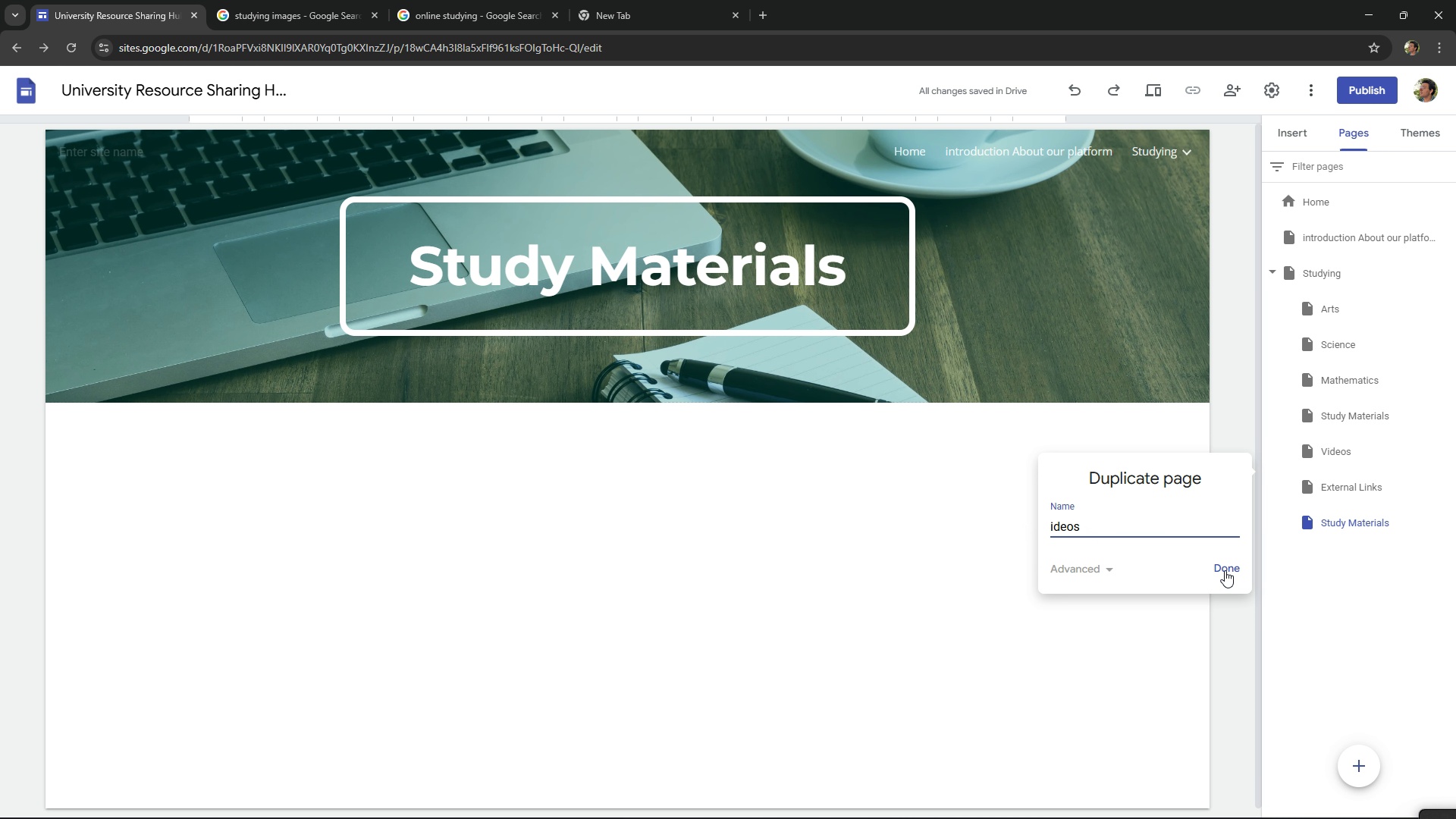 
key(Shift+ShiftLeft)
 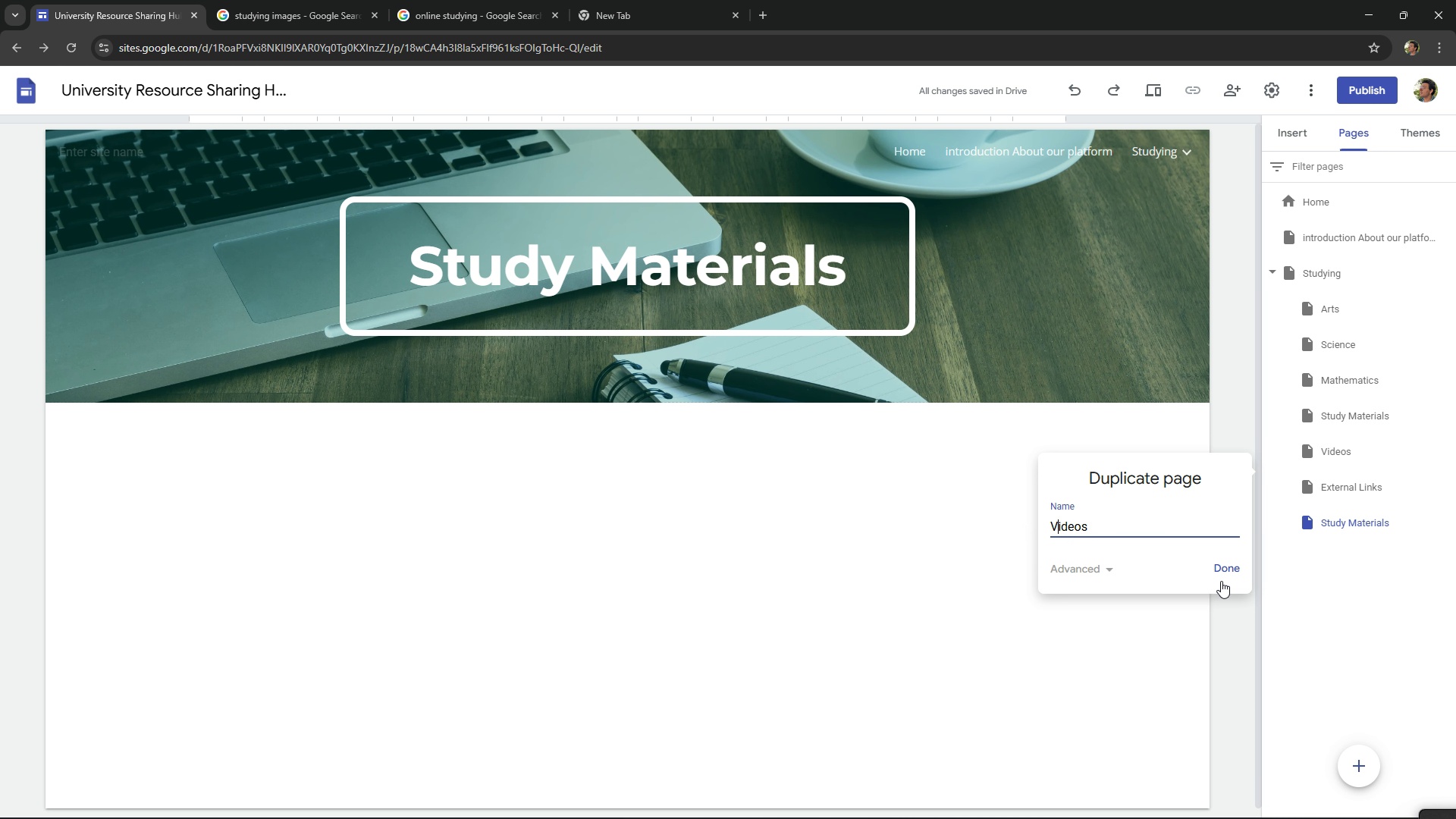 
key(Shift+V)
 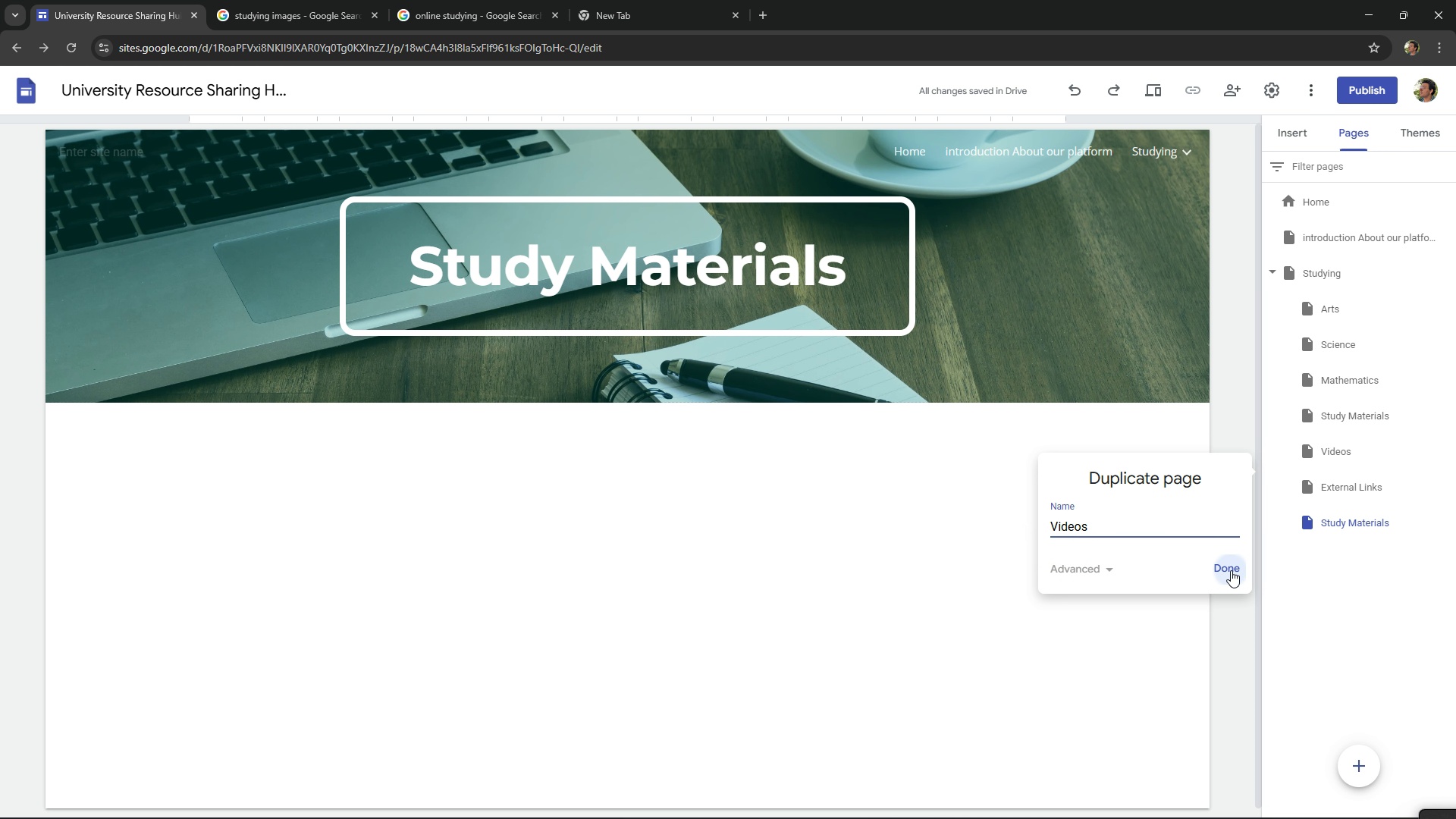 
left_click([1231, 570])
 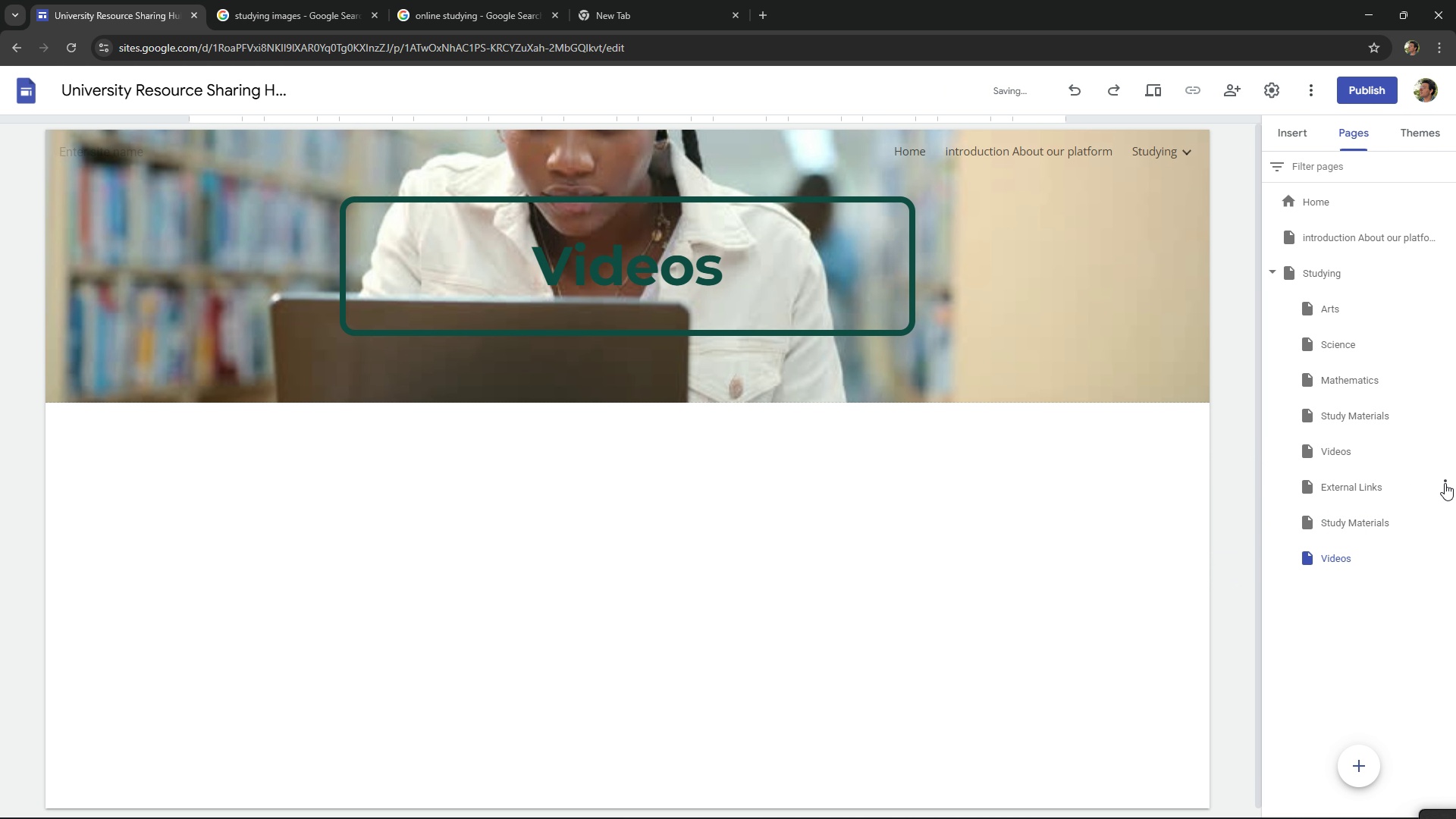 
left_click([1445, 483])
 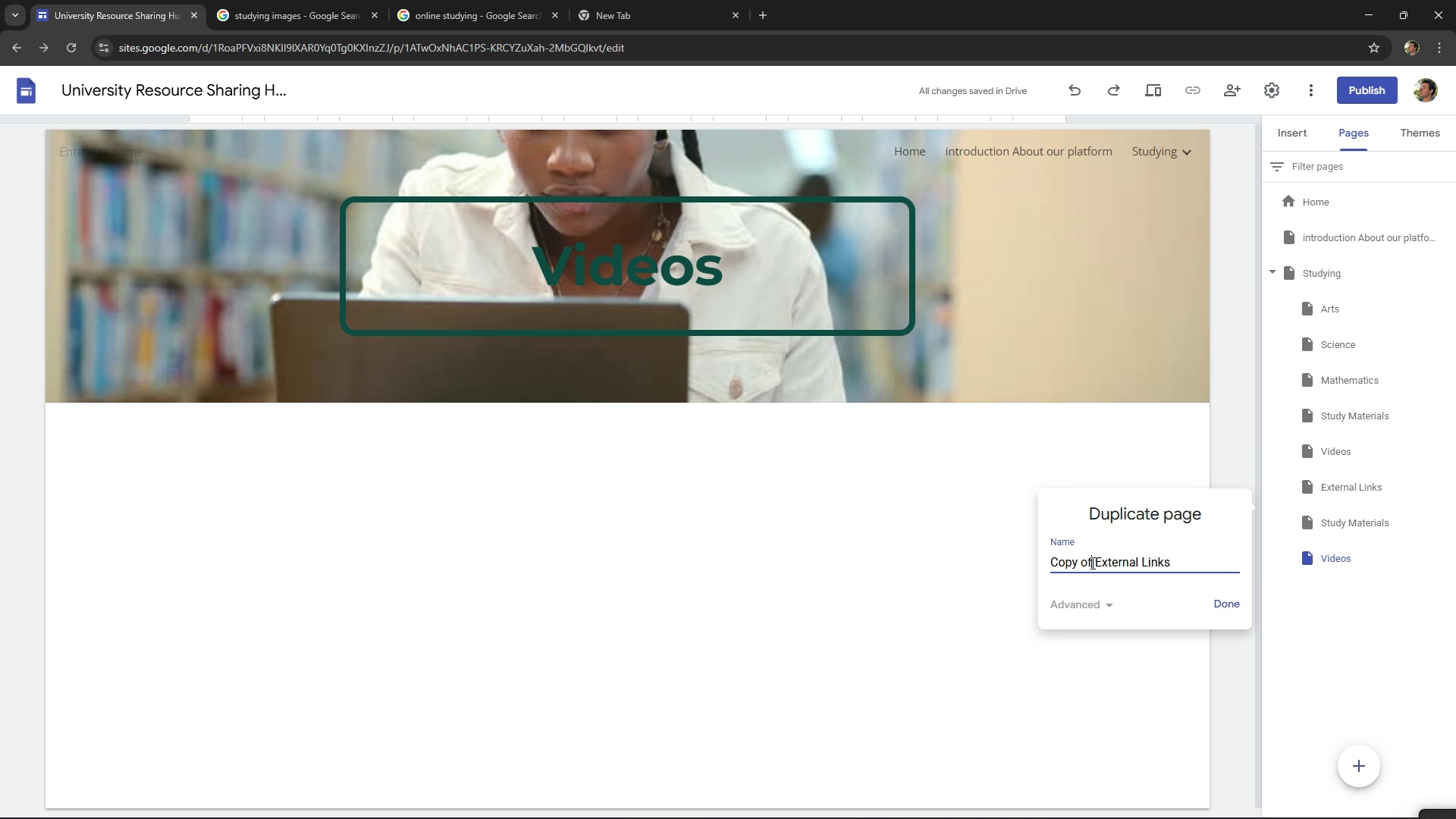 
key(Numpad0)
 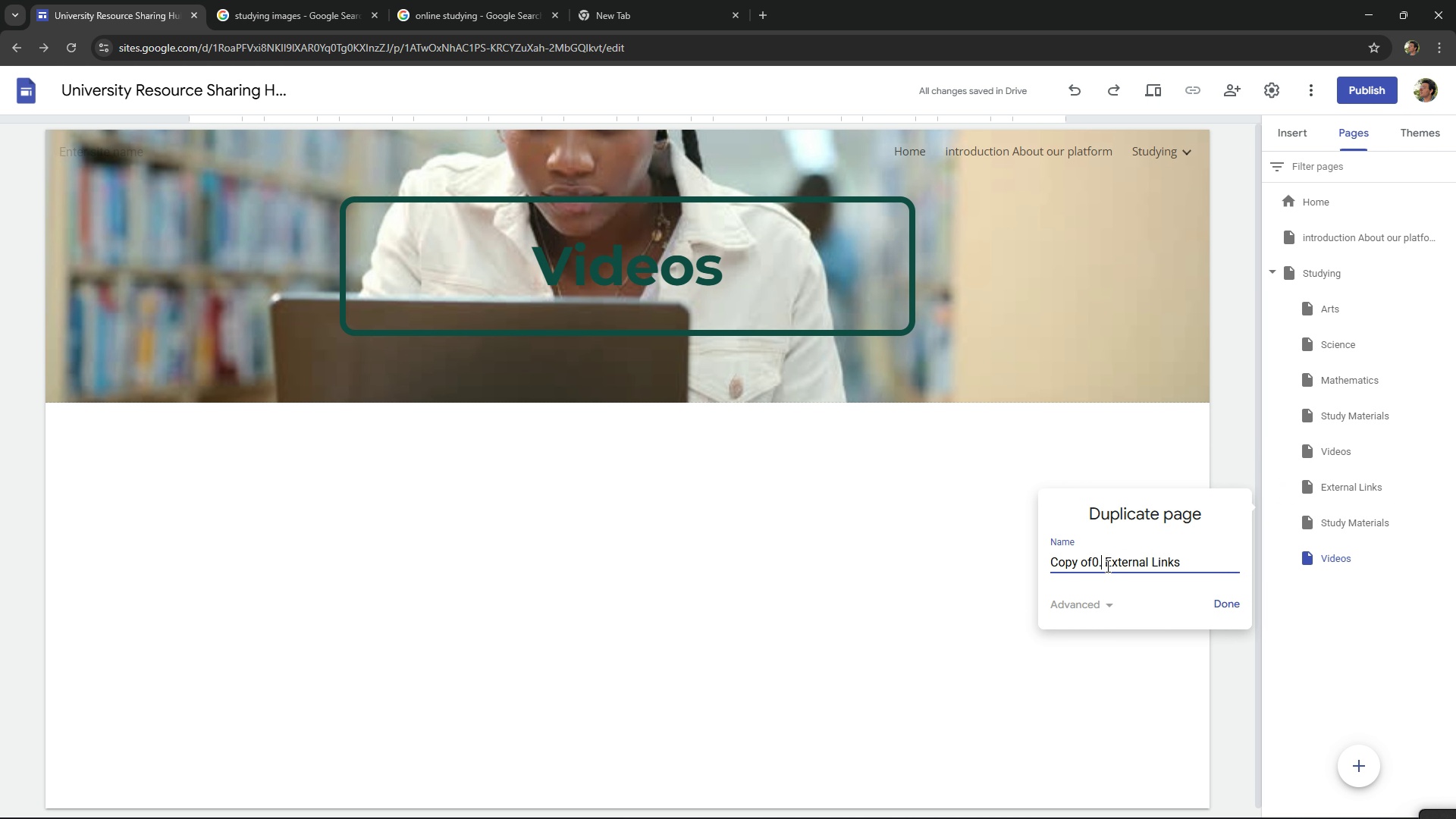 
key(NumpadDecimal)
 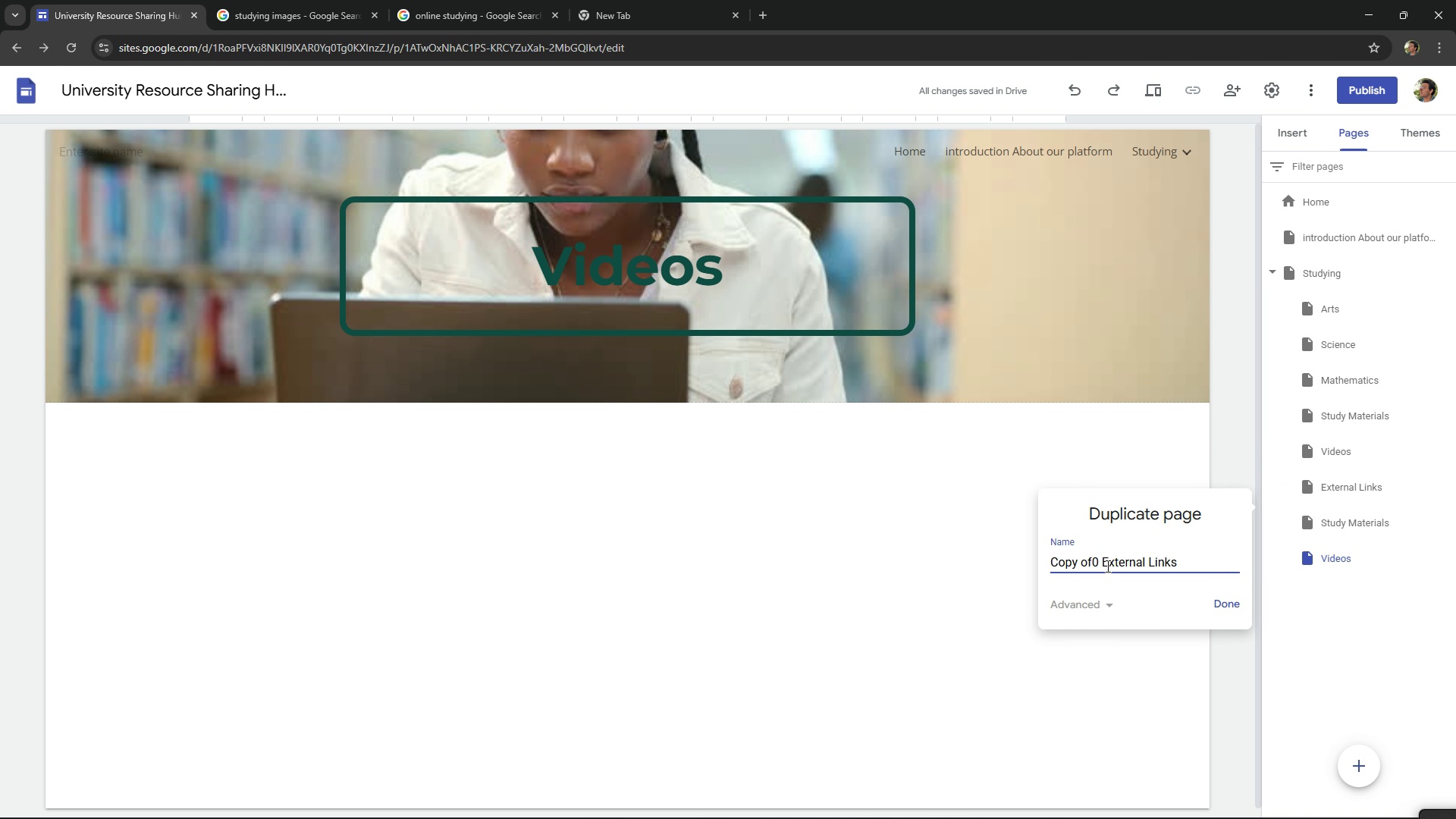 
key(Backspace)
 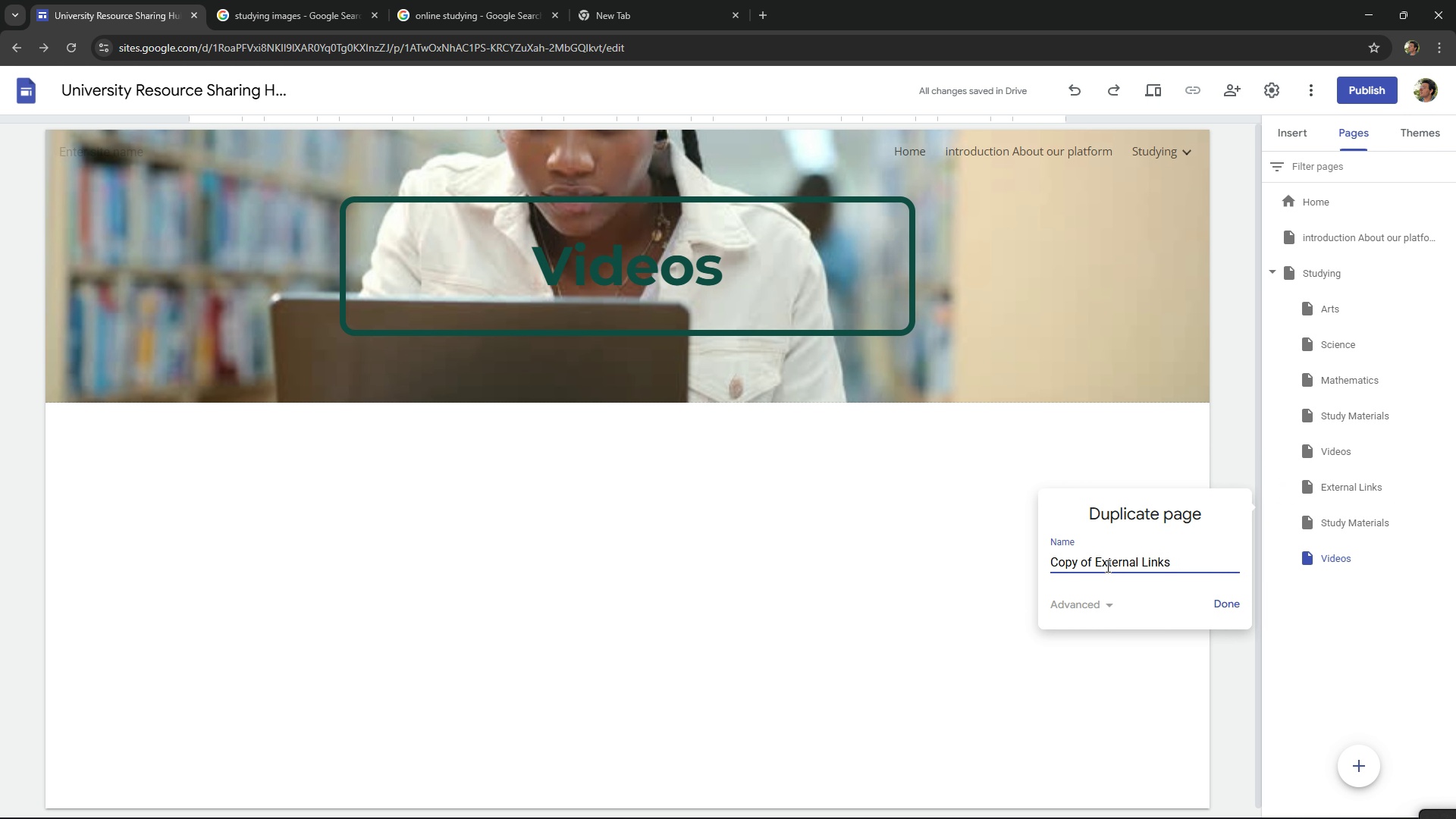 
key(Backspace)
 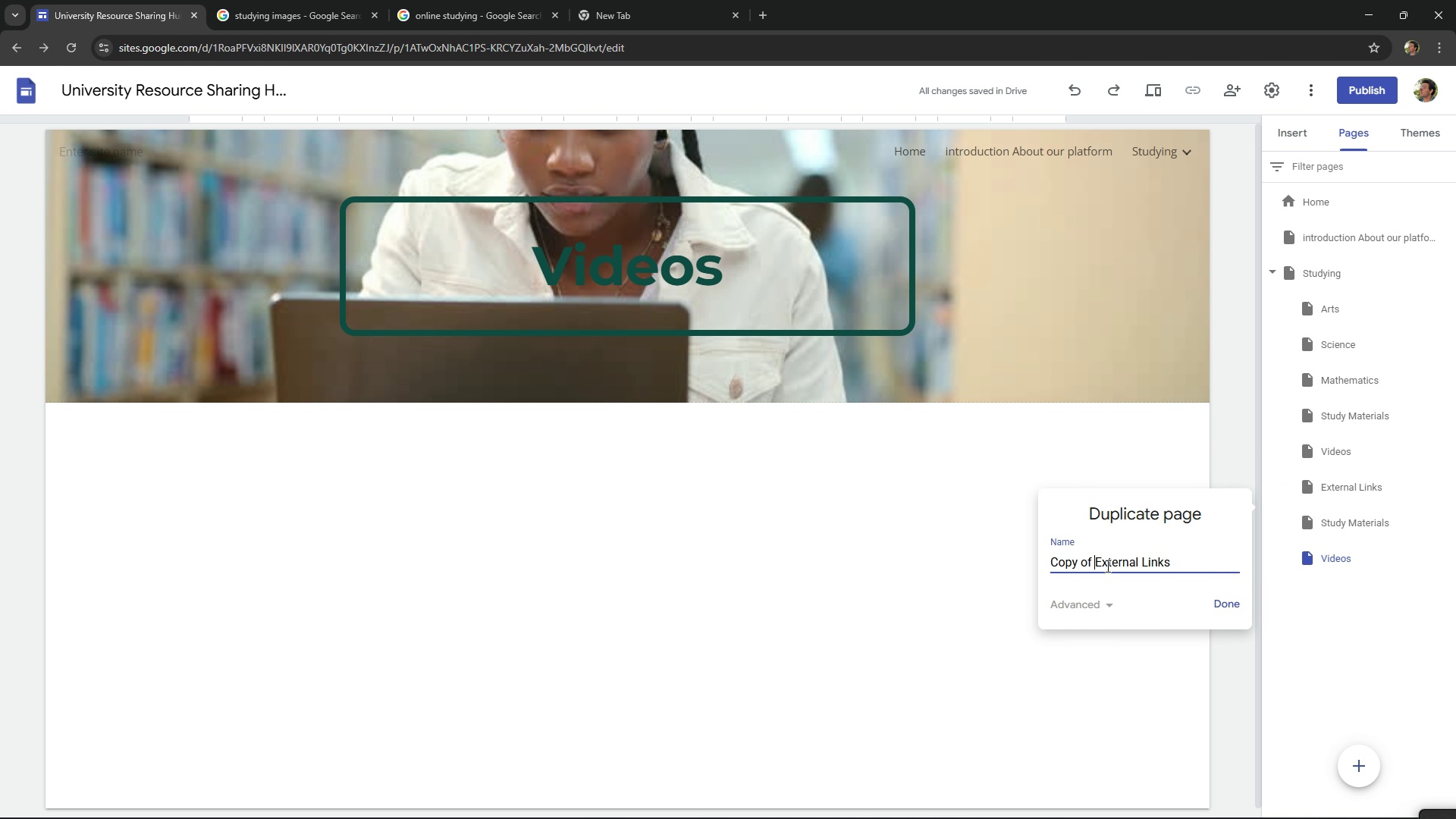 
key(ArrowRight)
 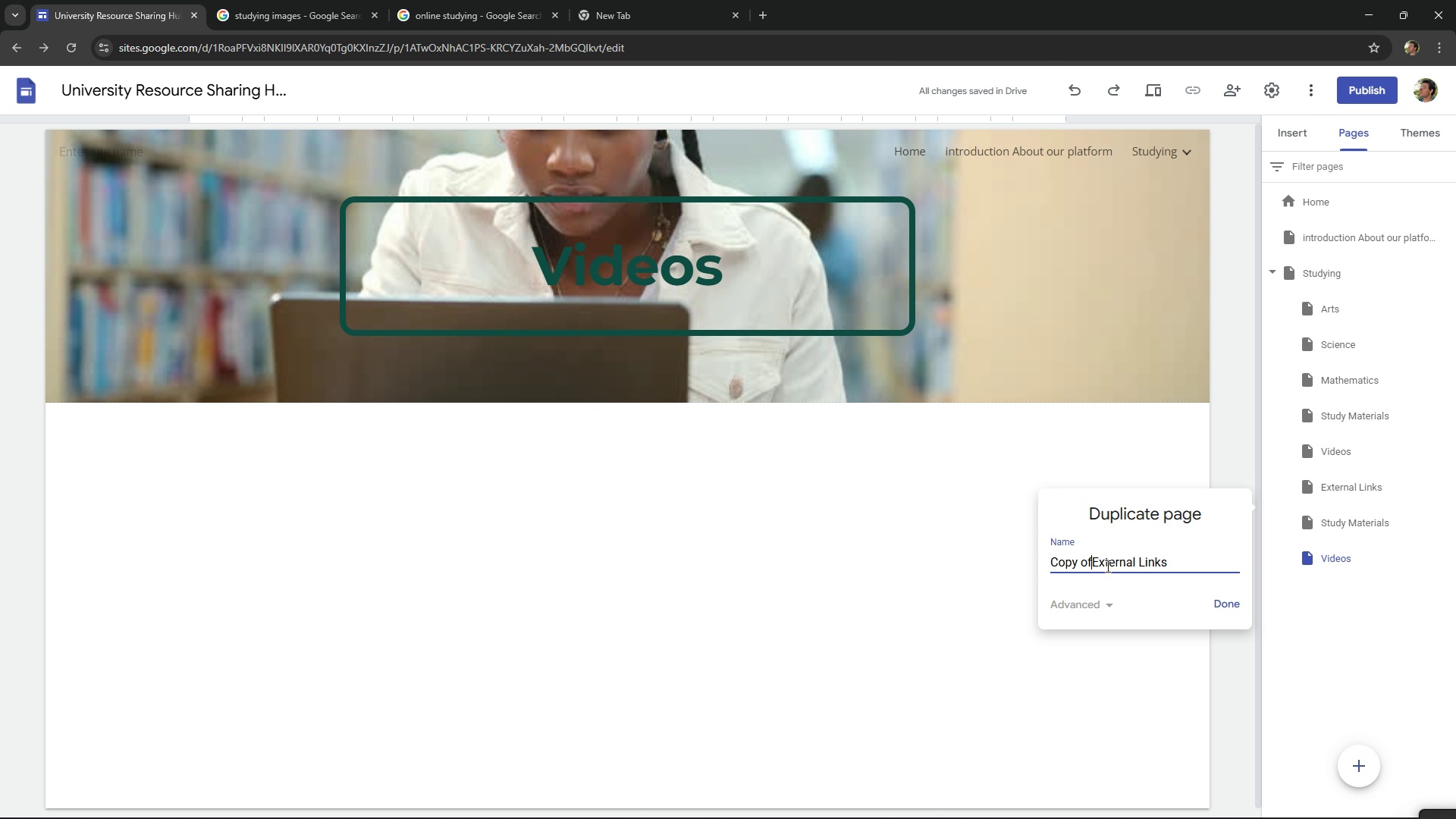 
key(Backspace)
 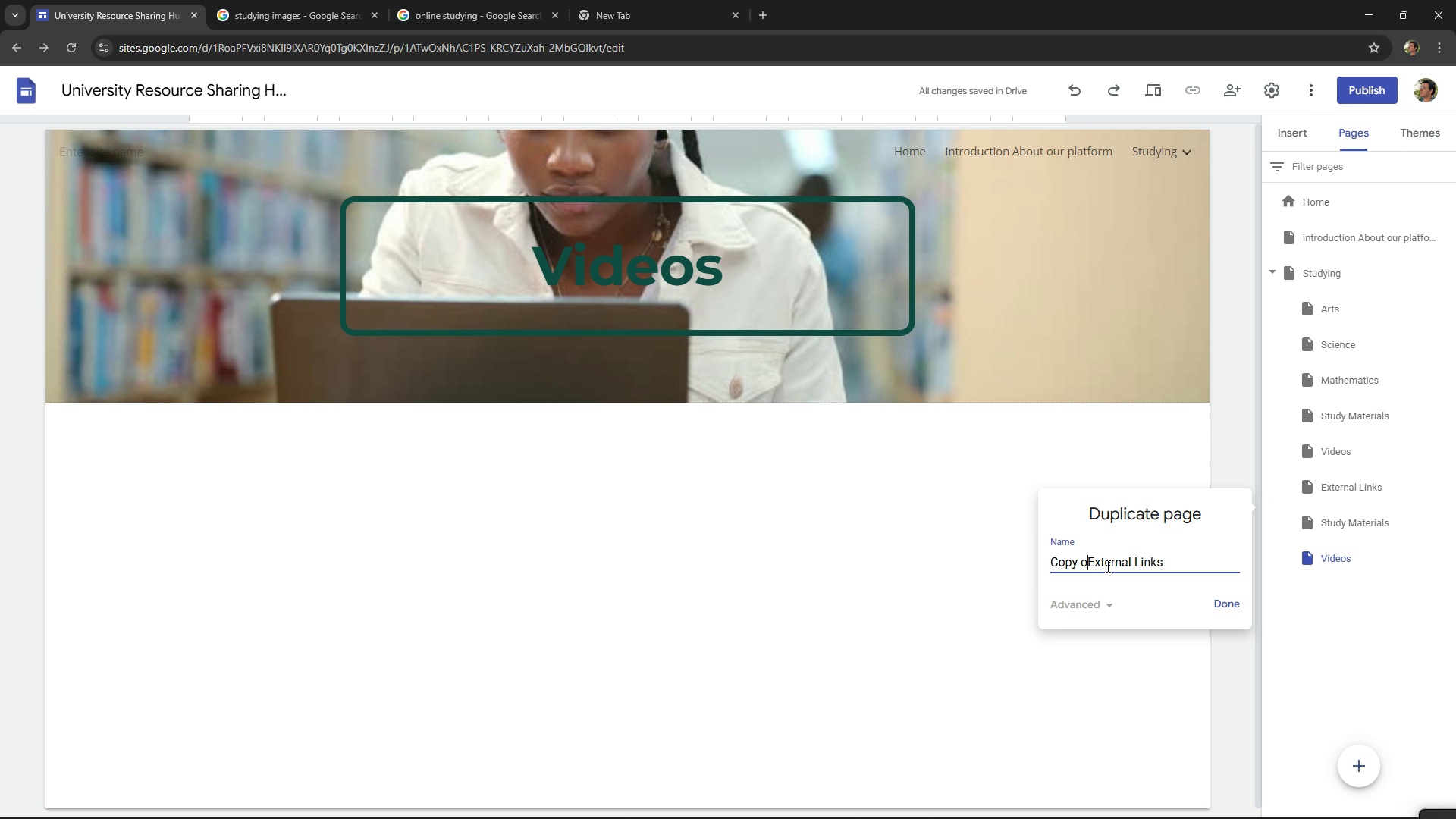 
key(Backspace)
 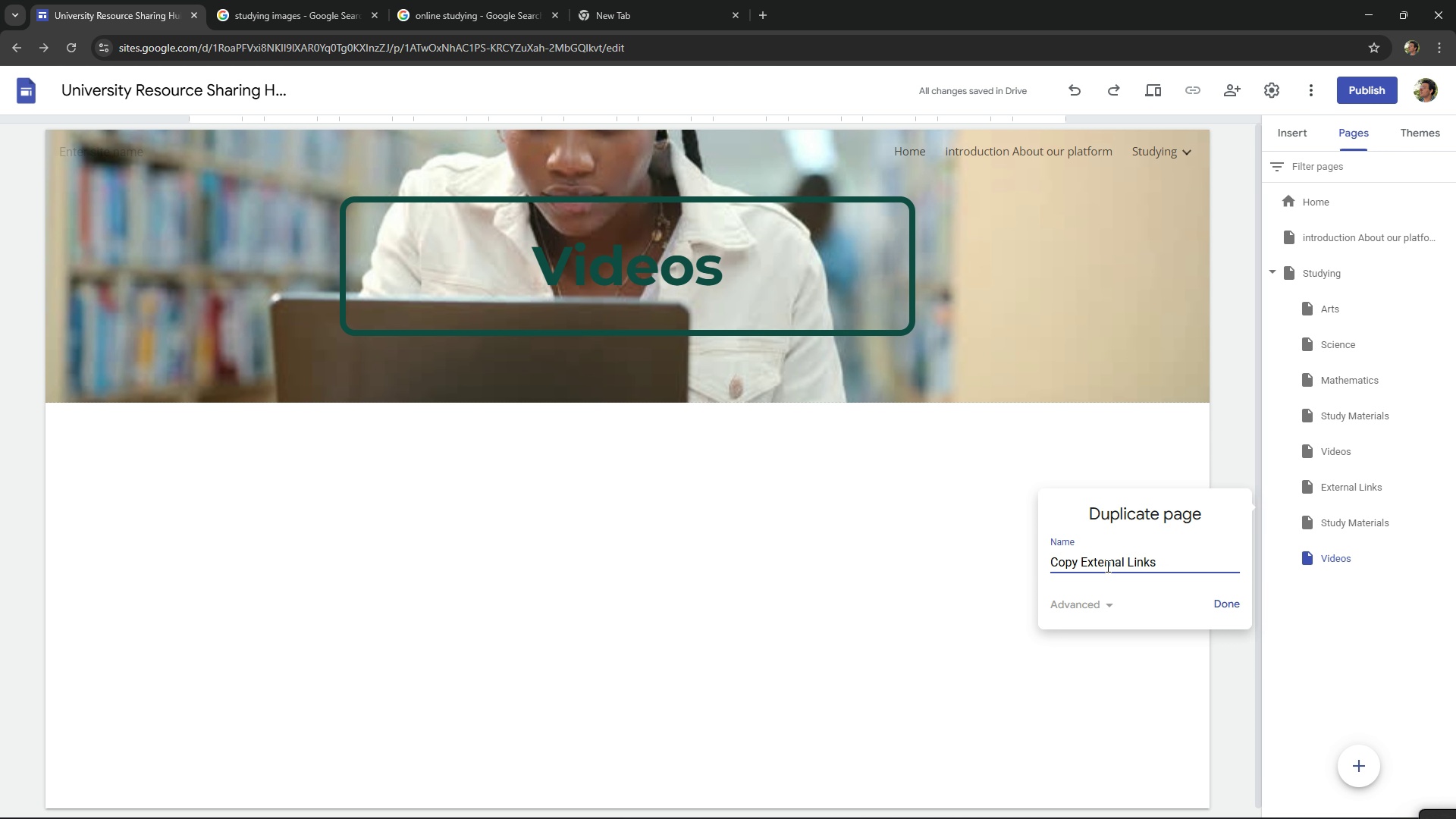 
hold_key(key=Backspace, duration=0.9)
 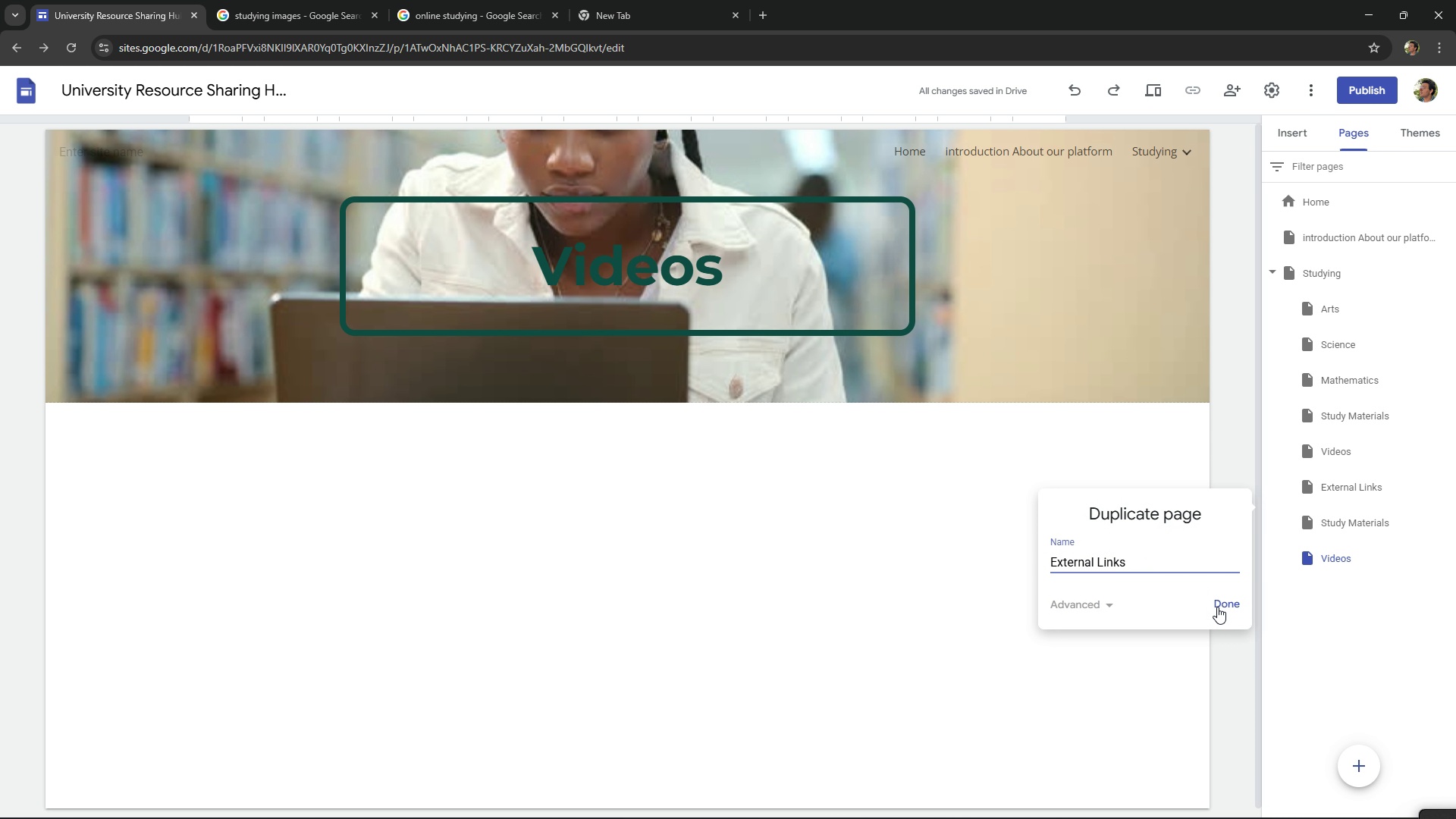 
left_click([1217, 607])
 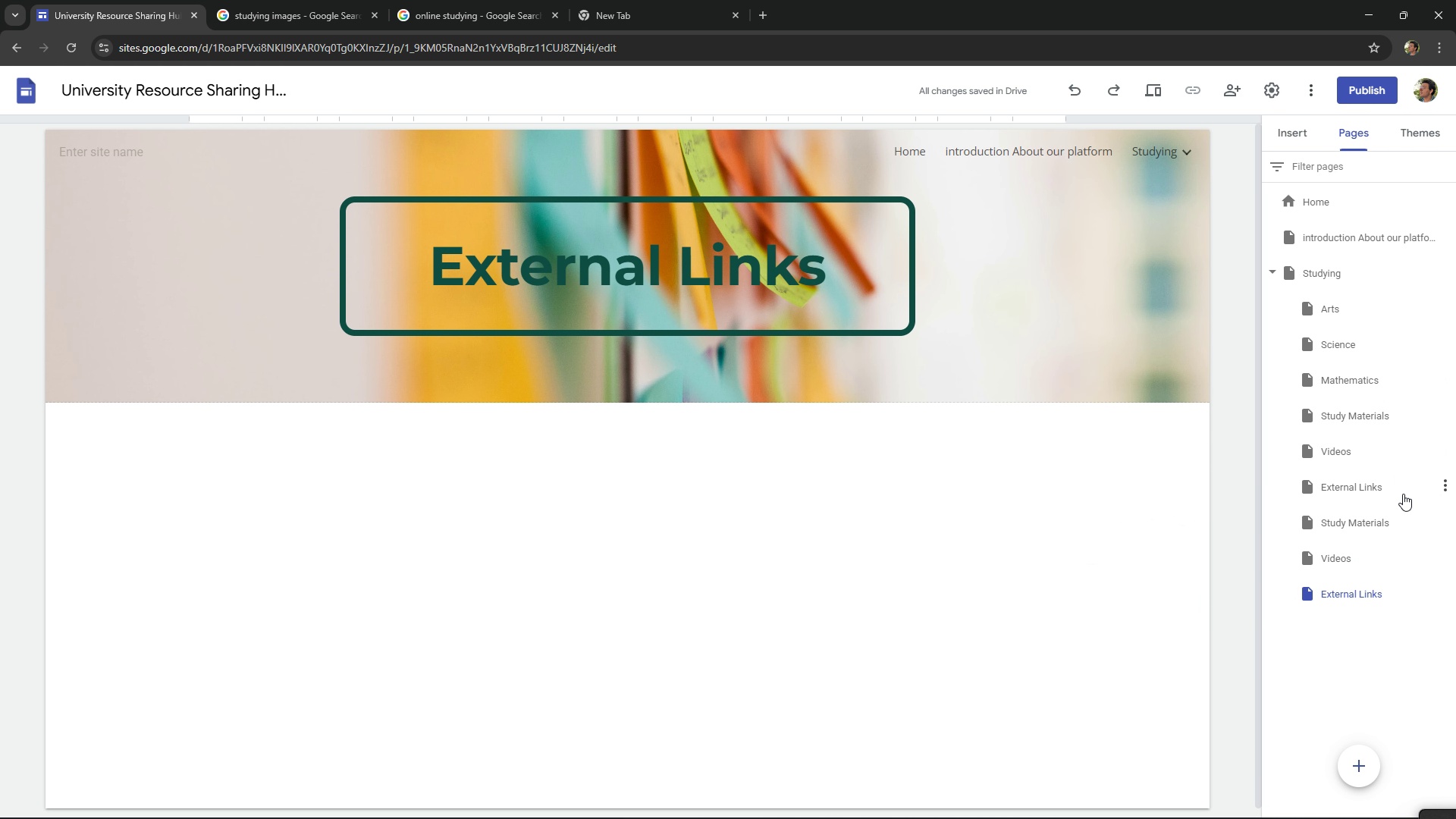 
left_click([1390, 487])
 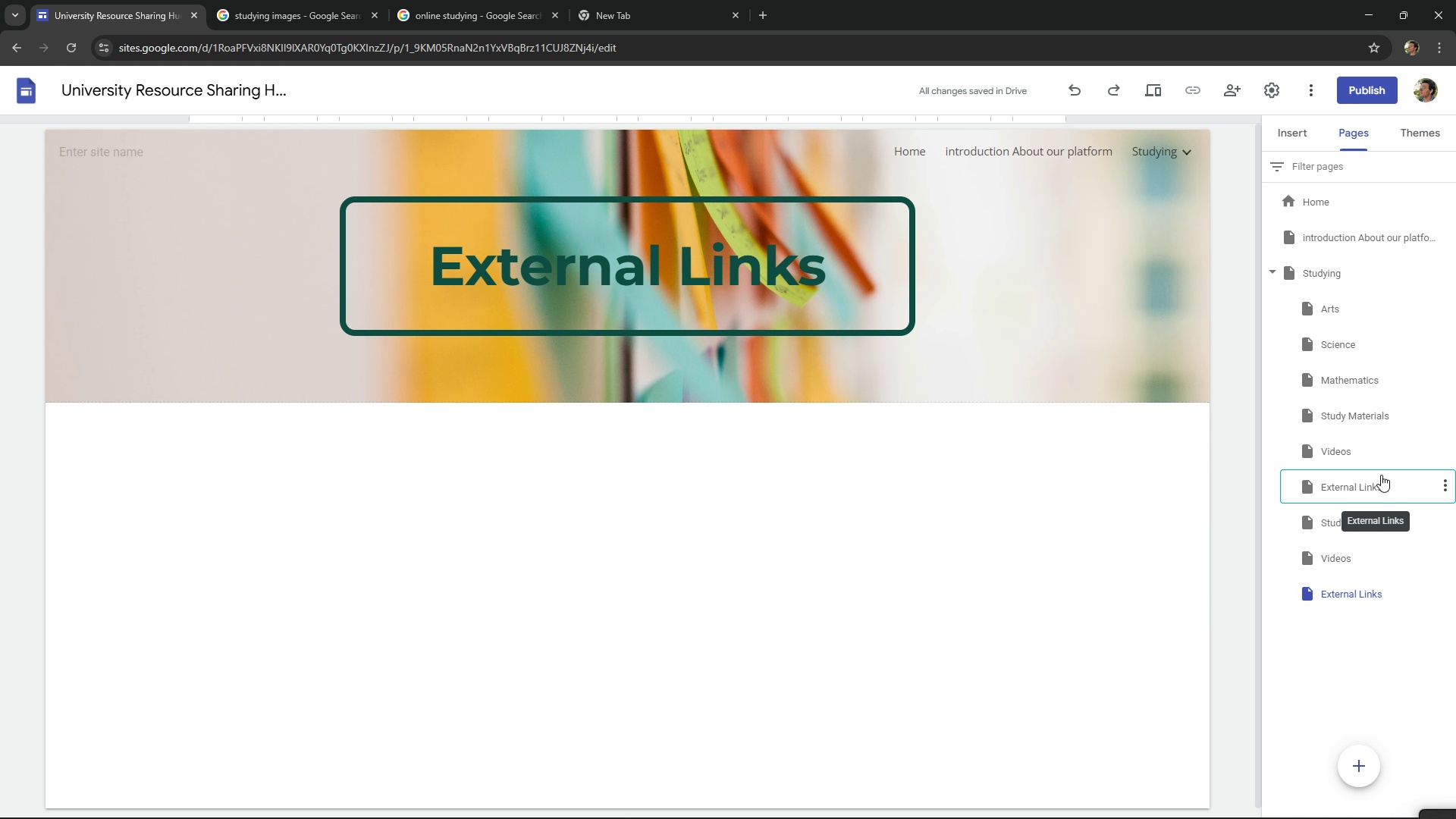 
hold_key(key=ControlLeft, duration=1.52)
left_click([1393, 408])
 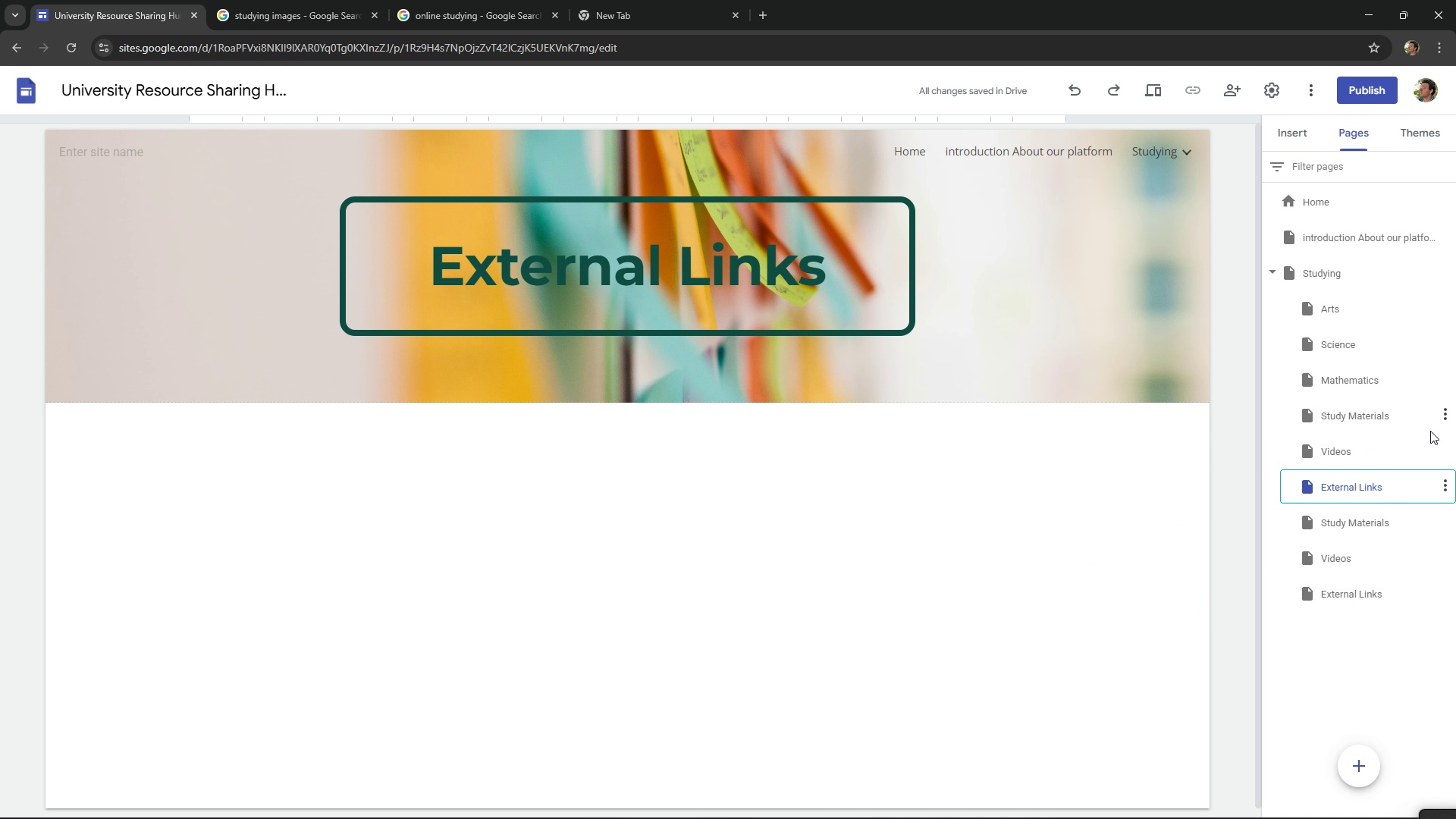 
key(Control+ControlLeft)
 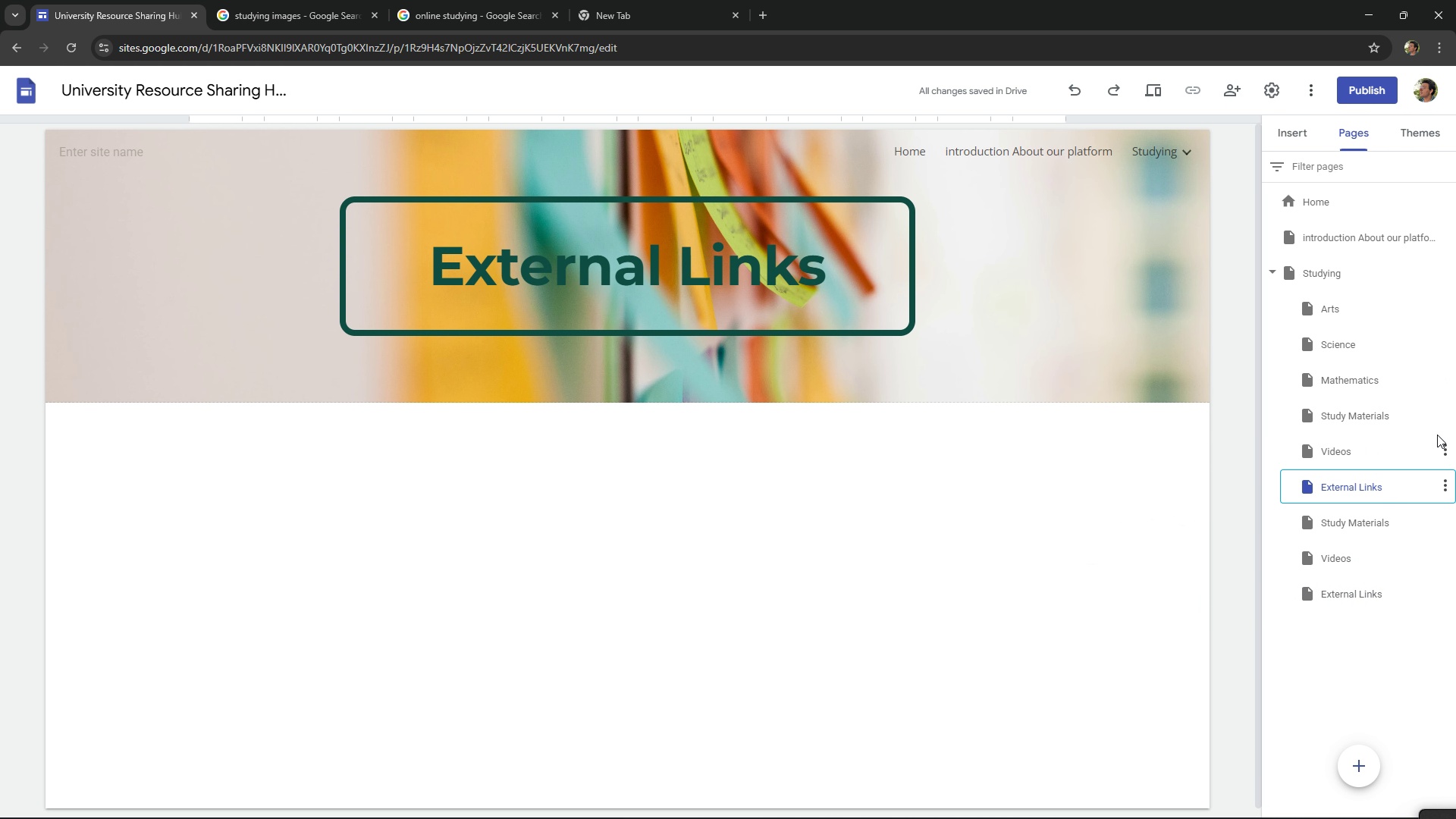 
key(Control+ControlLeft)
 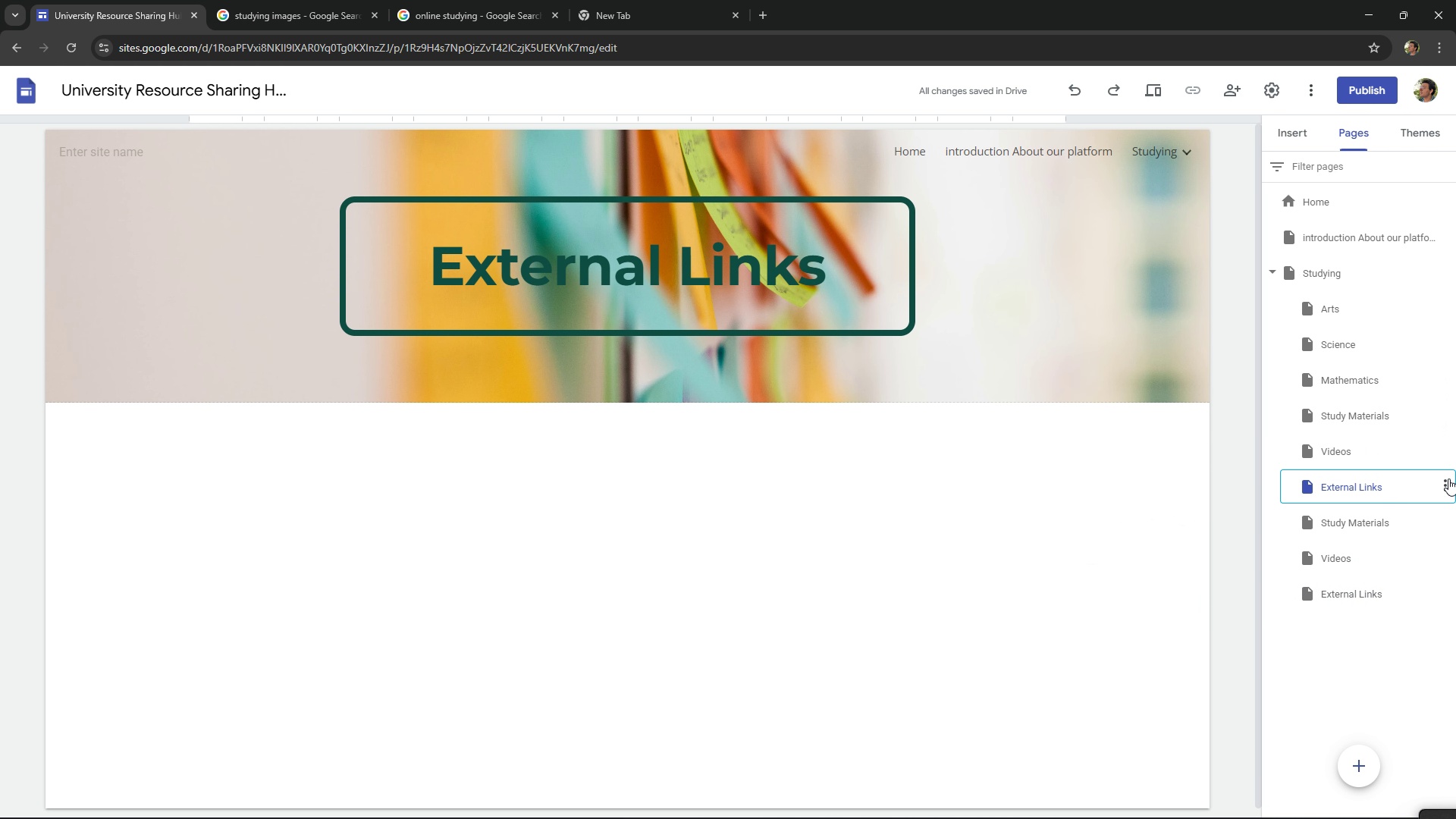 
left_click([1448, 484])
 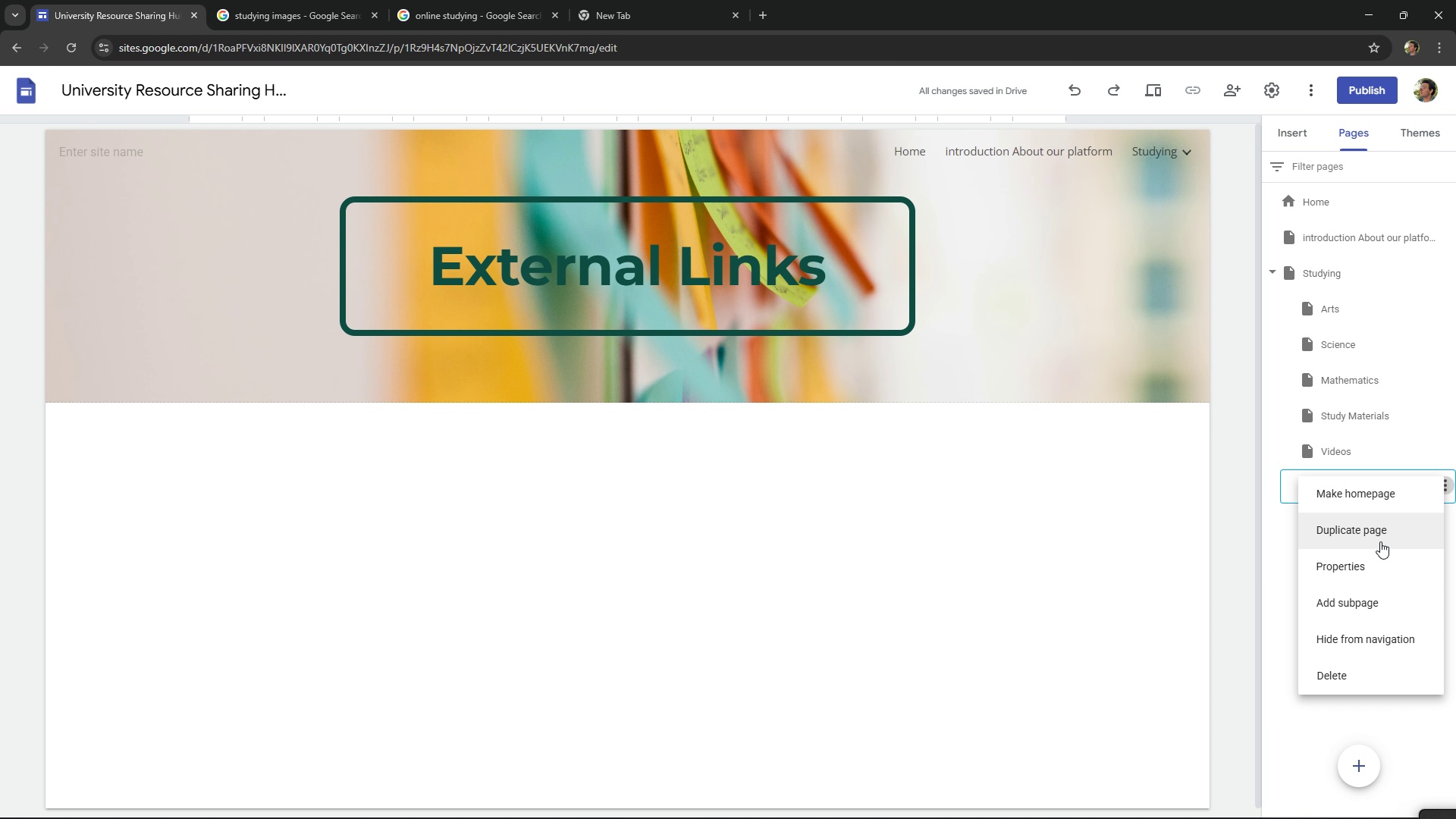 
left_click([1380, 536])
 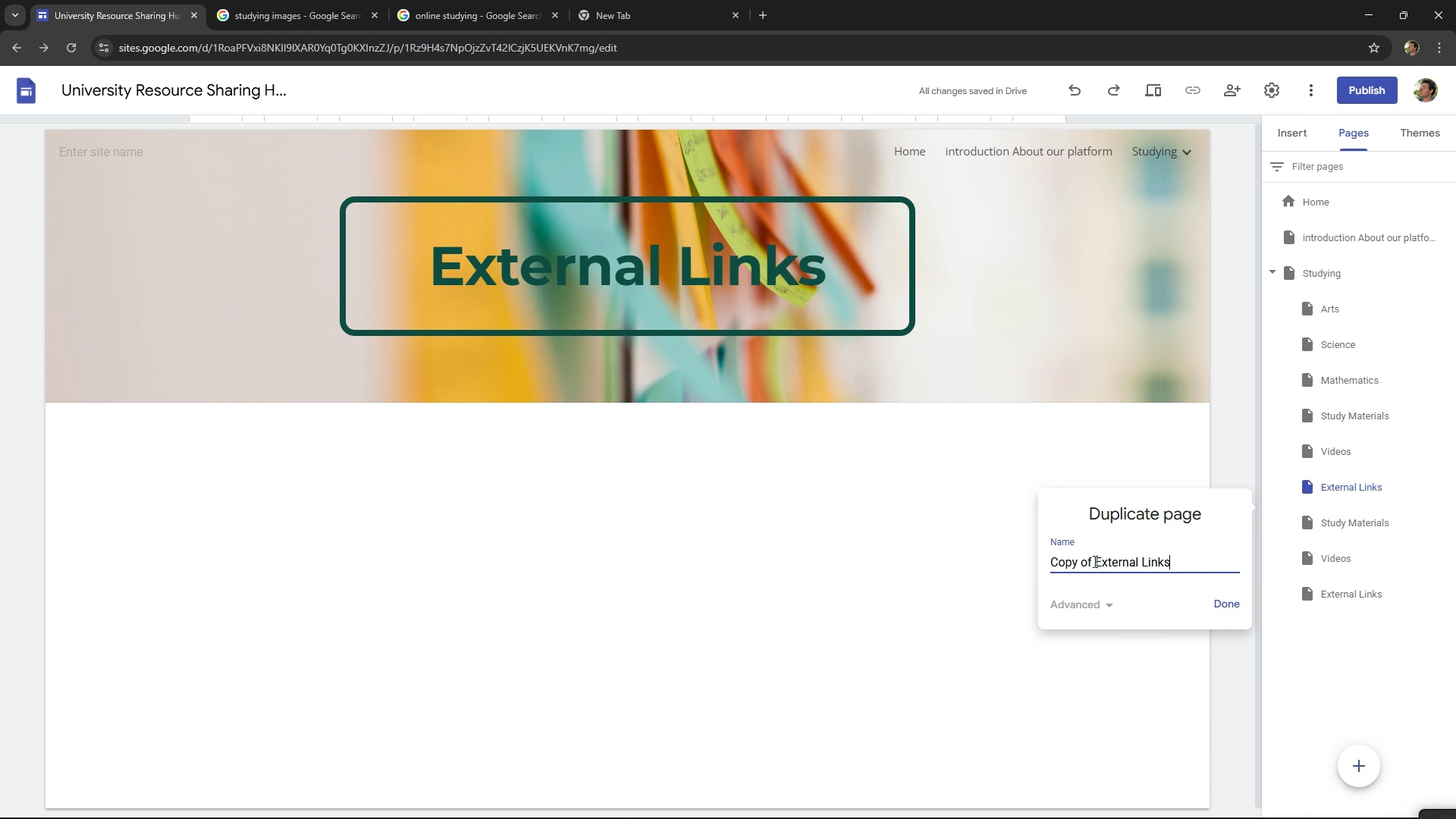 
left_click_drag(start_coordinate=[1095, 561], to_coordinate=[984, 561])
 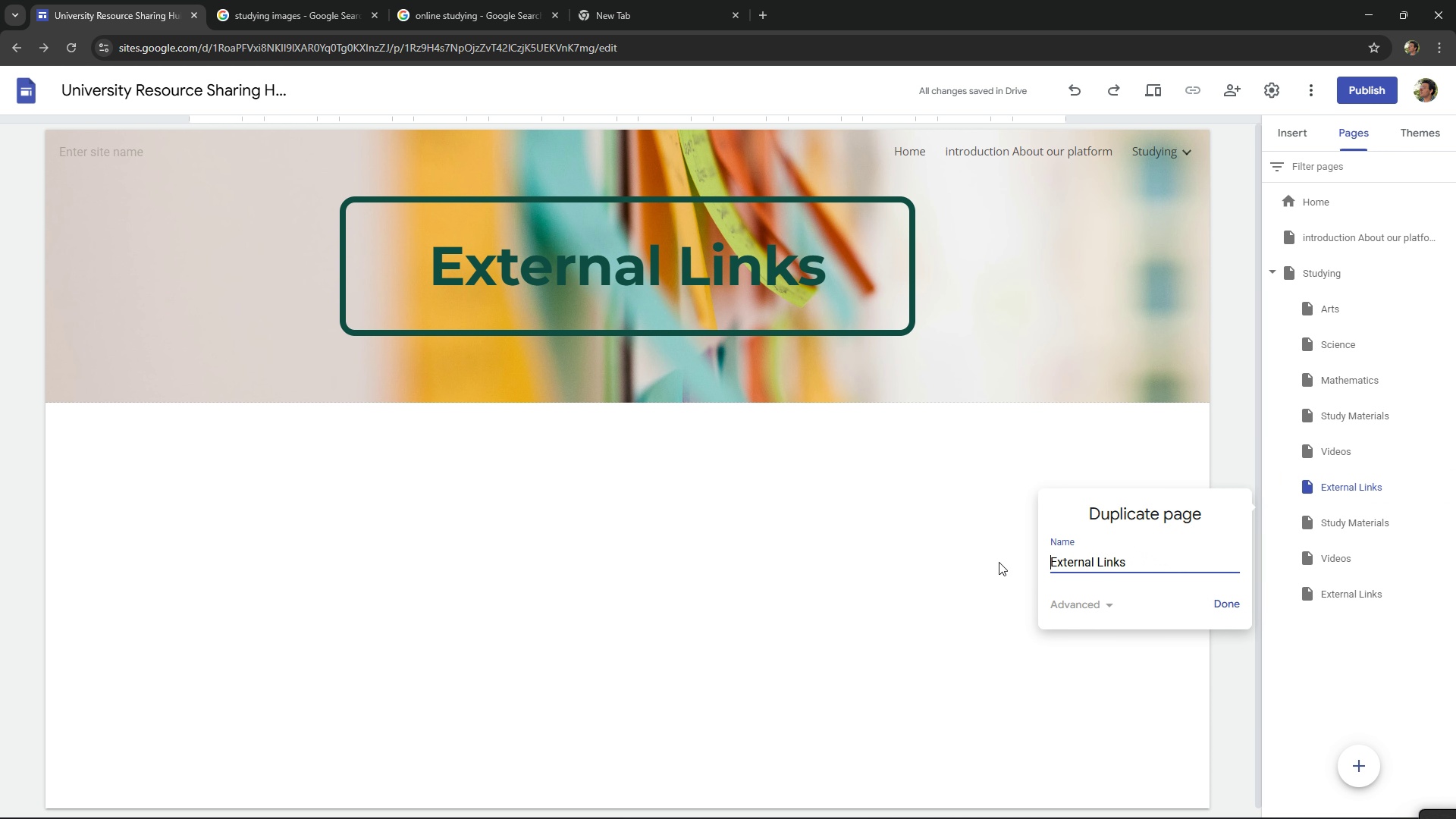 
key(Backspace)
 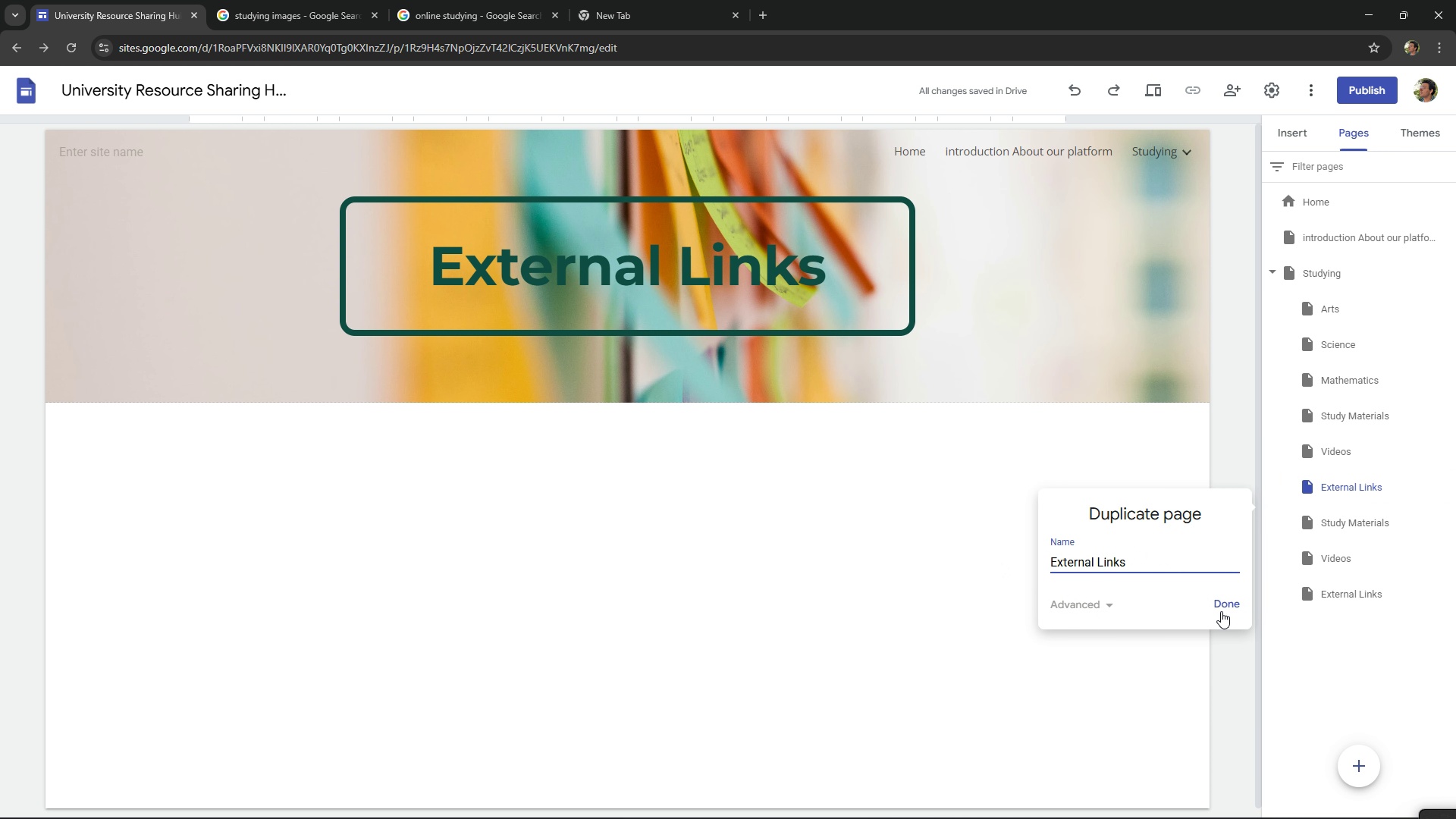 
left_click([1221, 611])
 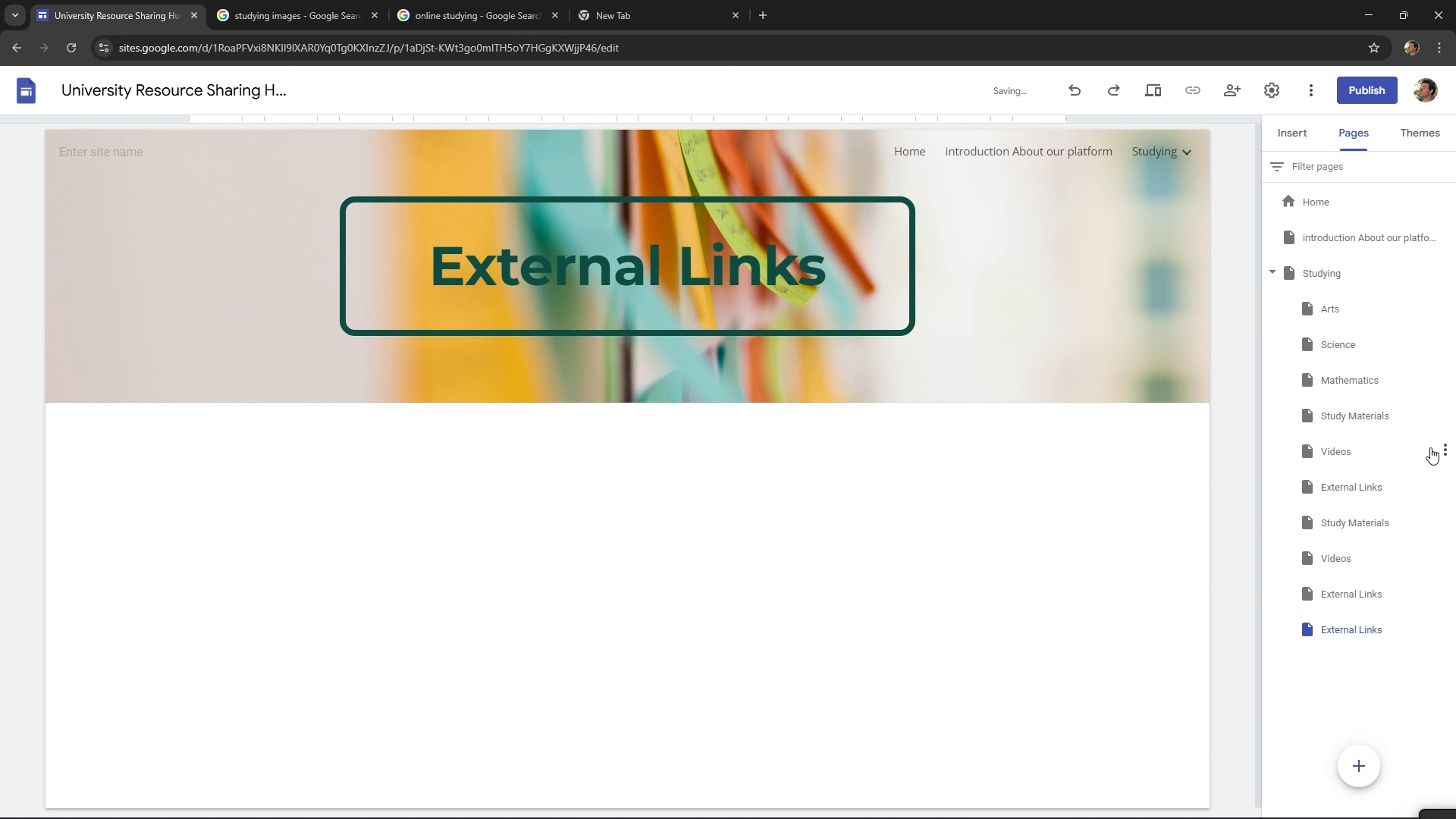 
left_click([1451, 444])
 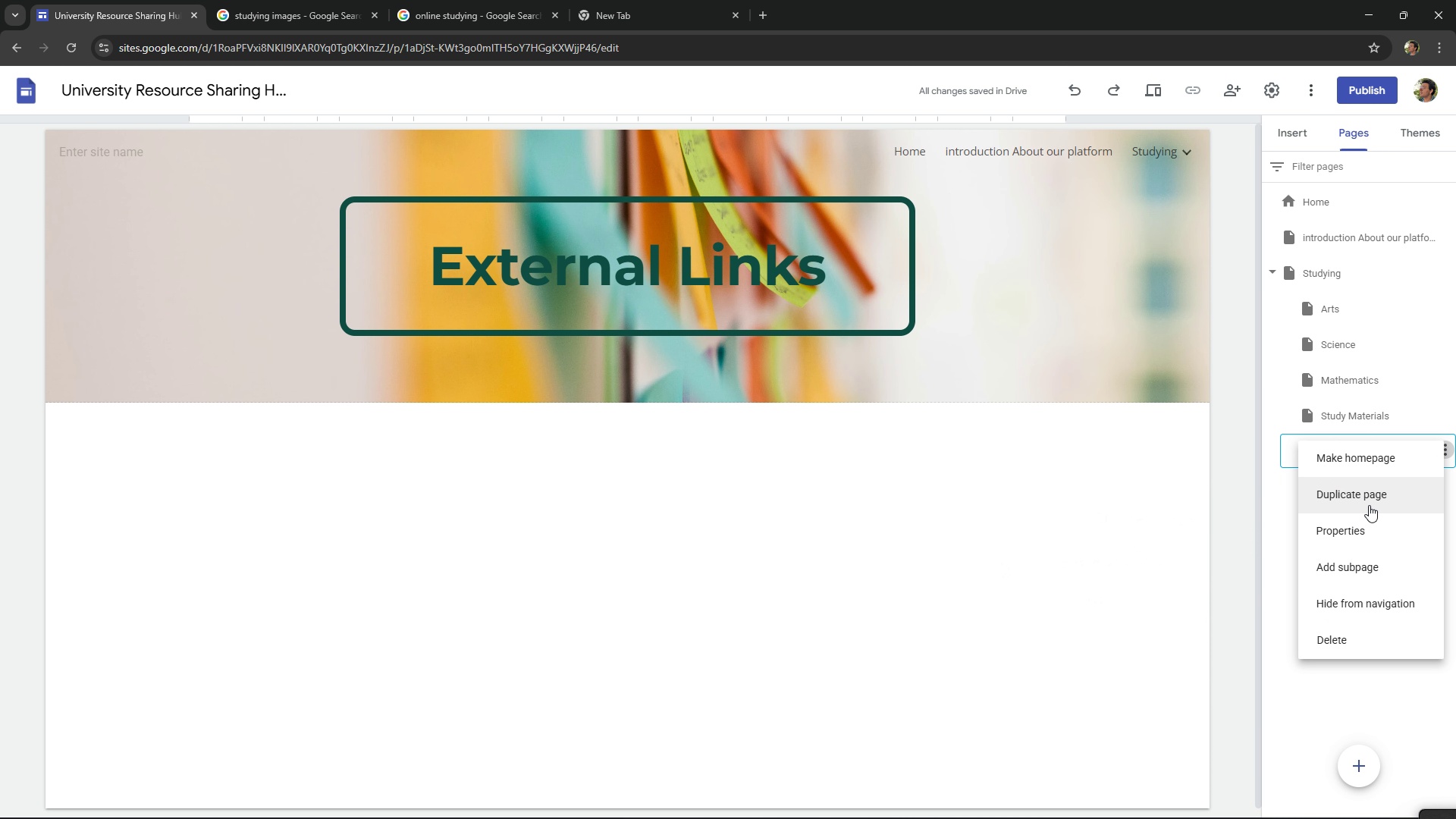 
left_click([1370, 501])
 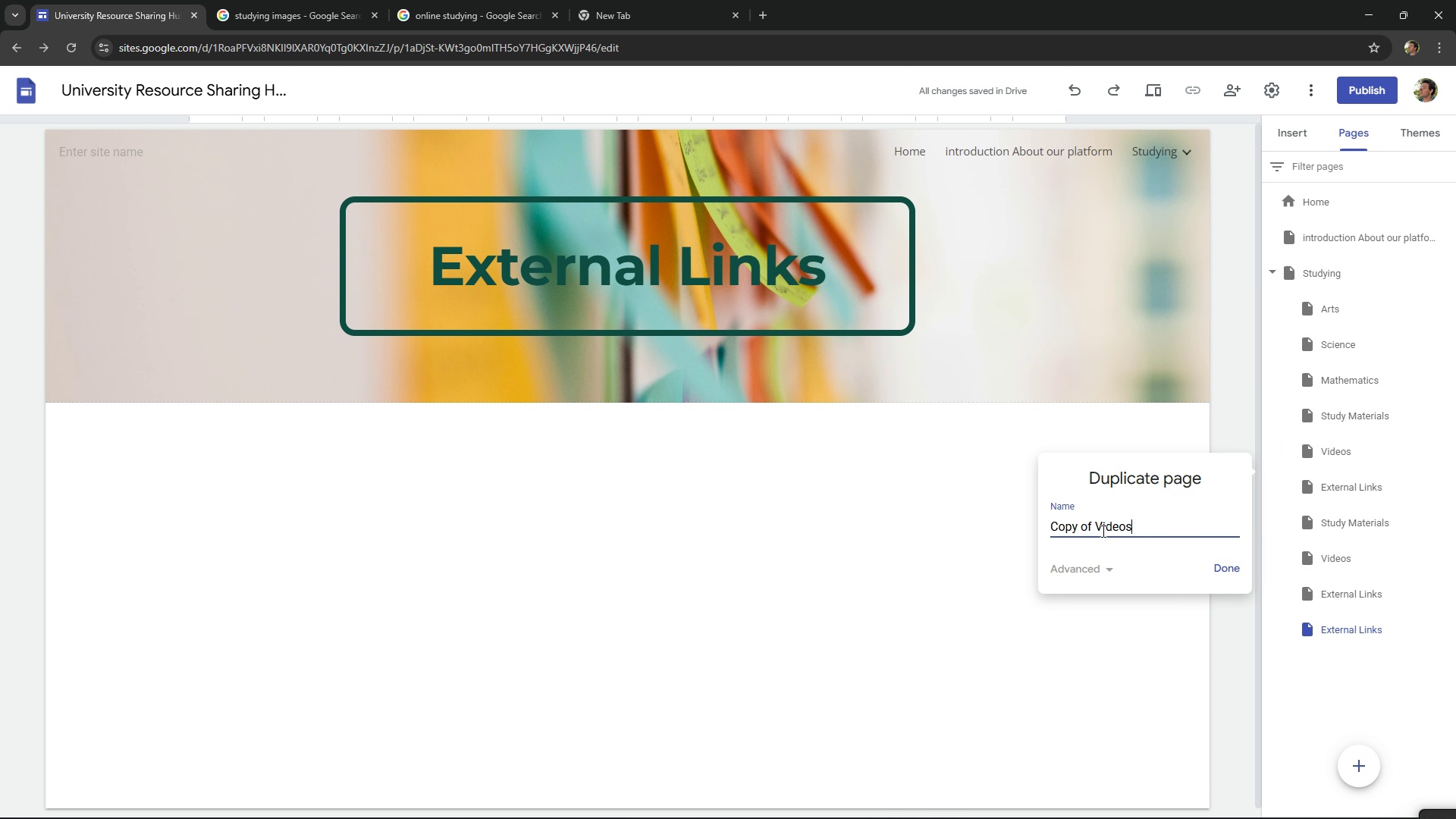 
left_click_drag(start_coordinate=[1097, 526], to_coordinate=[1009, 522])
 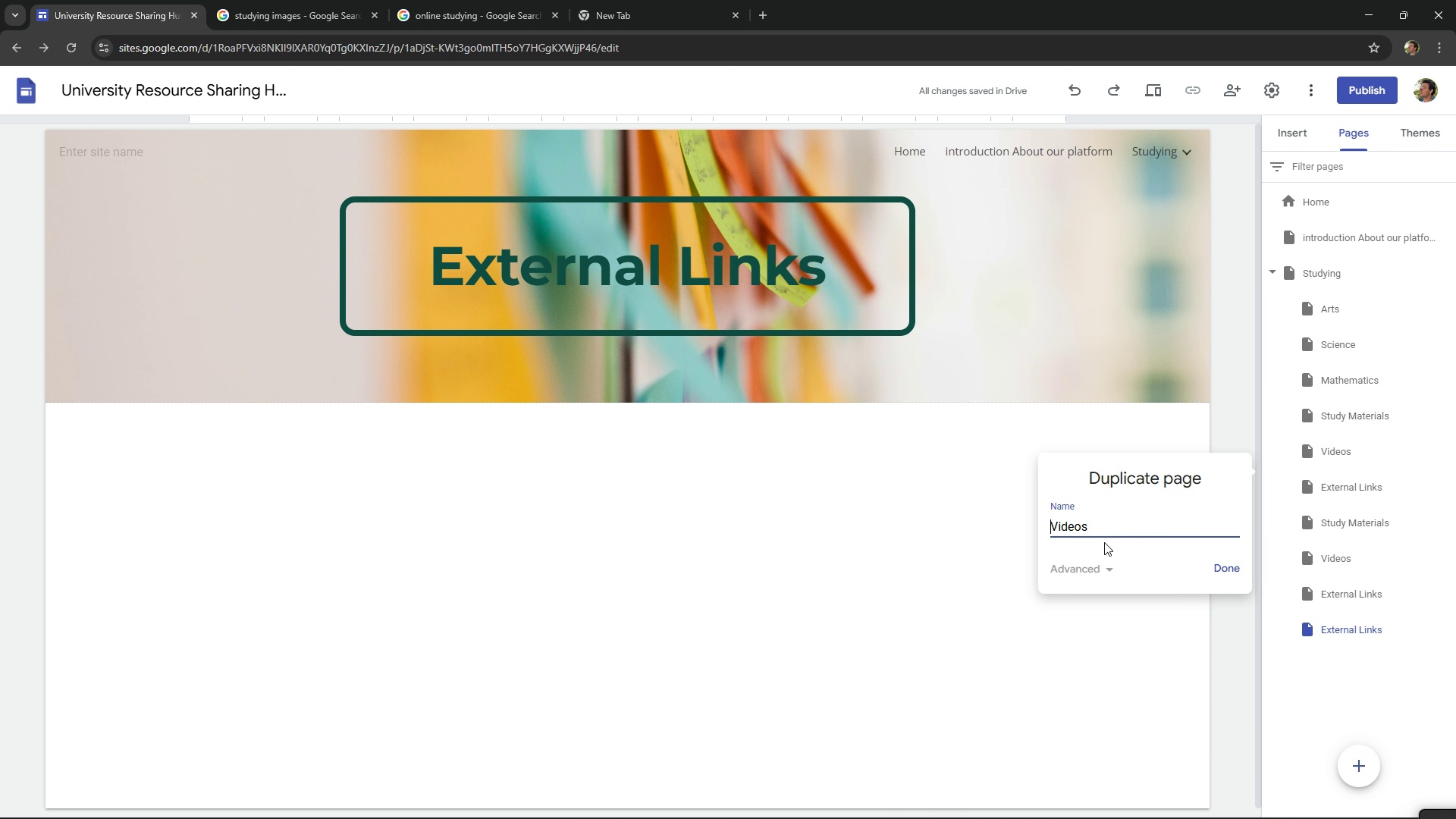 
key(Backspace)
 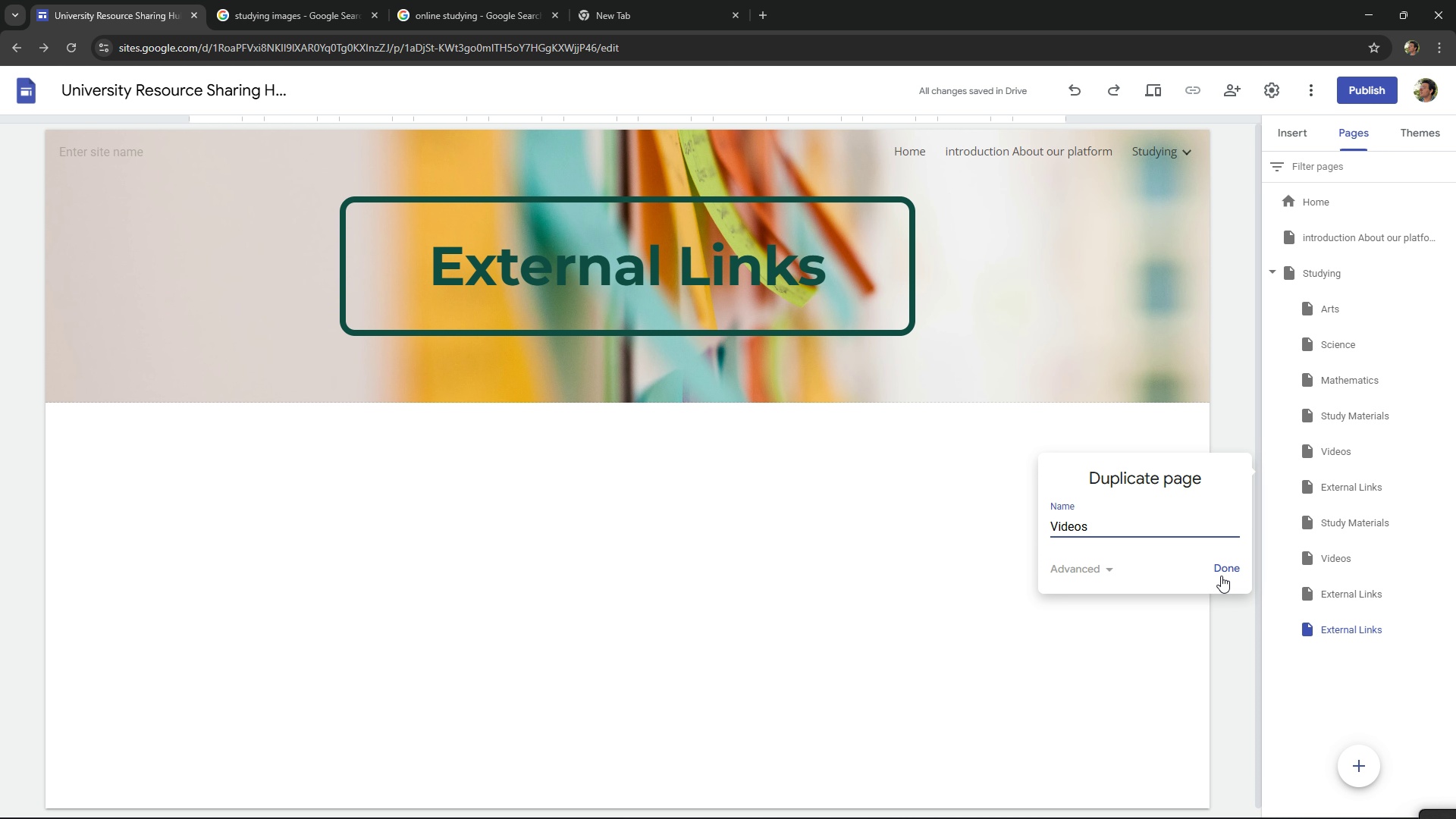 
left_click([1221, 576])
 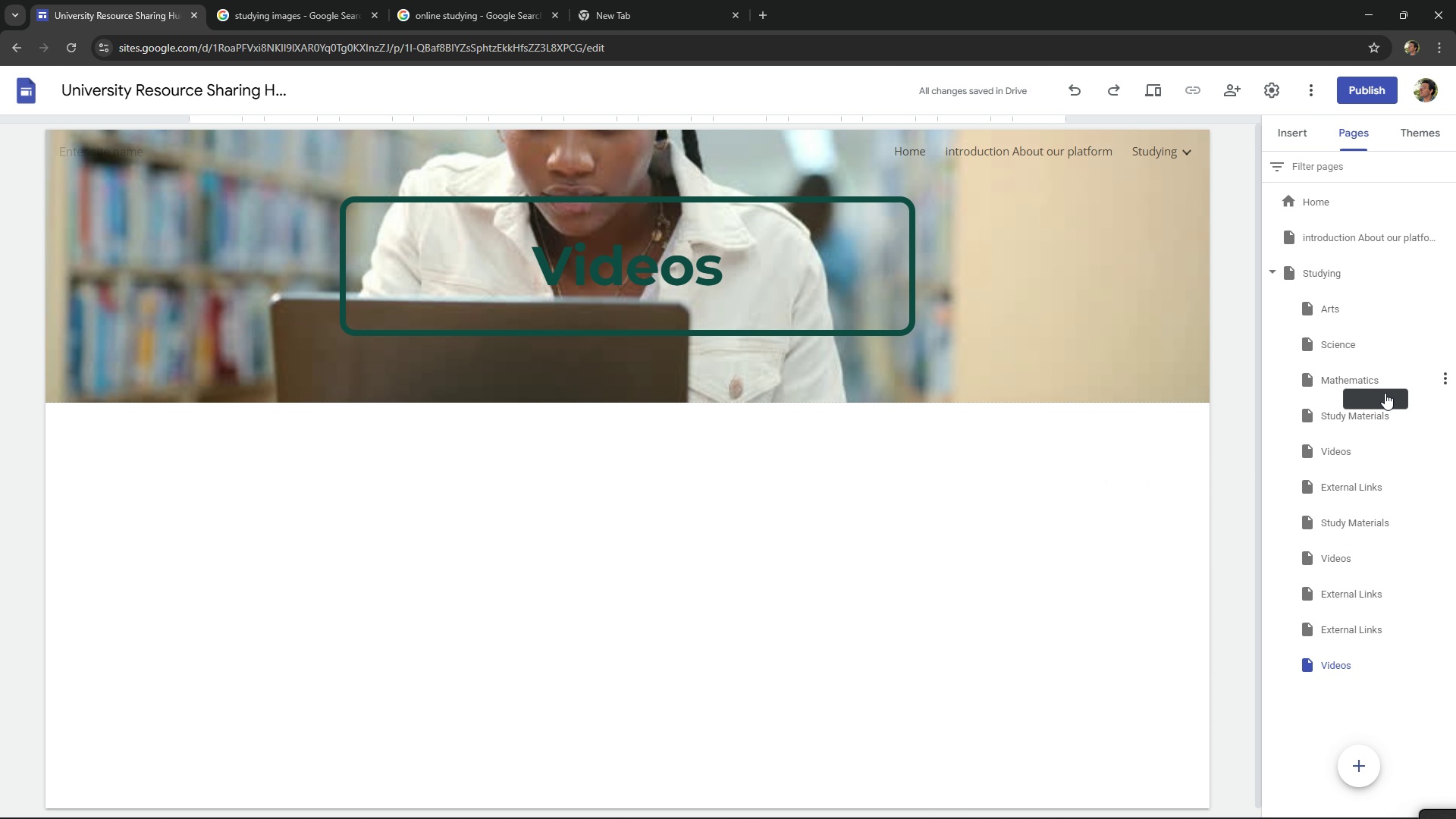 
wait(6.91)
 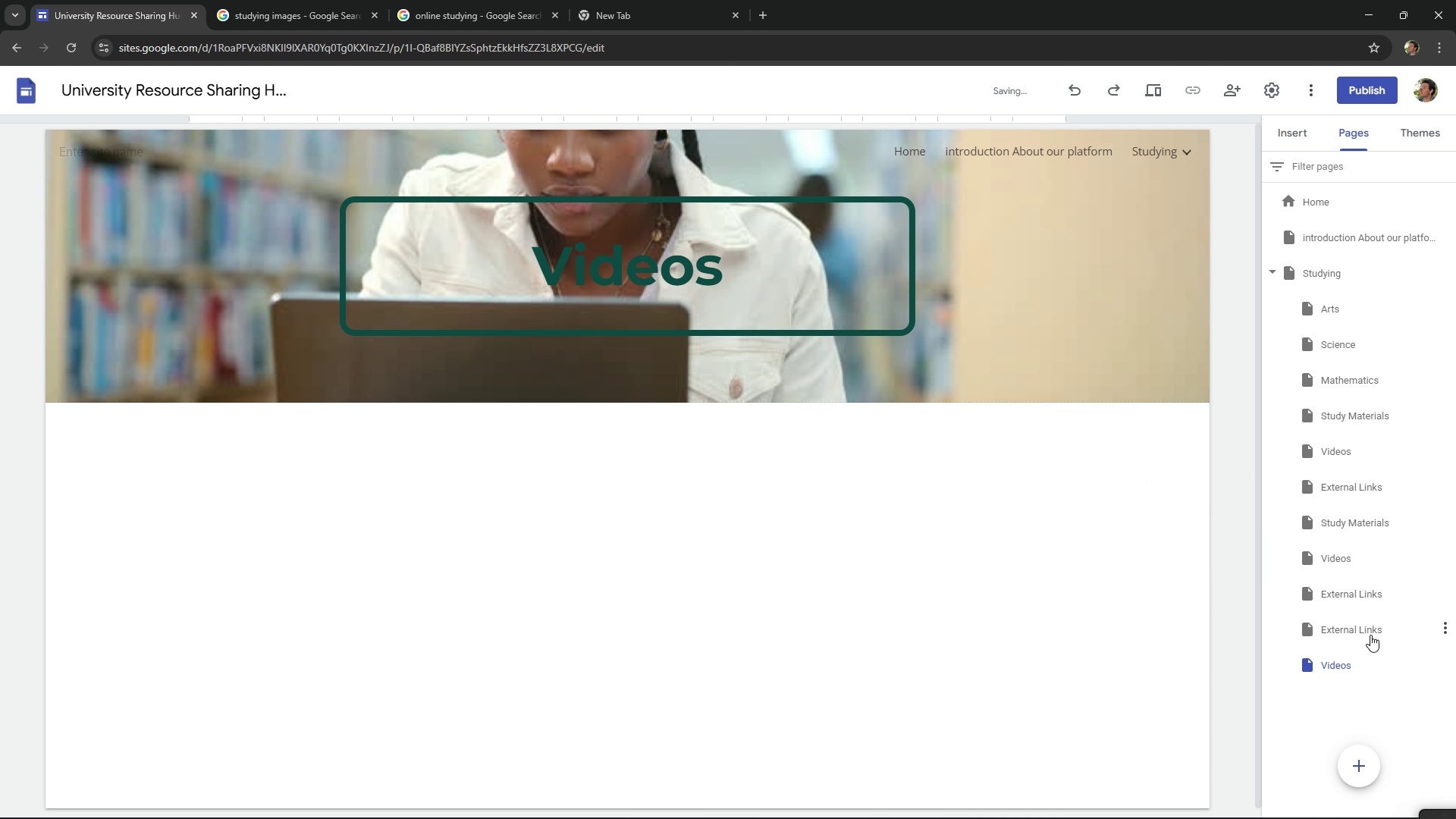 
left_click_drag(start_coordinate=[1369, 419], to_coordinate=[1343, 316])
 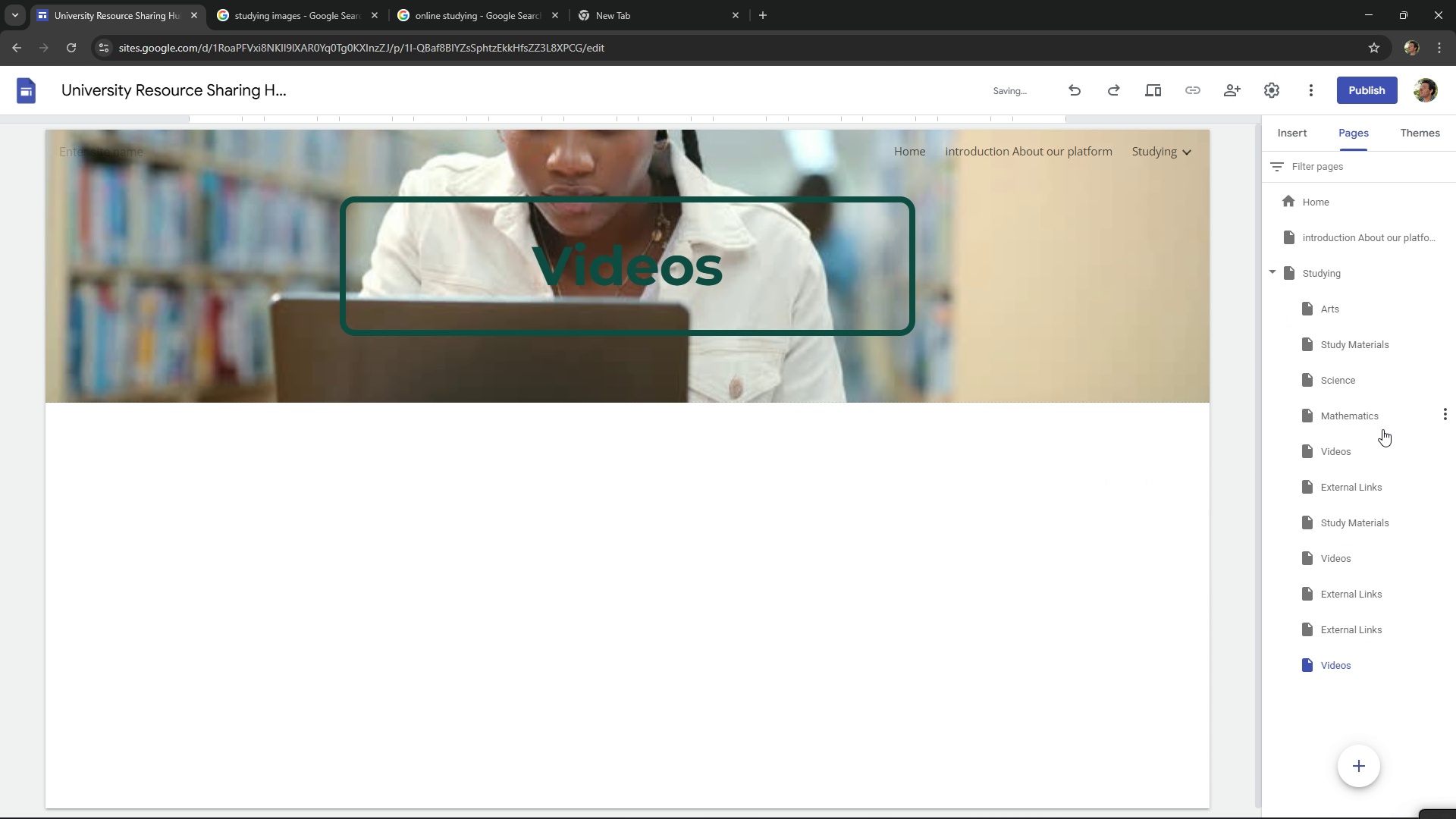 
left_click_drag(start_coordinate=[1372, 447], to_coordinate=[1341, 312])
 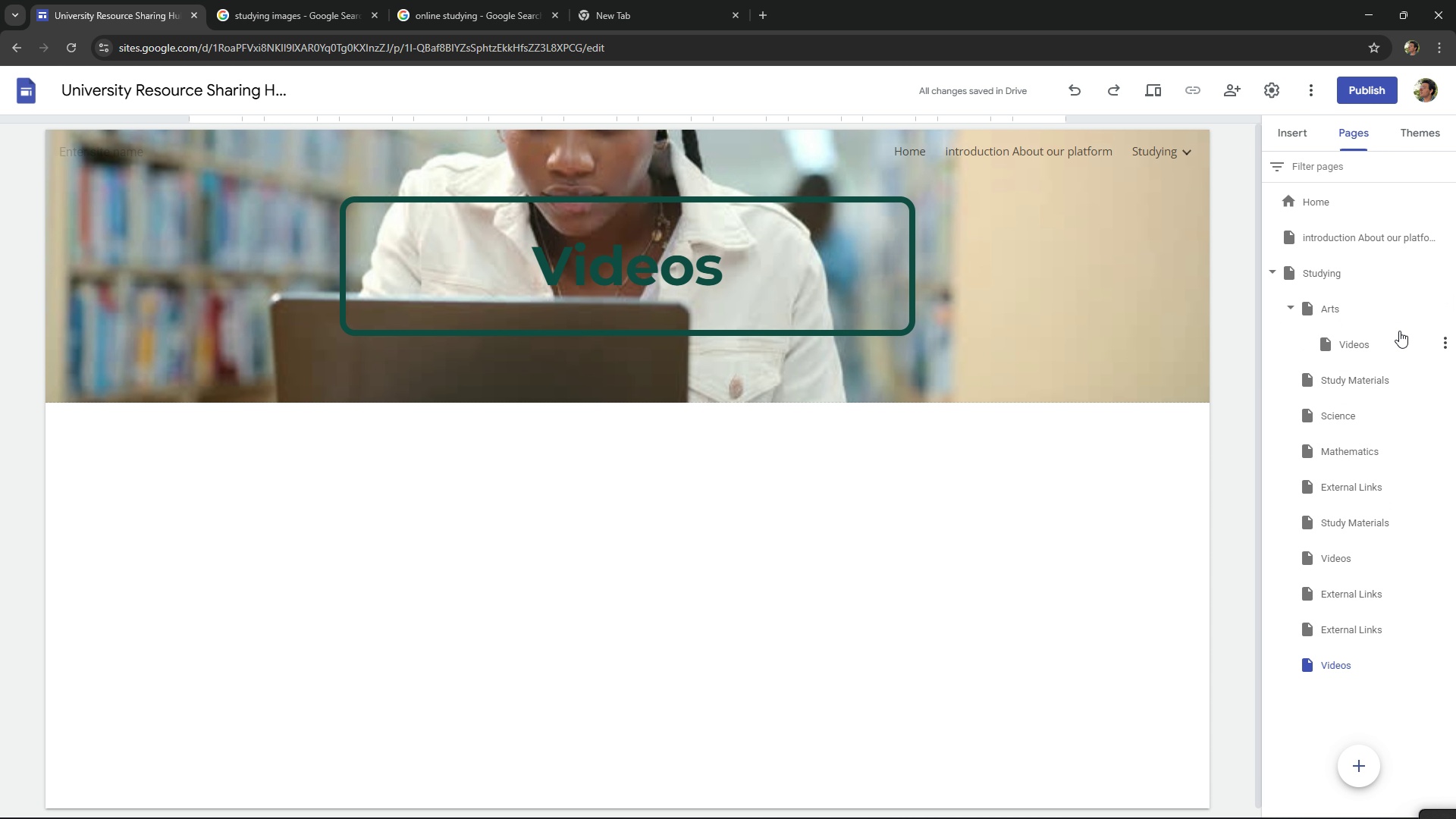 
left_click([1297, 307])
 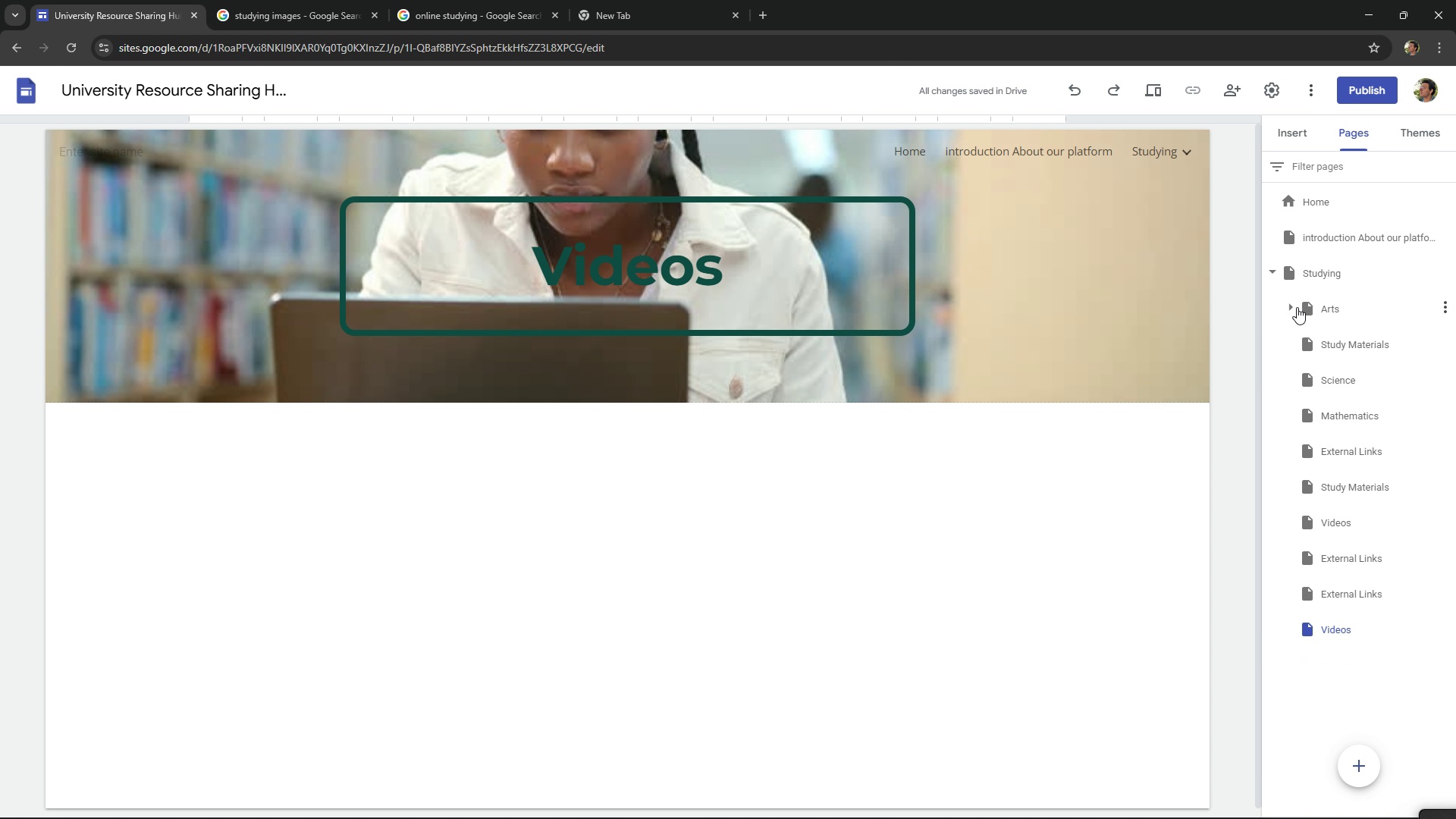 
left_click([1297, 307])
 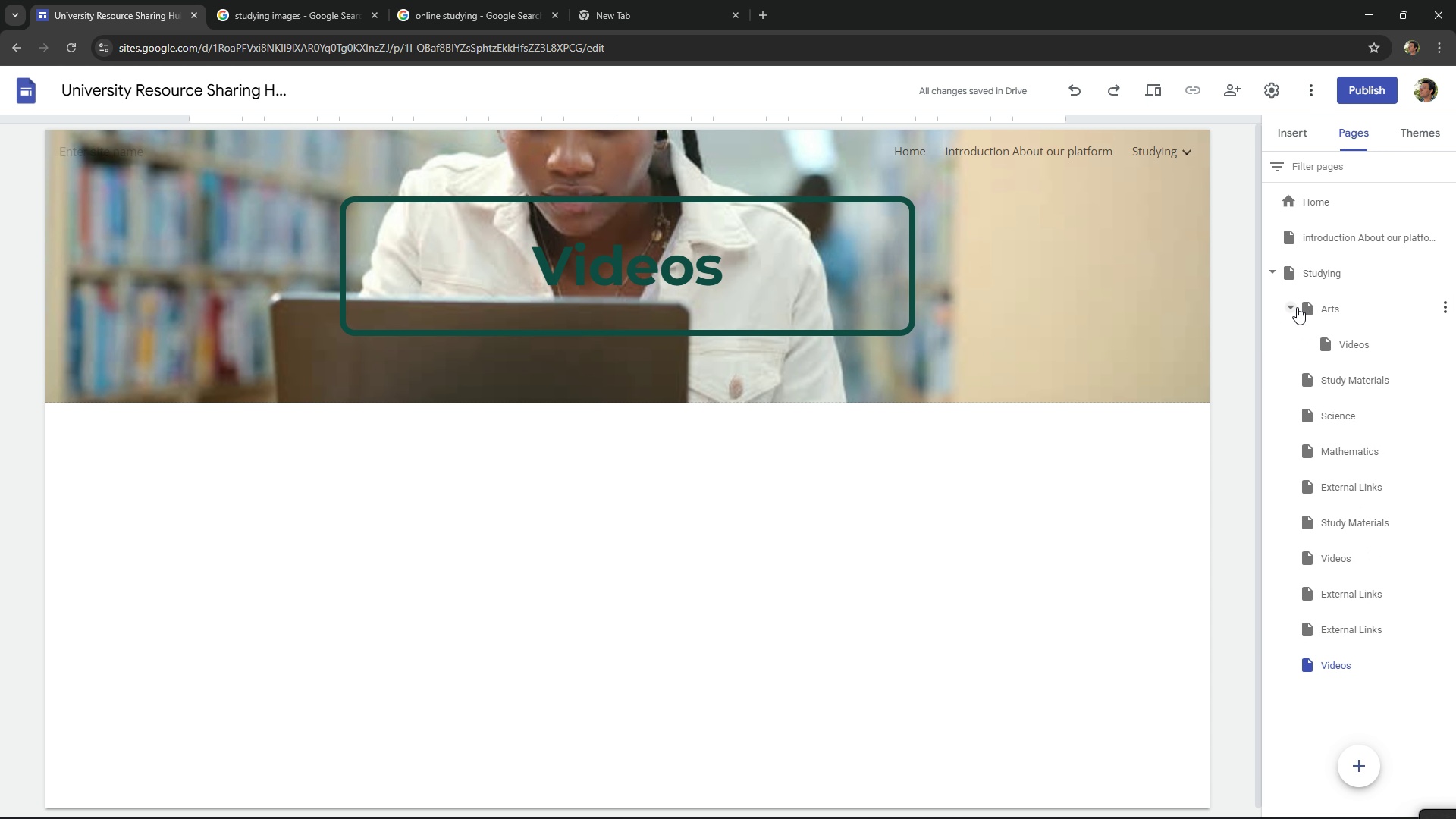 
left_click([1297, 307])
 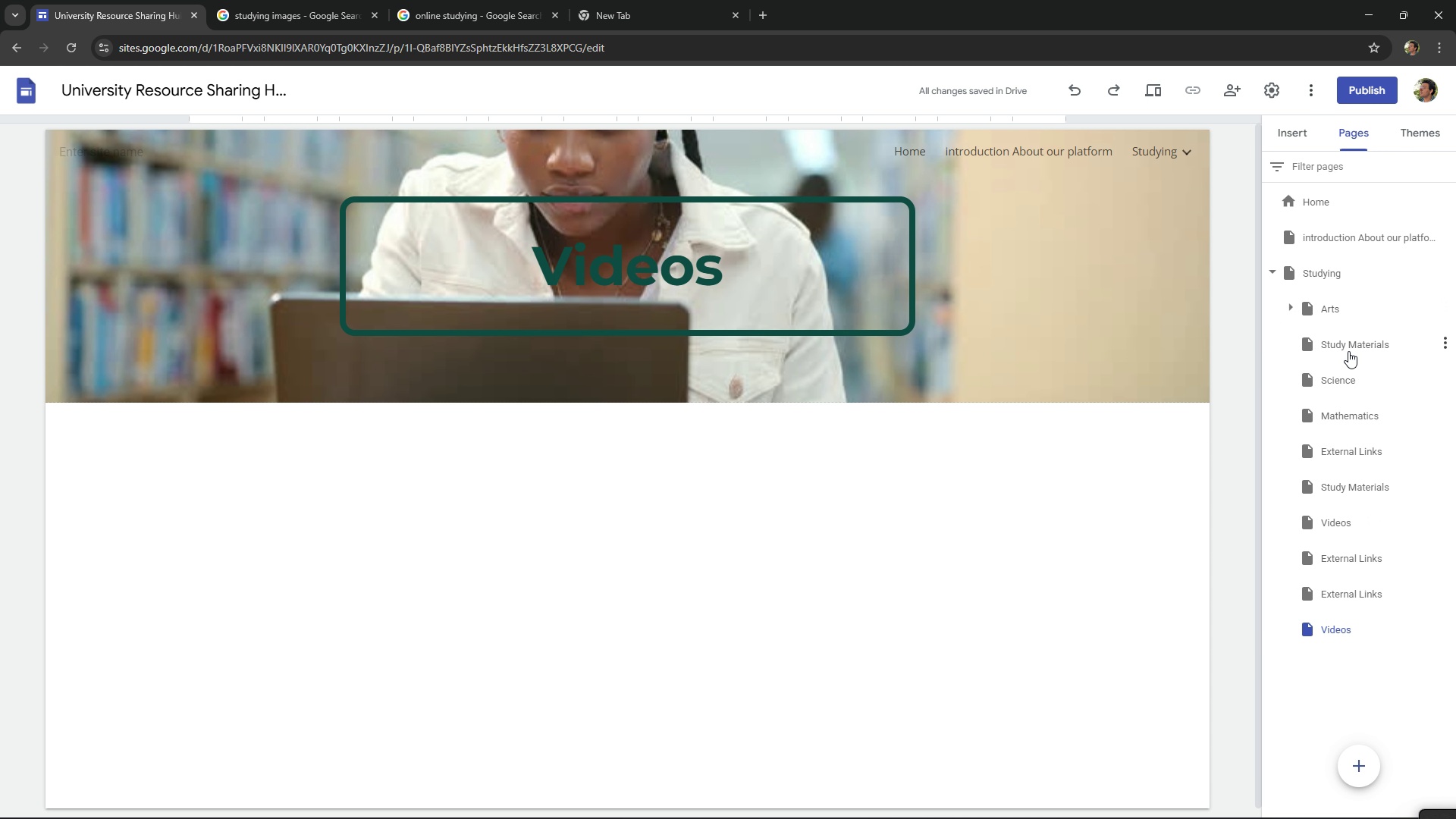 
left_click_drag(start_coordinate=[1348, 351], to_coordinate=[1352, 318])
 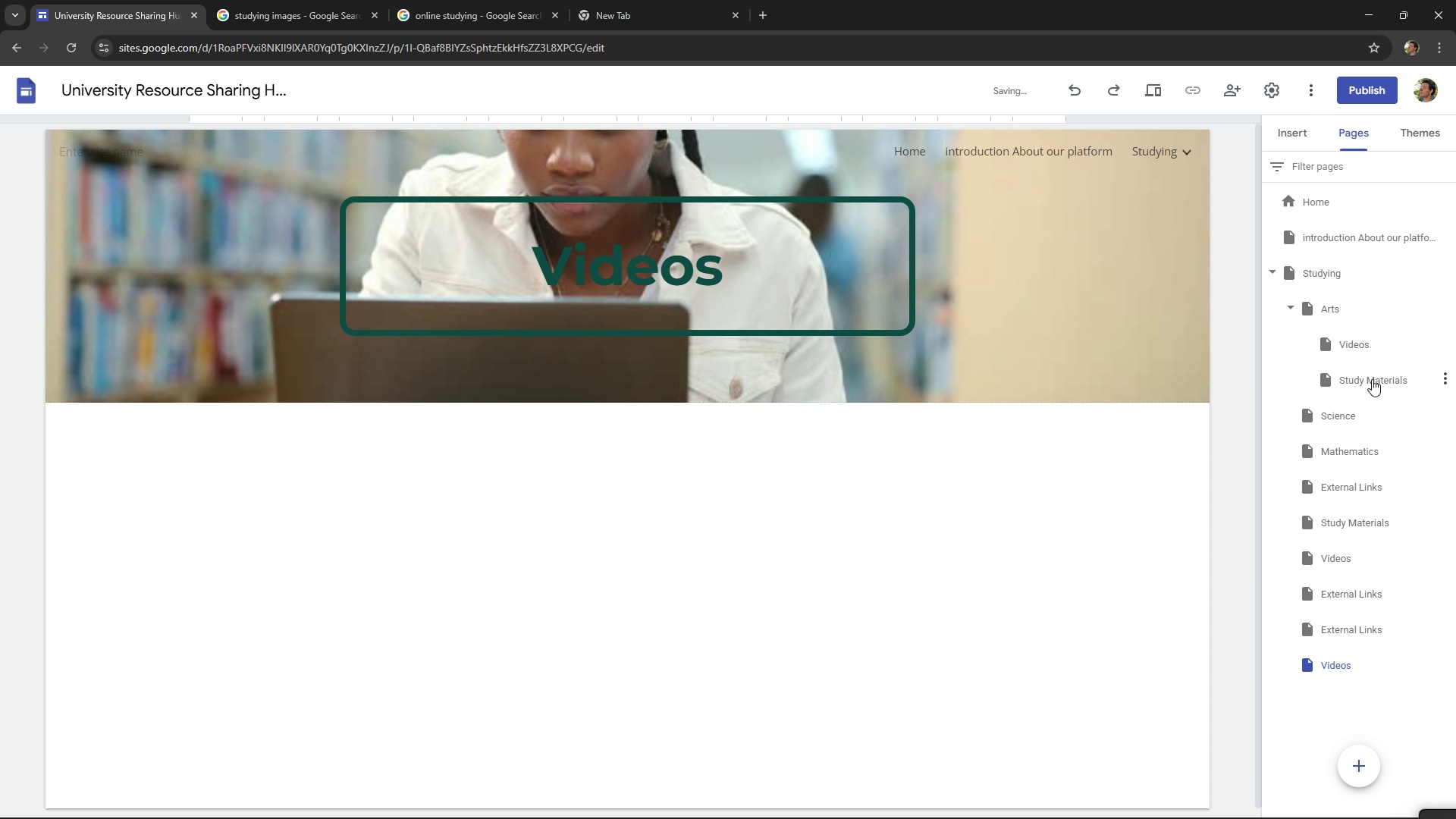 
left_click_drag(start_coordinate=[1372, 379], to_coordinate=[1370, 333])
 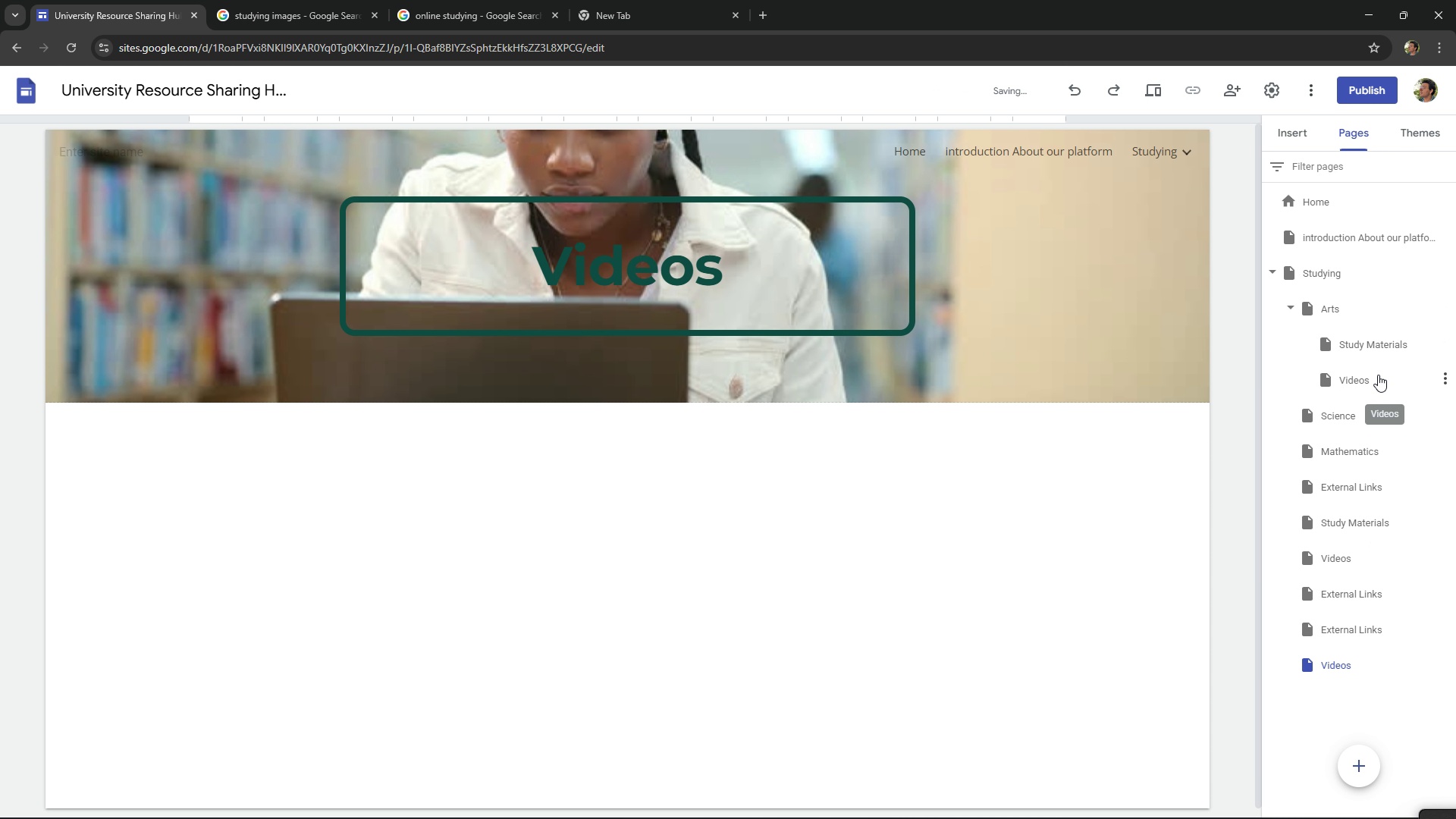 
left_click_drag(start_coordinate=[1370, 367], to_coordinate=[1373, 347])
 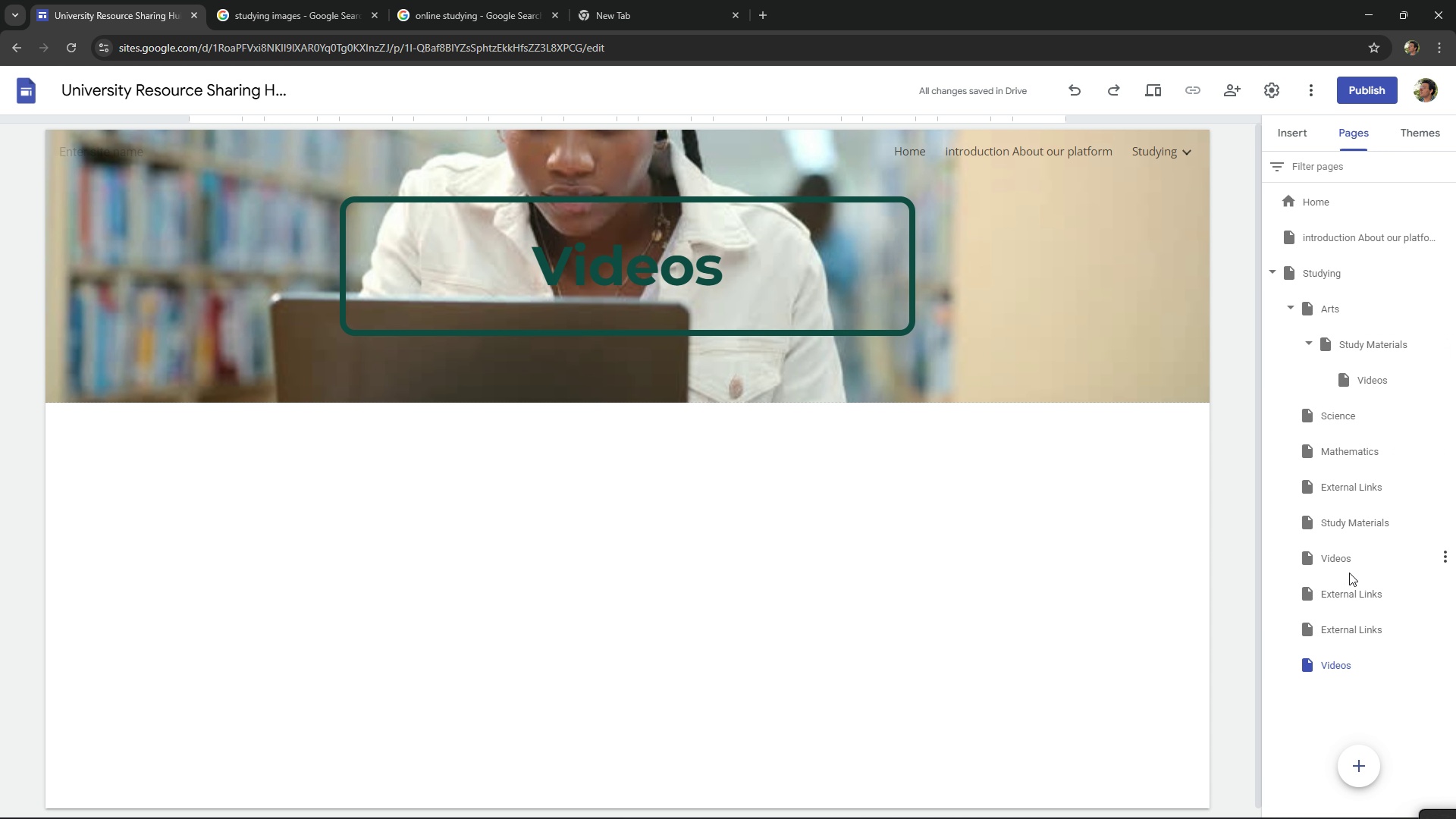 
left_click_drag(start_coordinate=[1353, 586], to_coordinate=[1389, 394])
 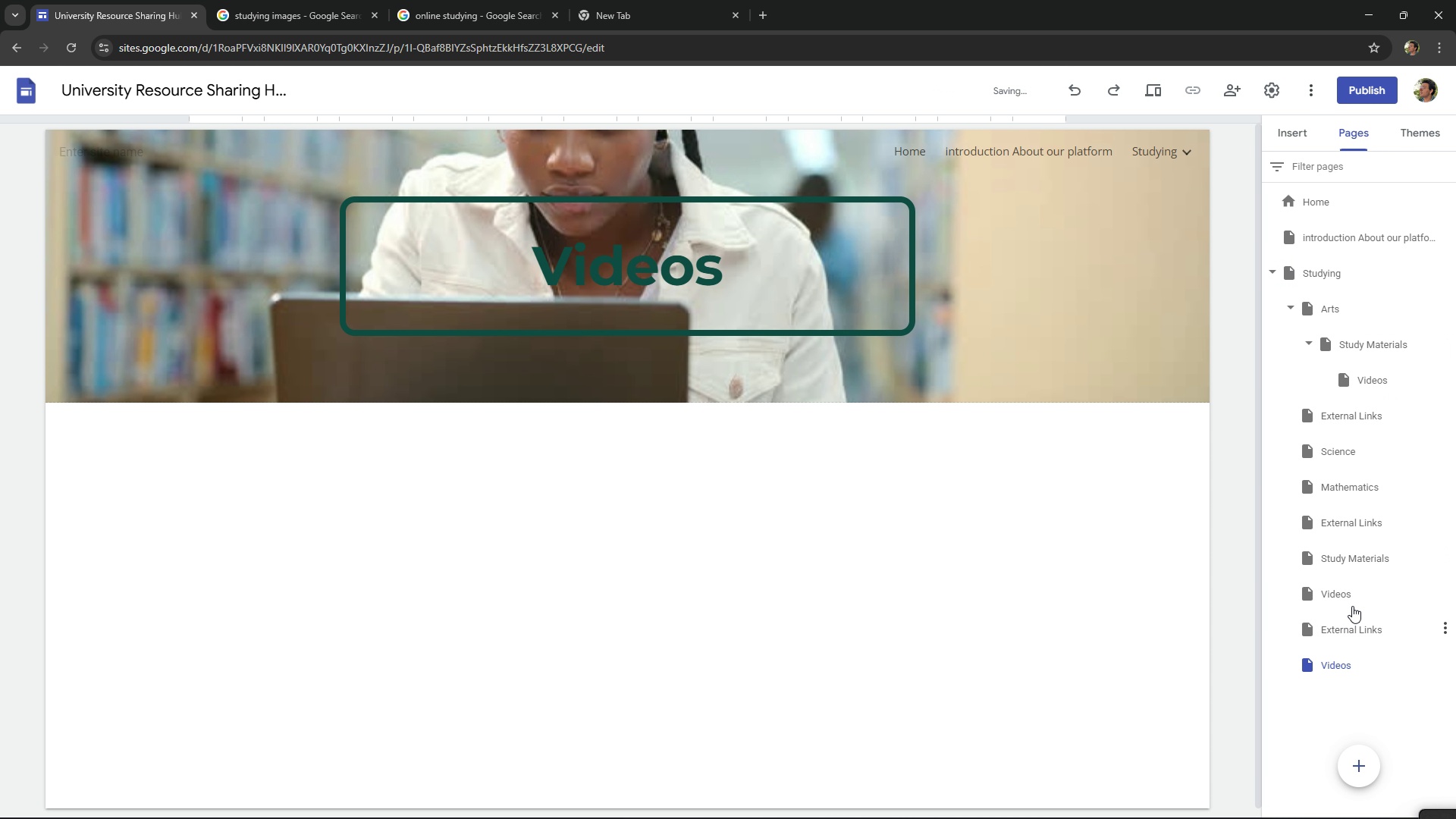 
left_click_drag(start_coordinate=[1375, 417], to_coordinate=[1380, 363])
 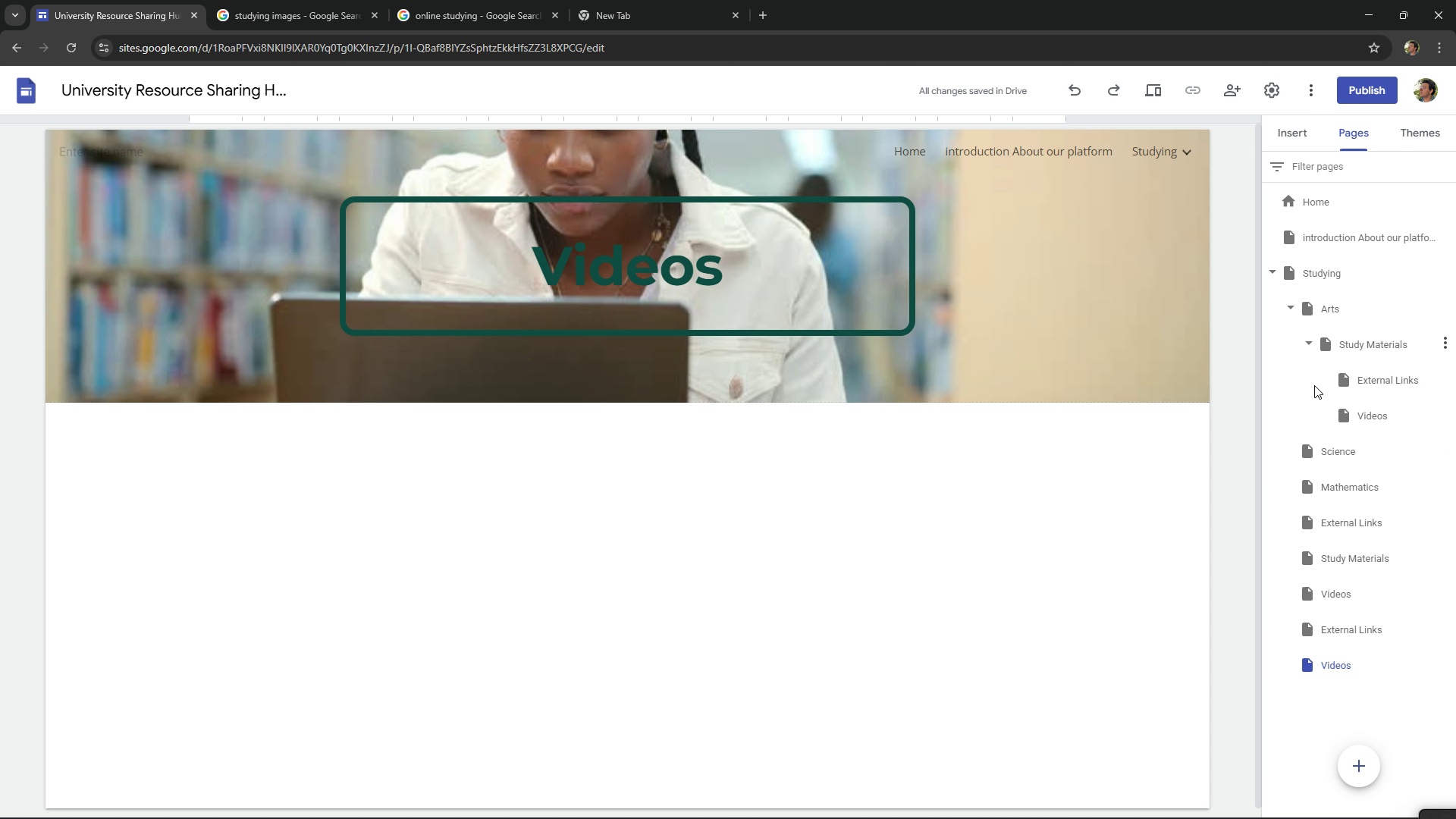 
left_click([1304, 457])
 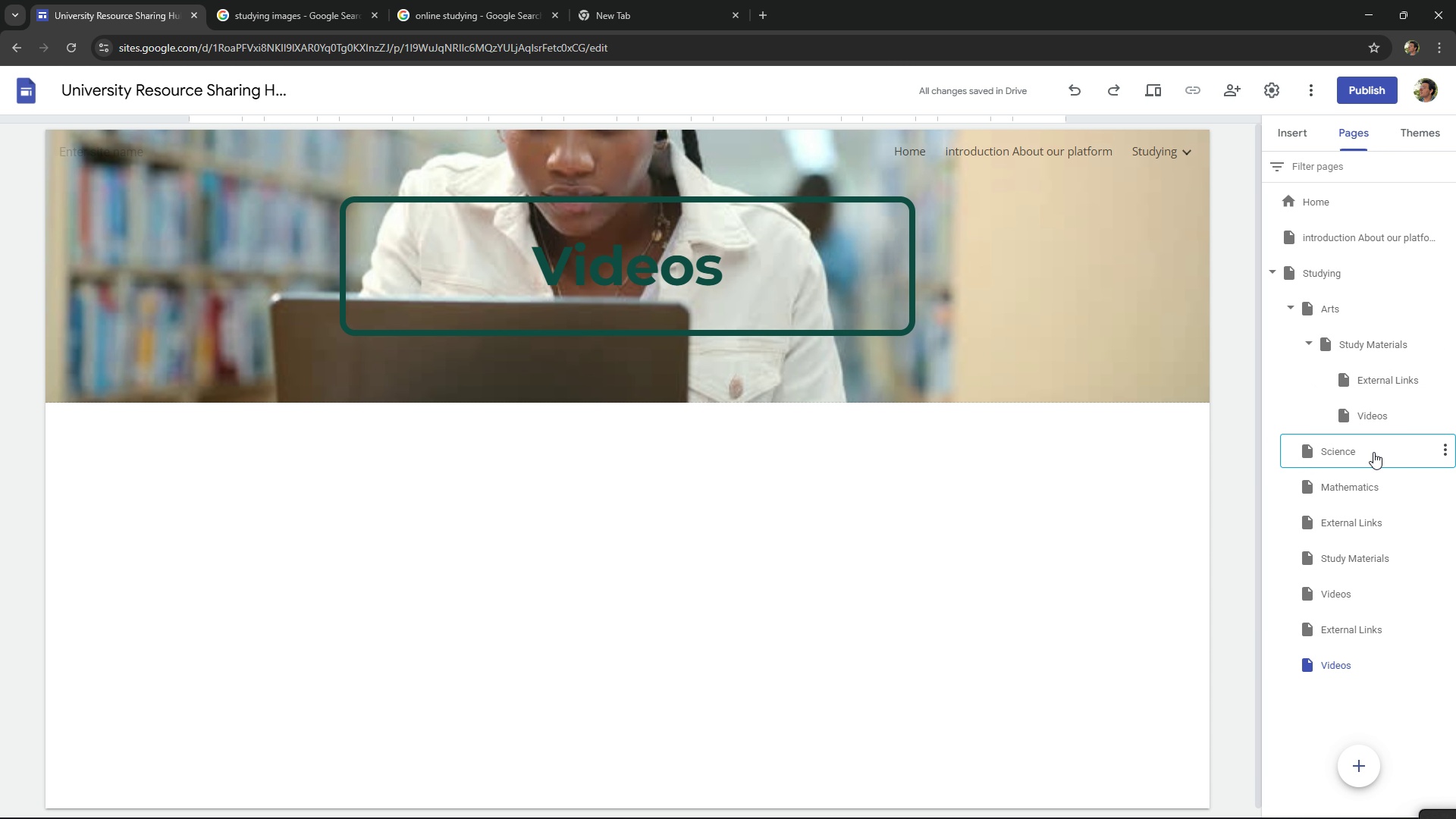 
left_click([1373, 452])
 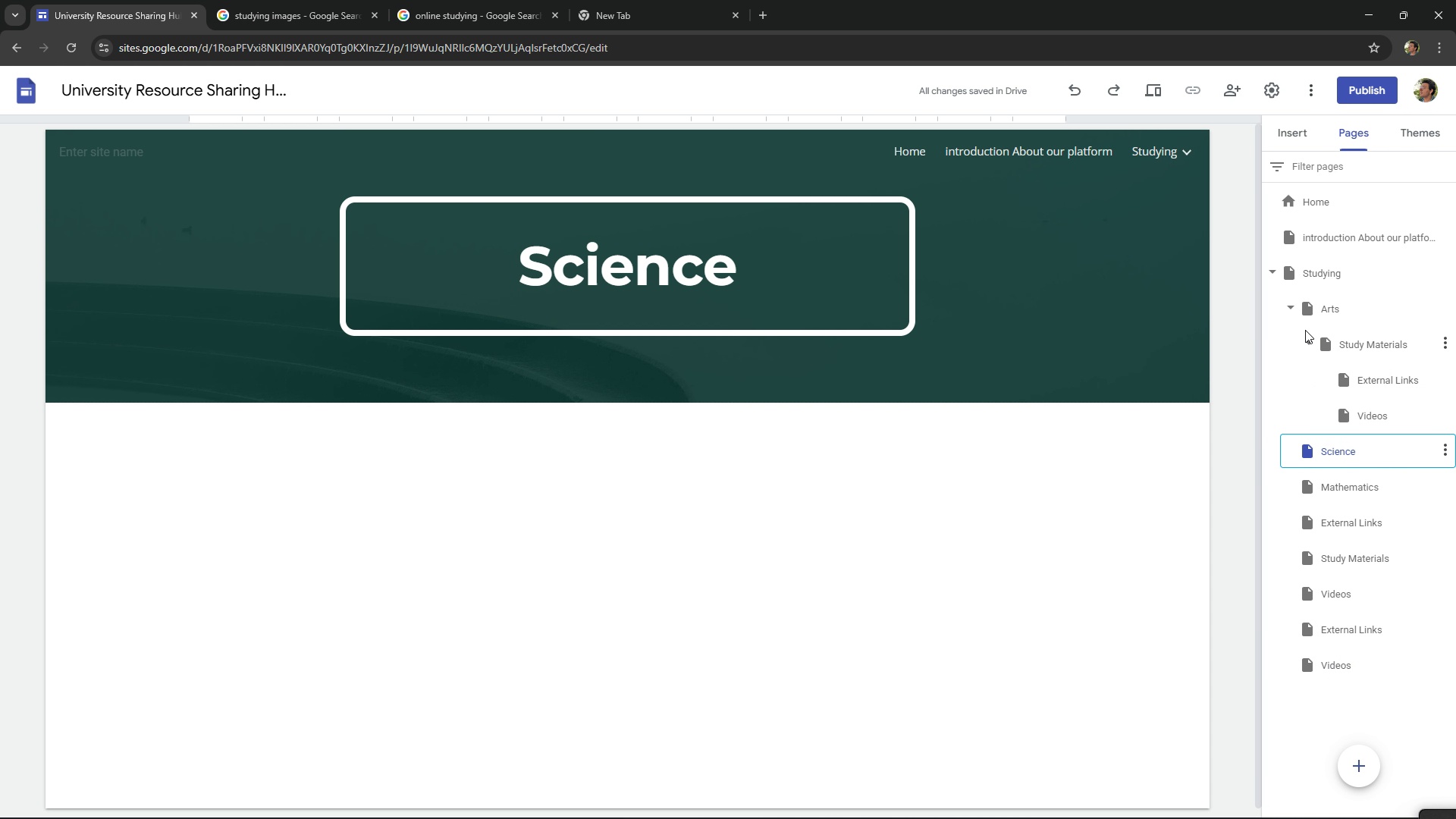 
left_click([1301, 312])
 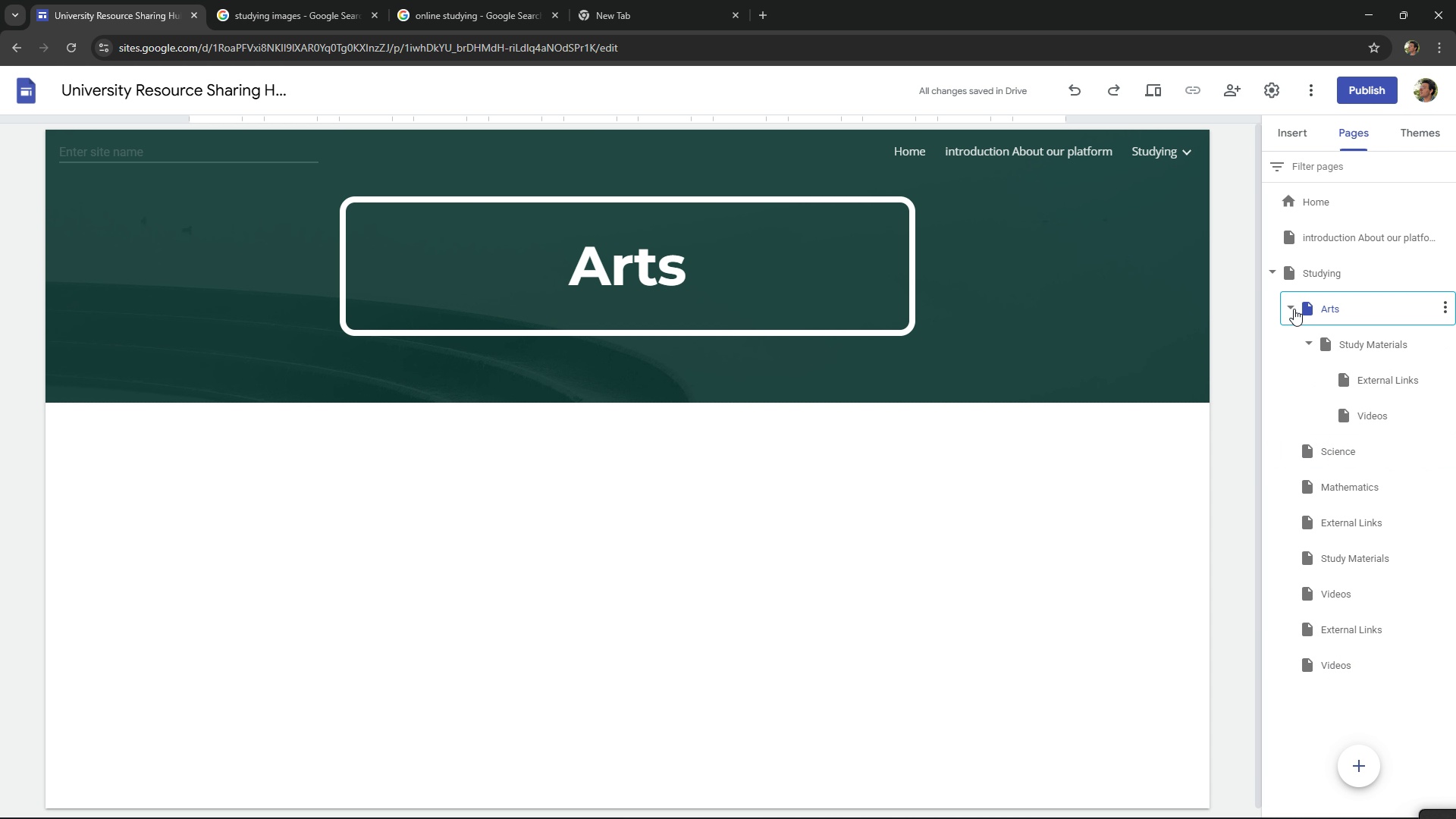 
left_click([1294, 309])
 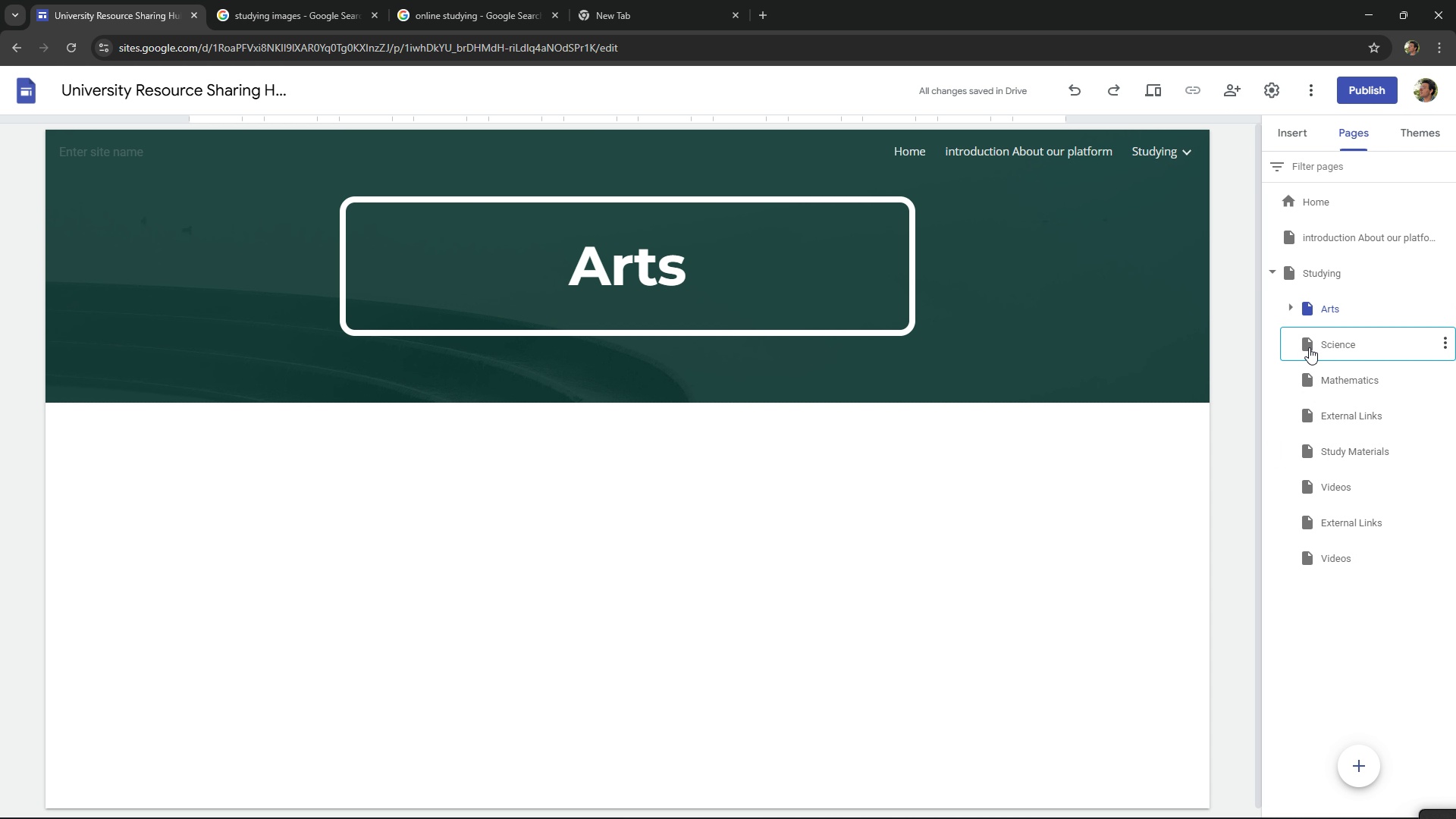 
double_click([1326, 345])
 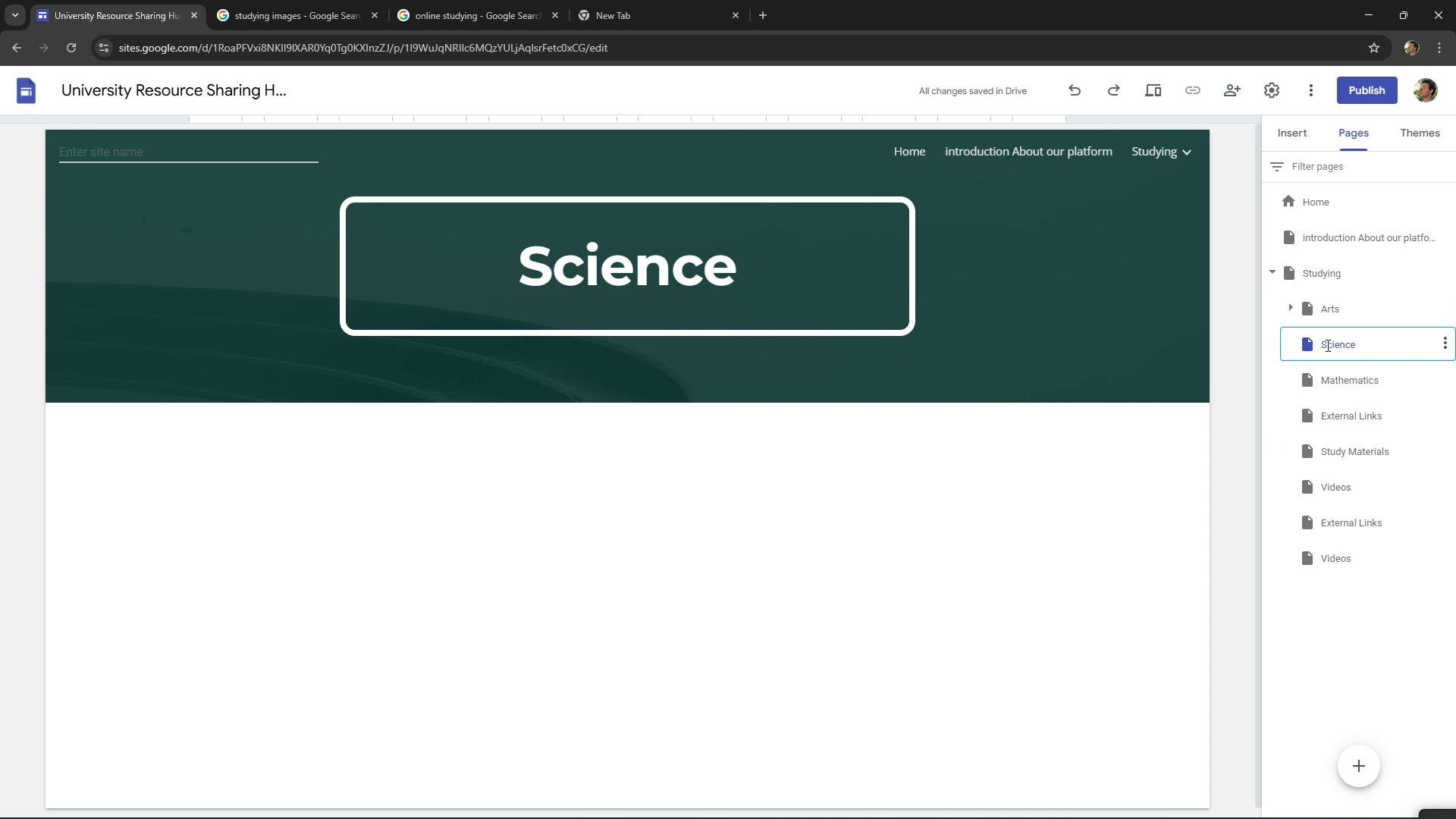 
triple_click([1326, 345])
 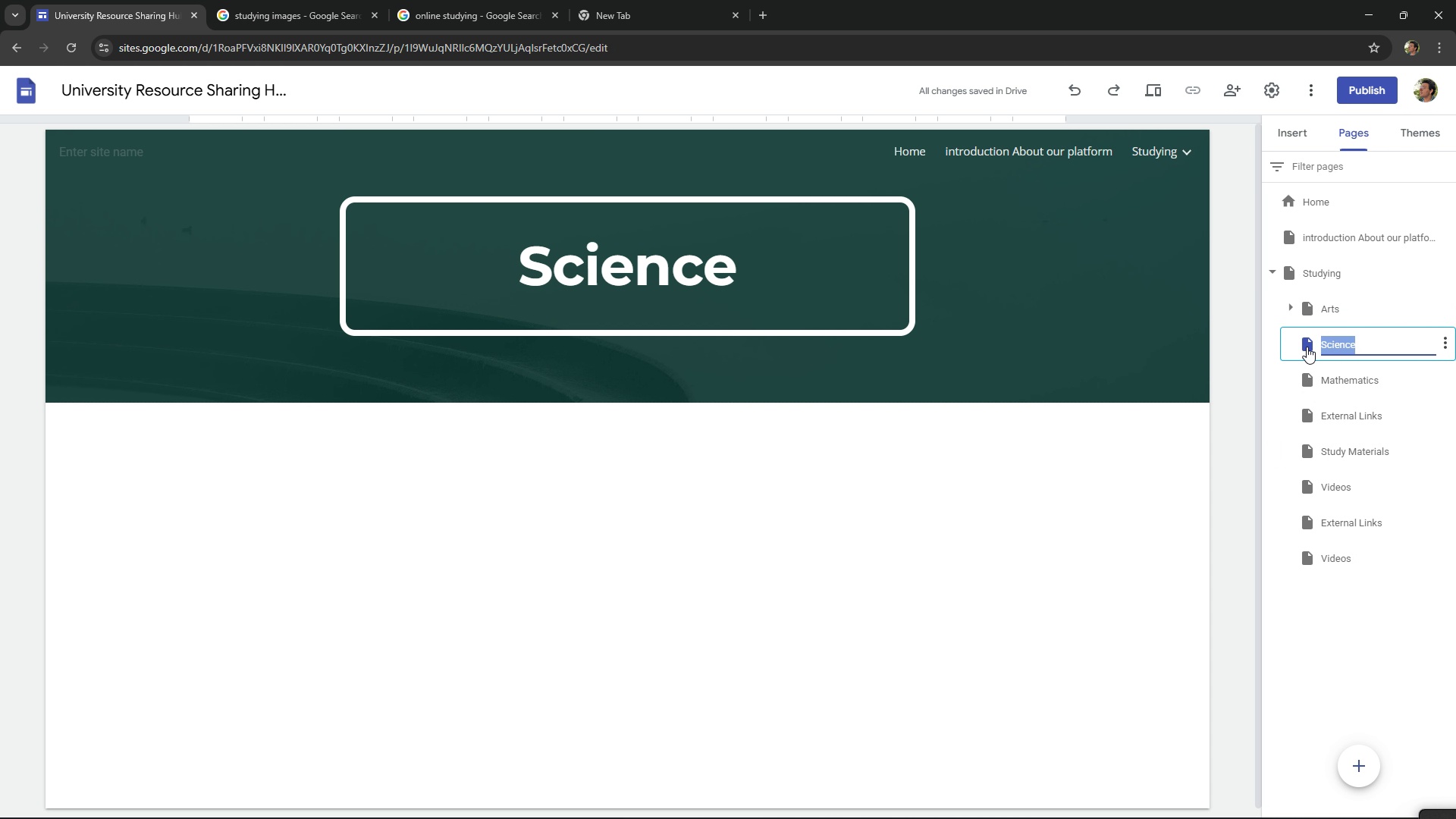 
double_click([1307, 347])
 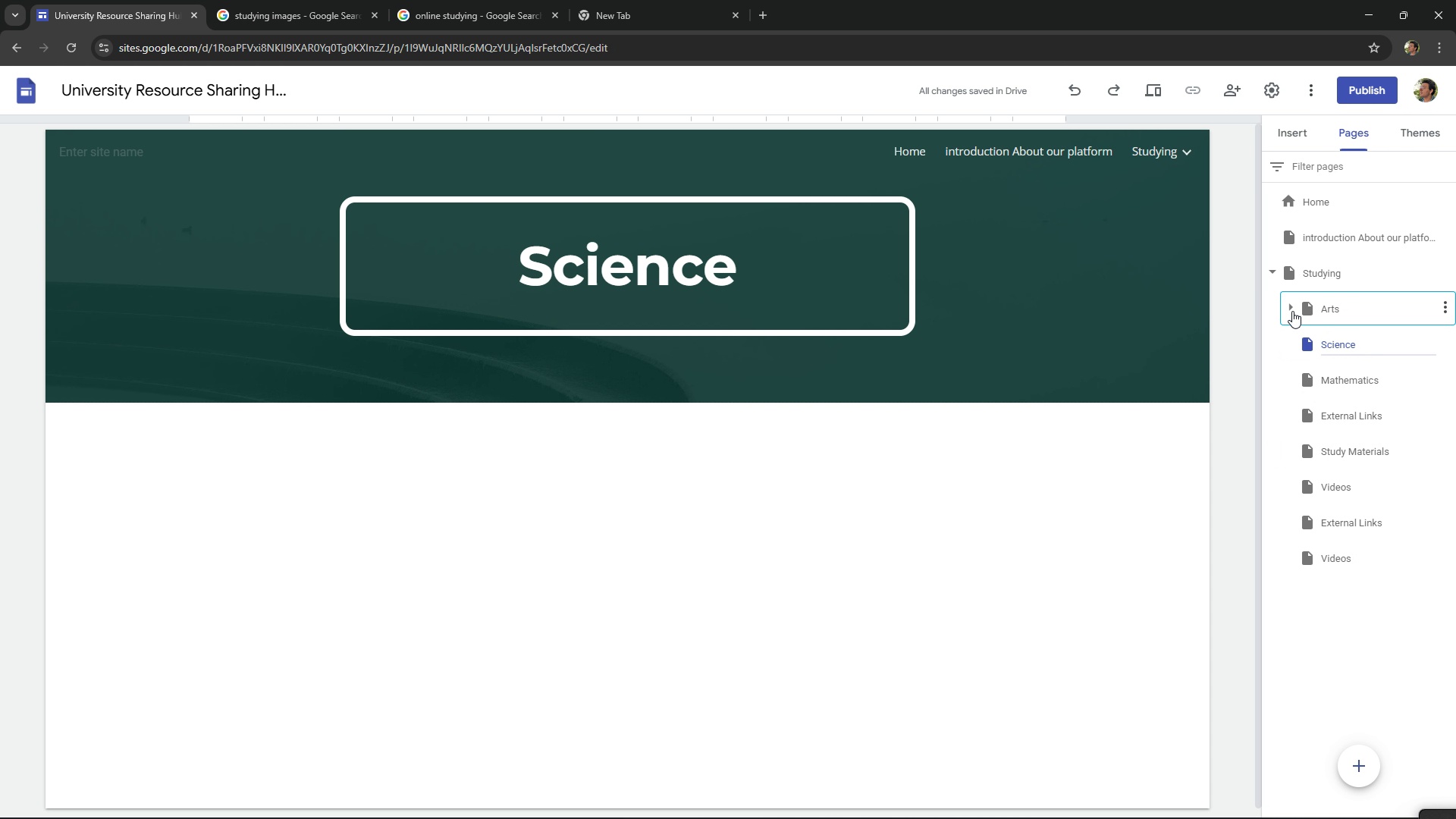 
double_click([1292, 310])
 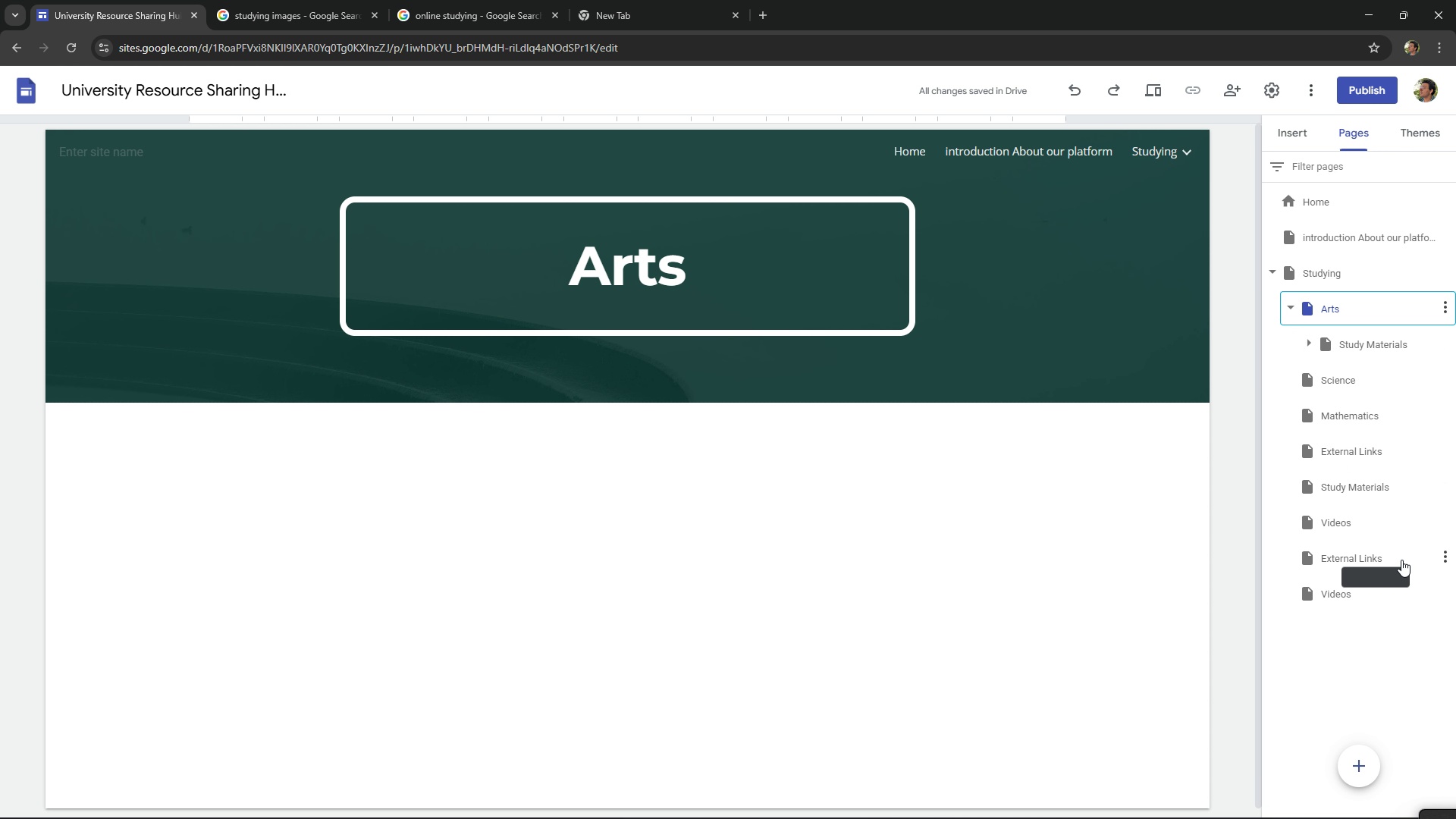 
left_click_drag(start_coordinate=[1372, 489], to_coordinate=[1347, 381])
 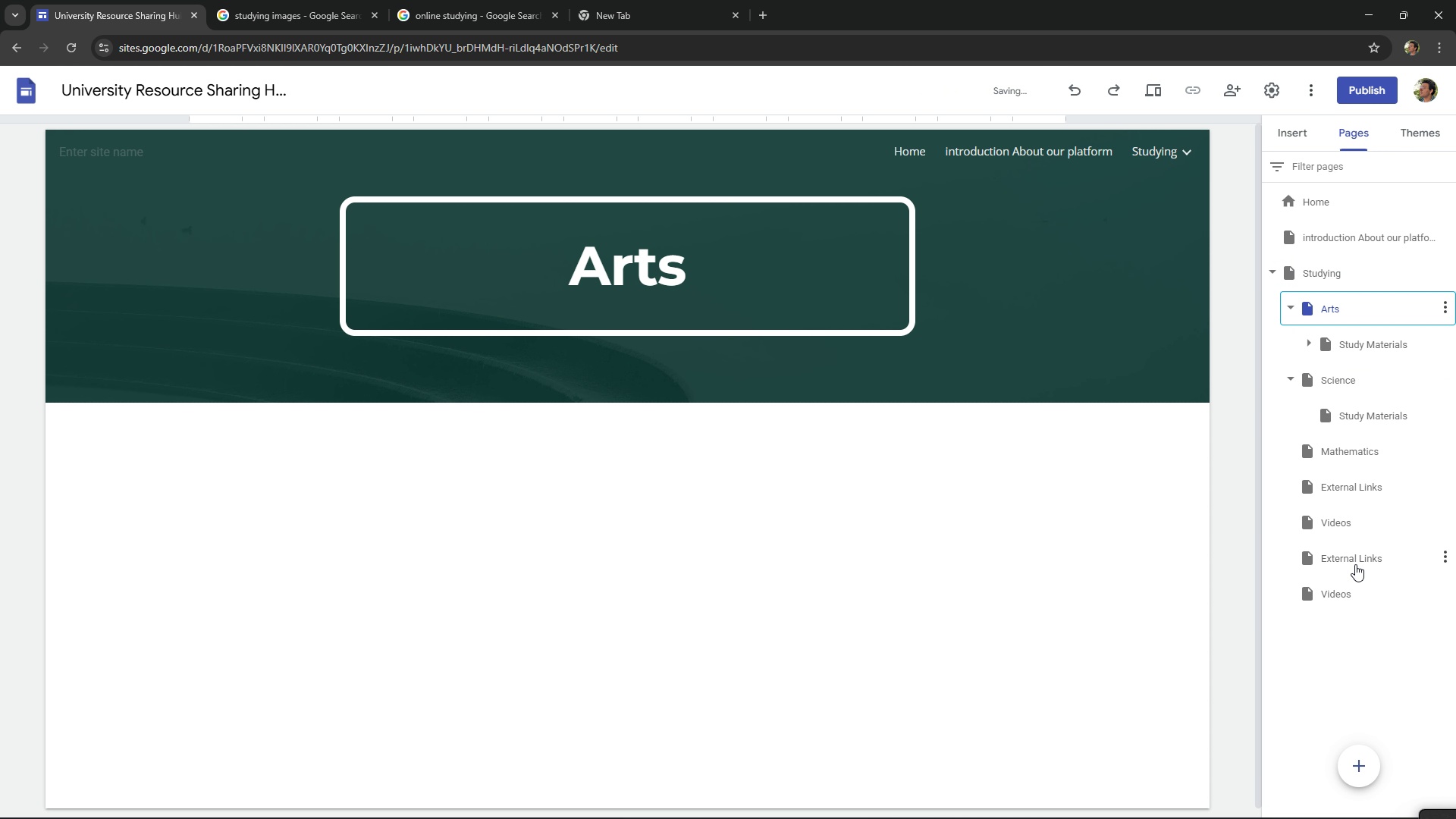 
left_click_drag(start_coordinate=[1364, 485], to_coordinate=[1390, 410])
 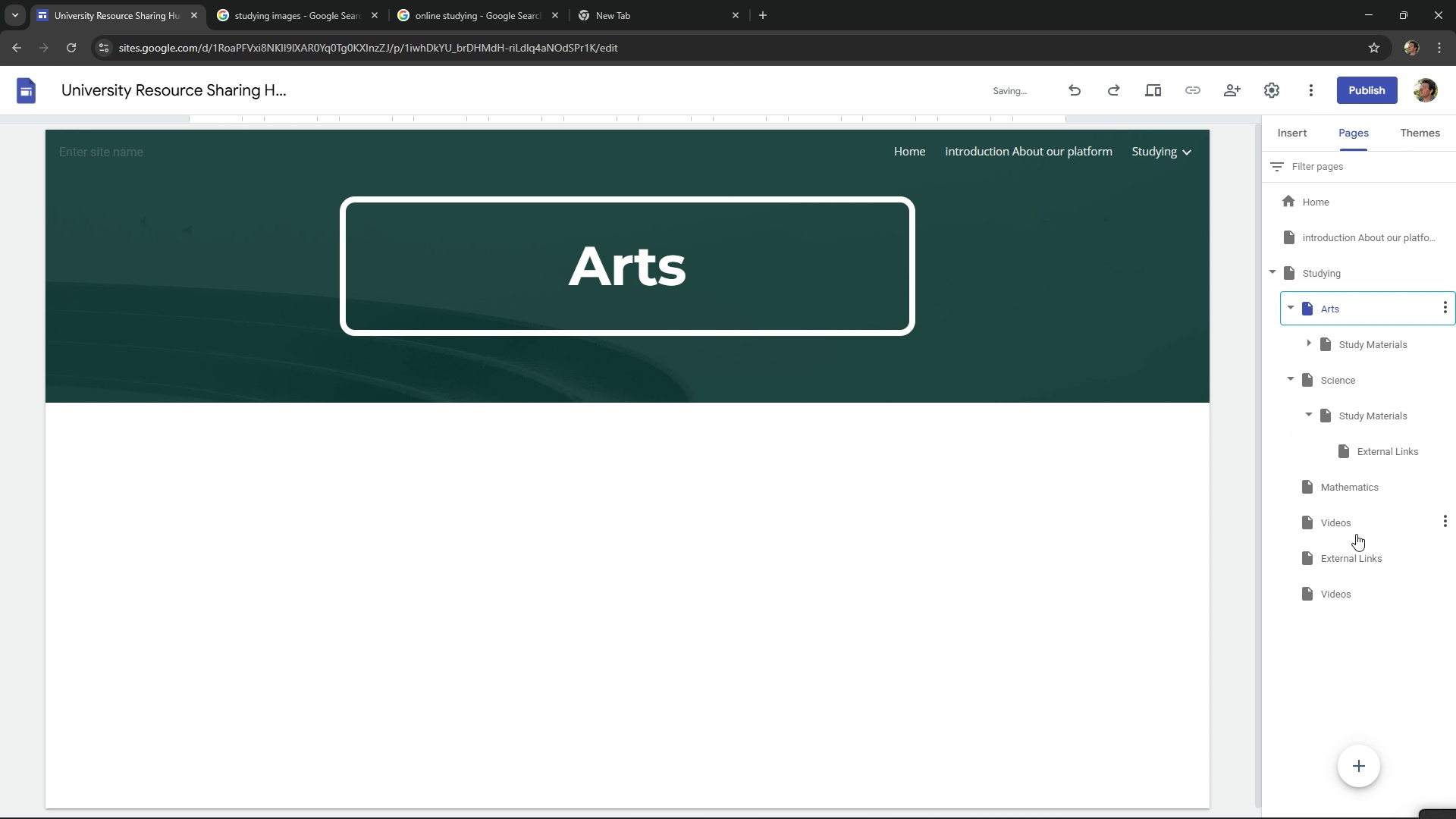 
left_click_drag(start_coordinate=[1352, 529], to_coordinate=[1384, 438])
 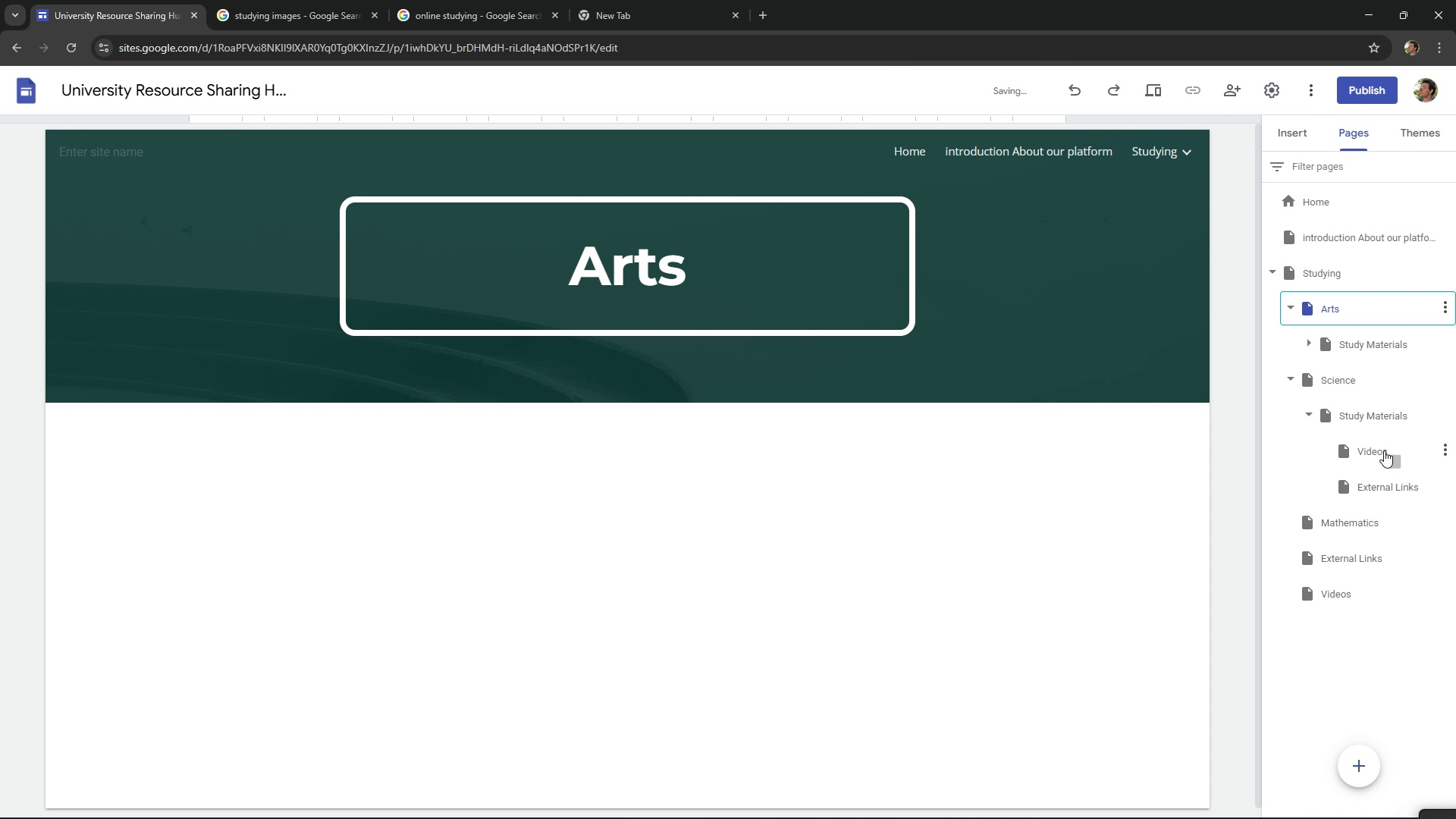 
left_click_drag(start_coordinate=[1384, 450], to_coordinate=[1389, 497])
 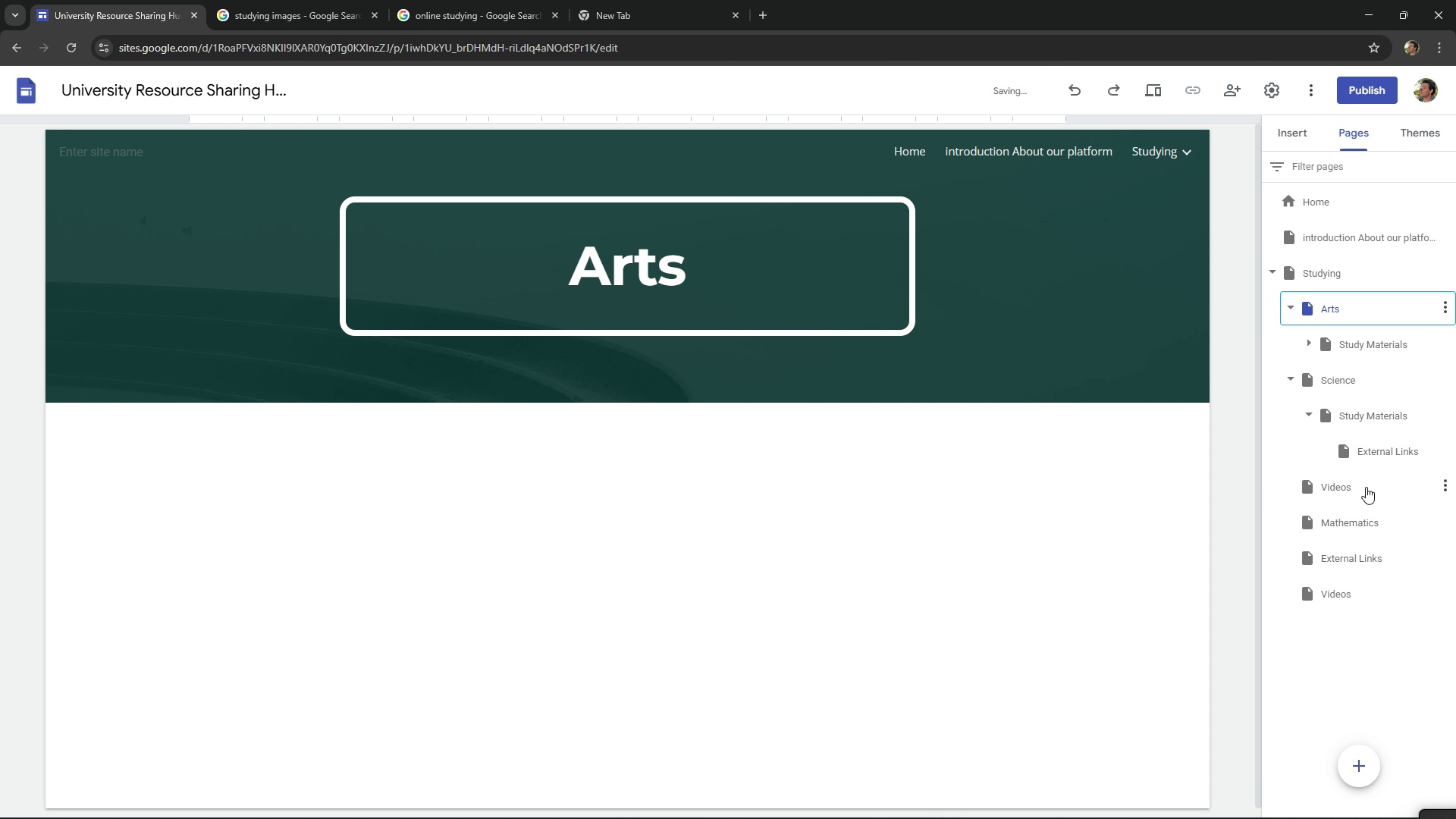 
left_click_drag(start_coordinate=[1364, 486], to_coordinate=[1383, 433])
 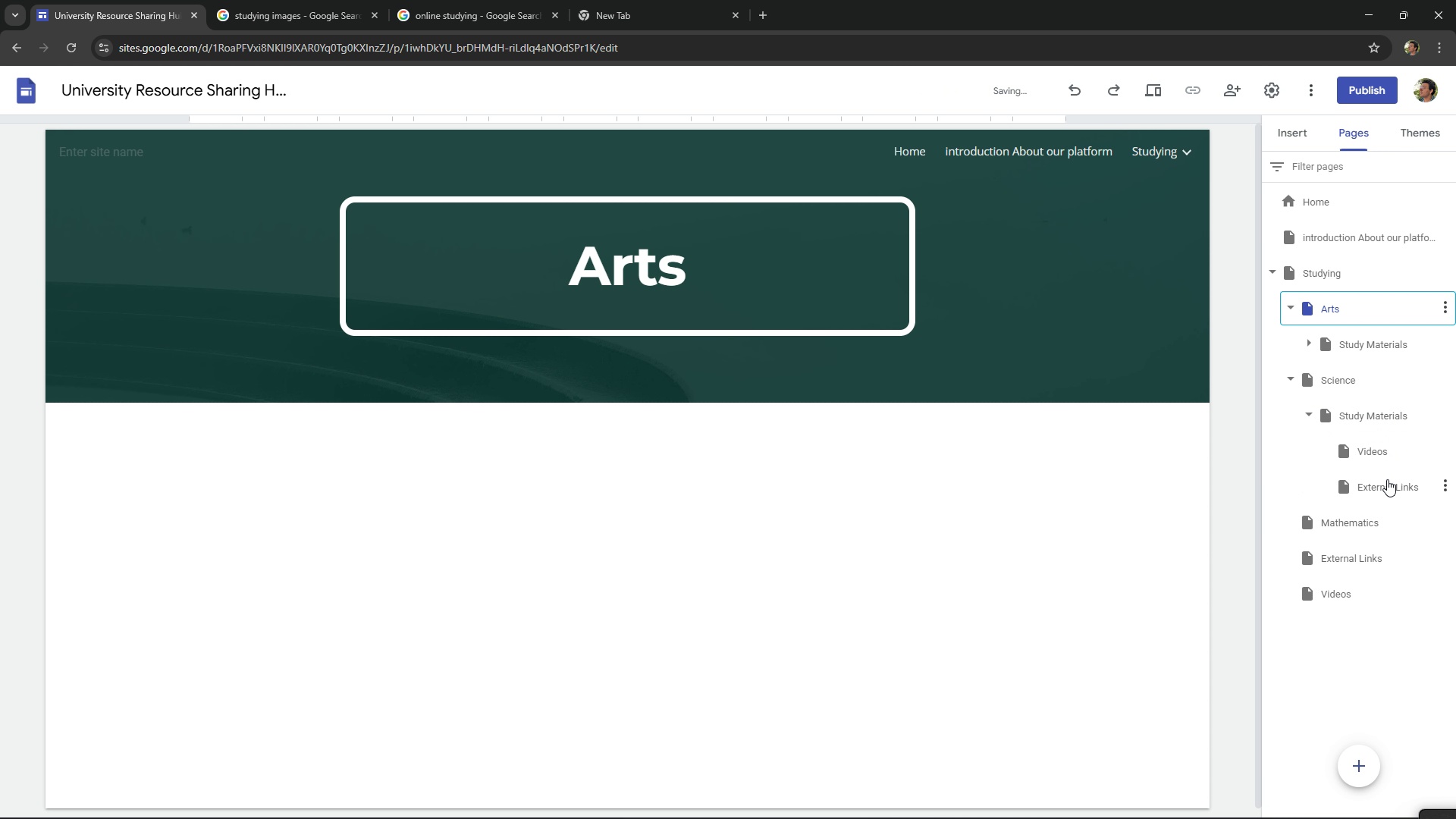 
left_click_drag(start_coordinate=[1387, 479], to_coordinate=[1385, 435])
 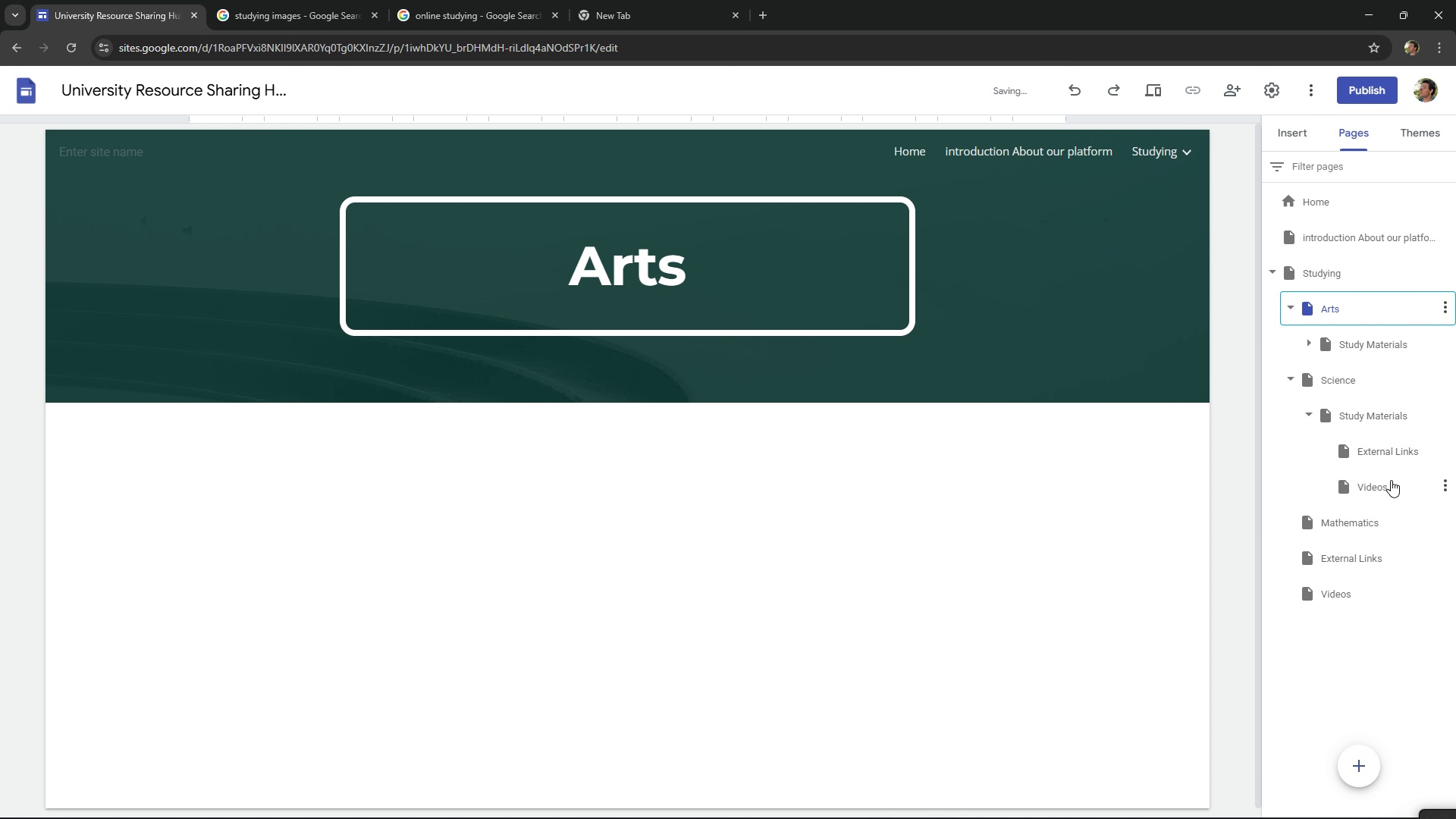 
left_click_drag(start_coordinate=[1389, 485], to_coordinate=[1384, 476])
 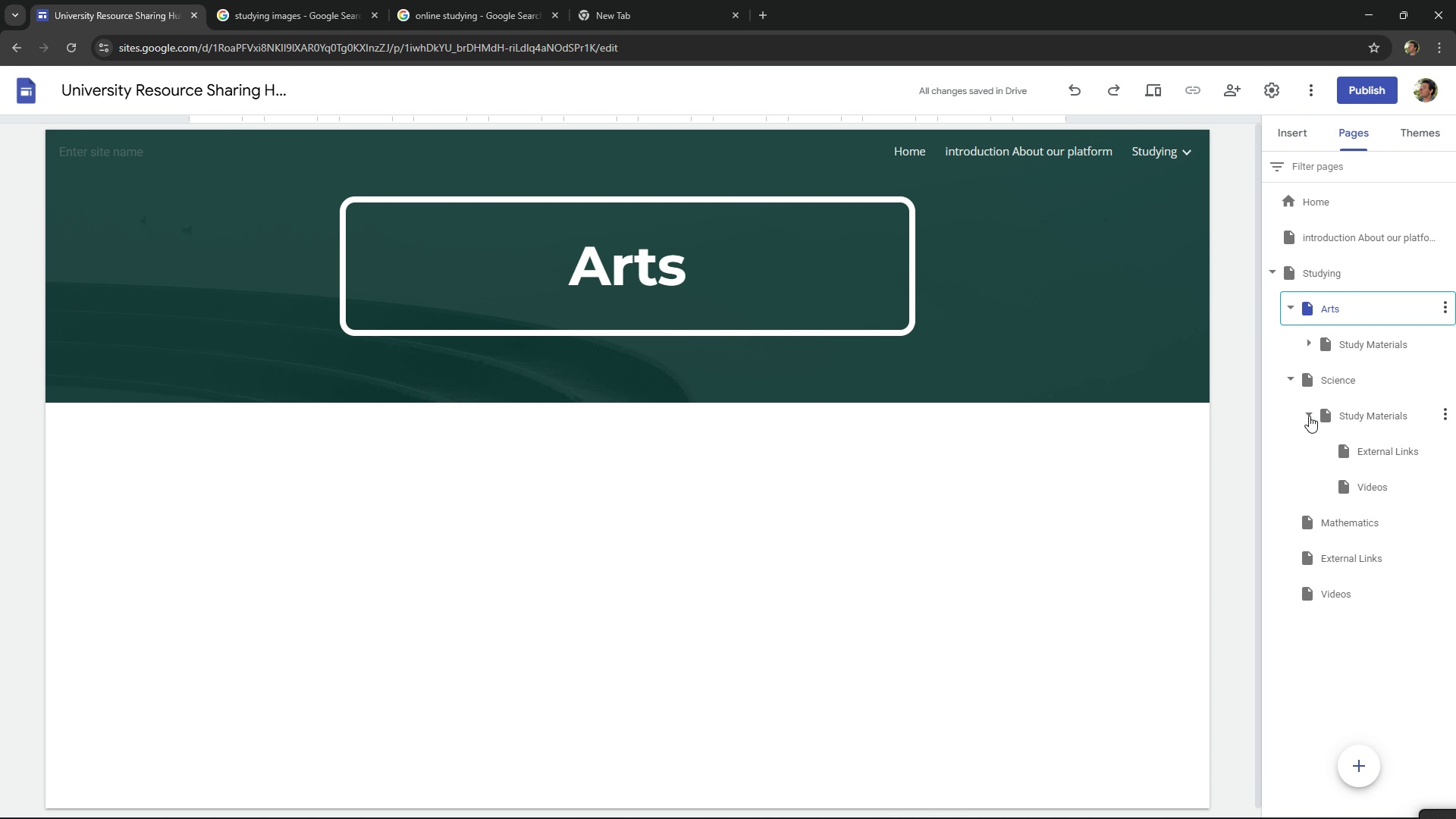 
left_click([1309, 416])
 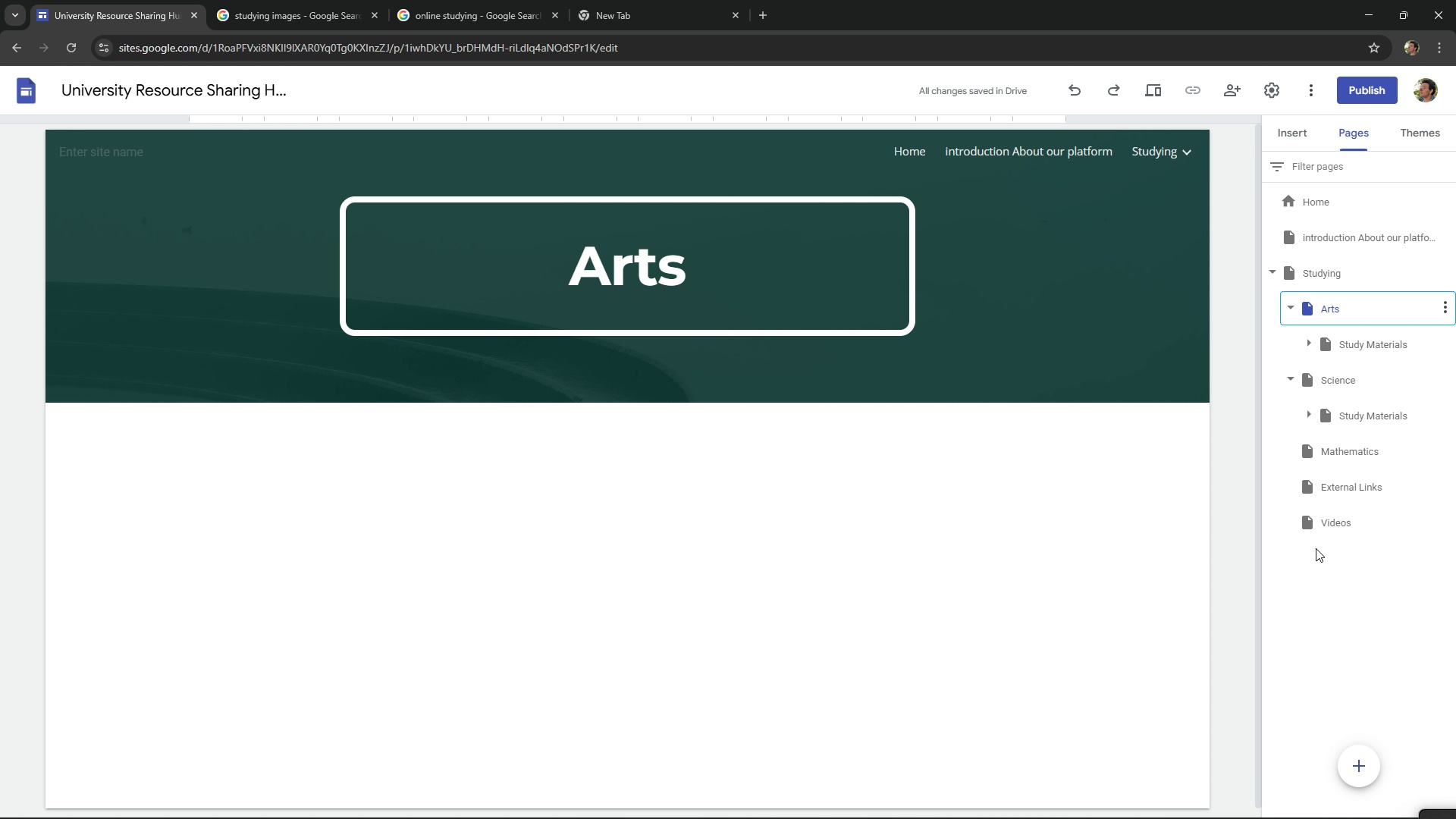 
left_click([1348, 554])
 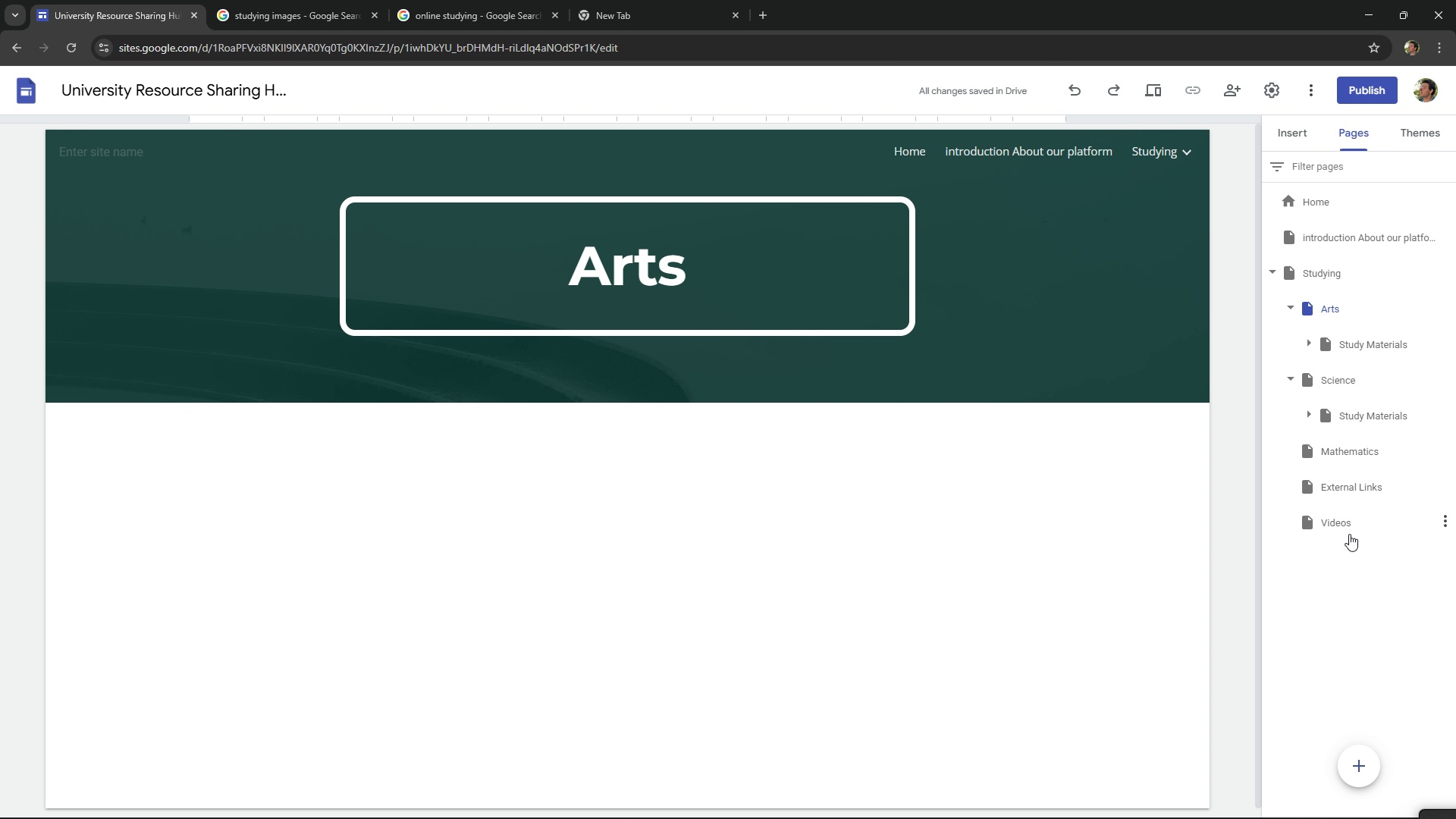 
left_click([1350, 582])
 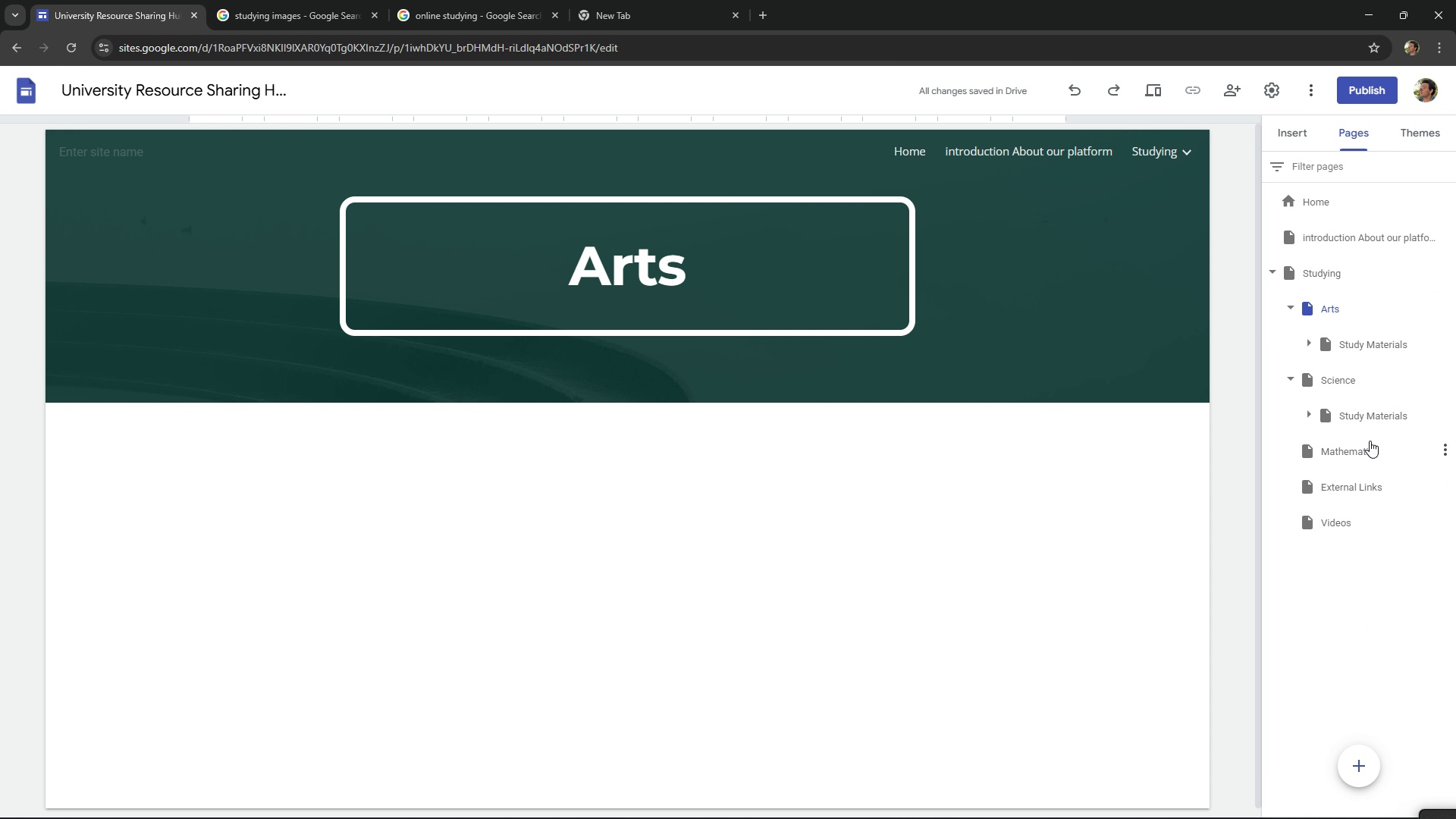 
right_click([1371, 417])
 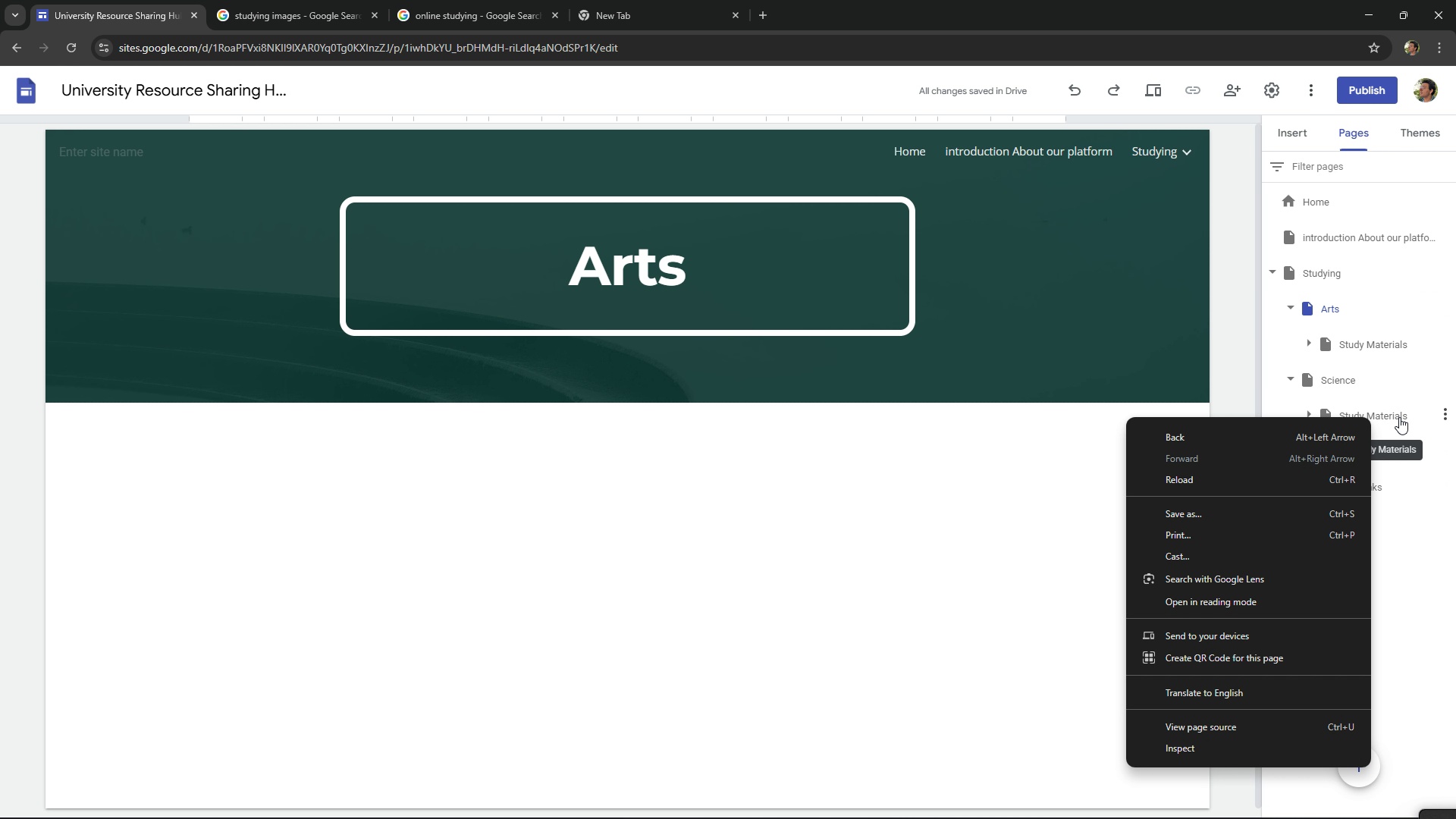 
left_click([1399, 417])
 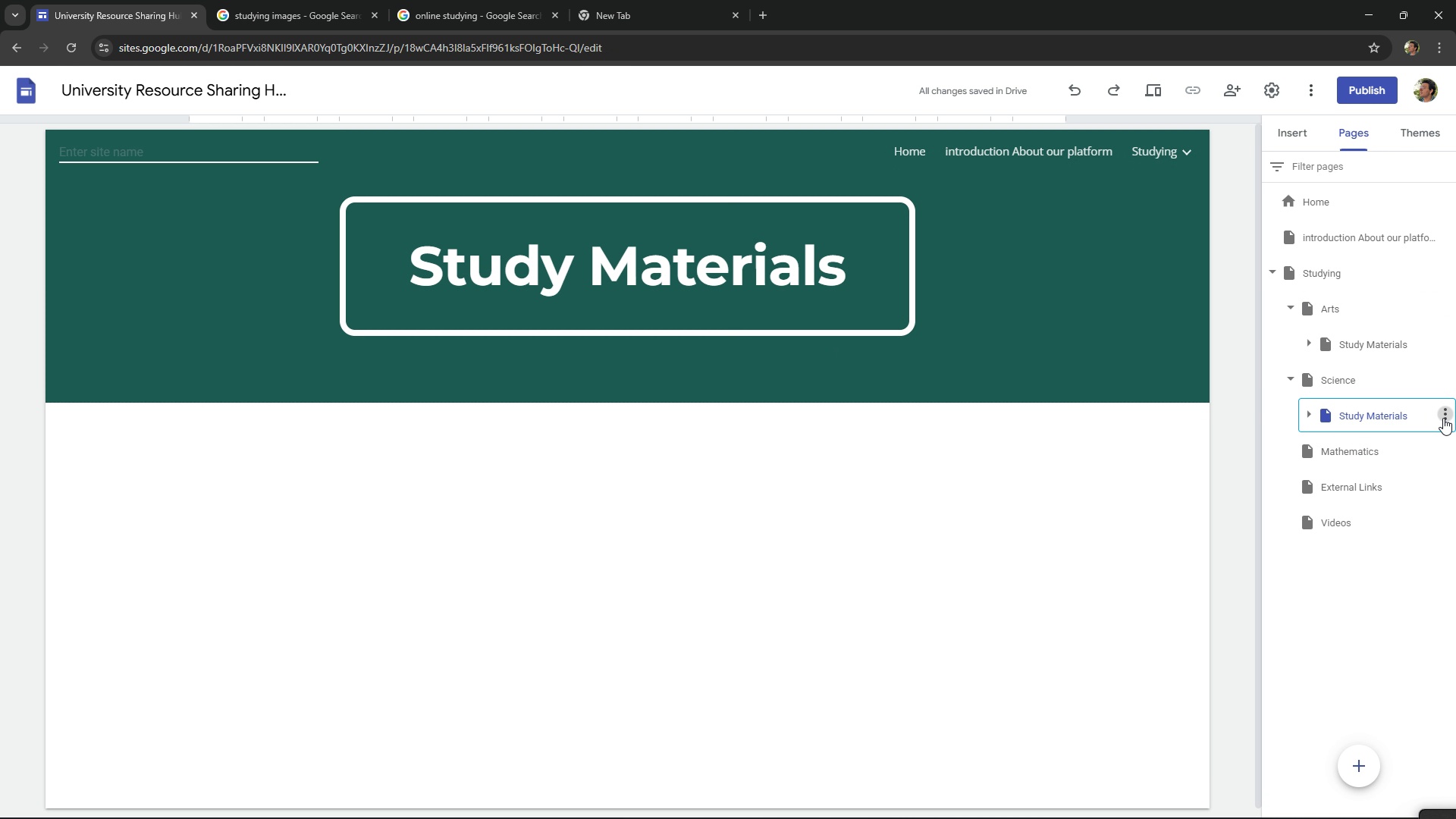 
left_click([1443, 418])
 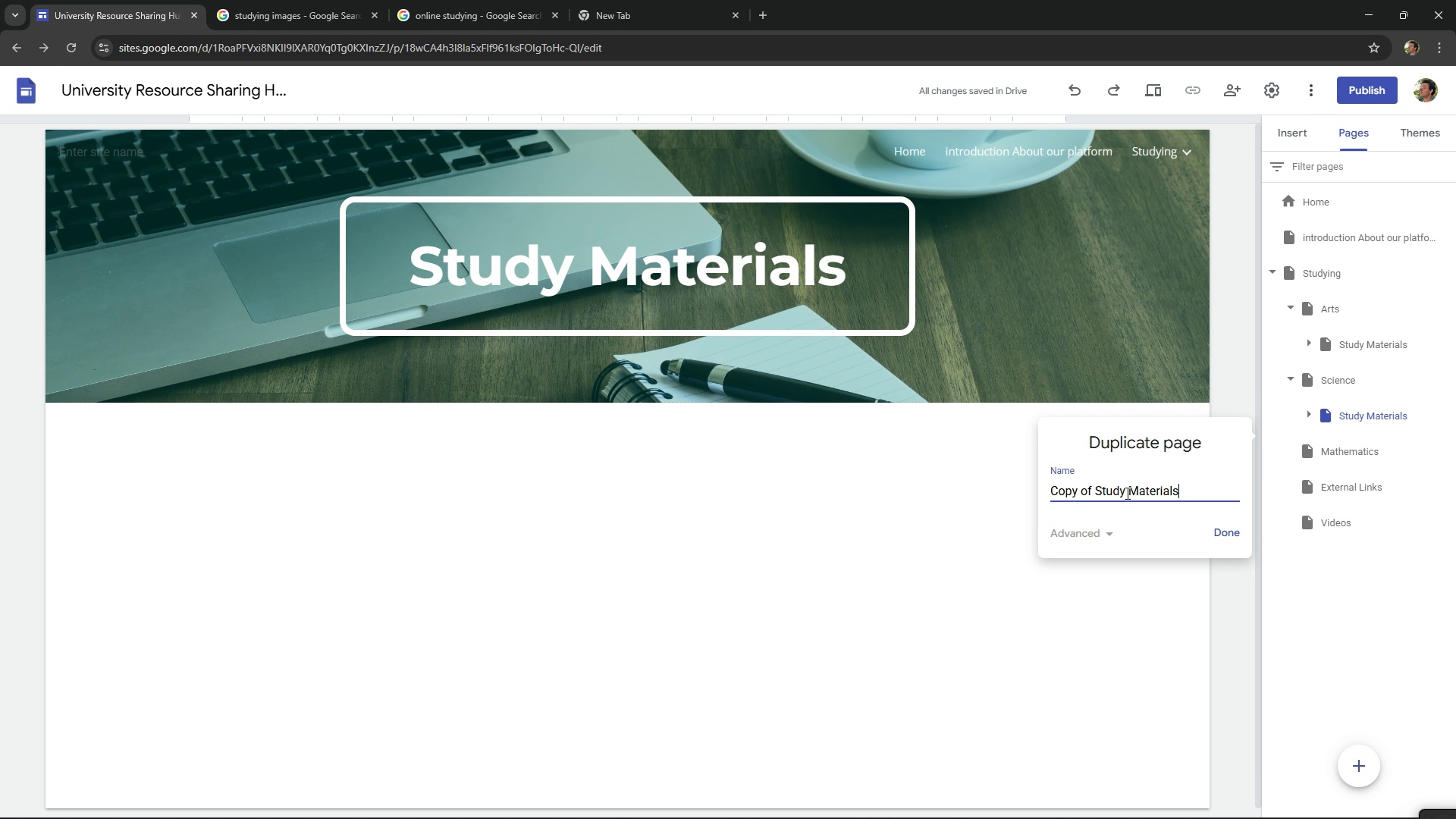 
left_click_drag(start_coordinate=[1096, 488], to_coordinate=[1002, 491])
 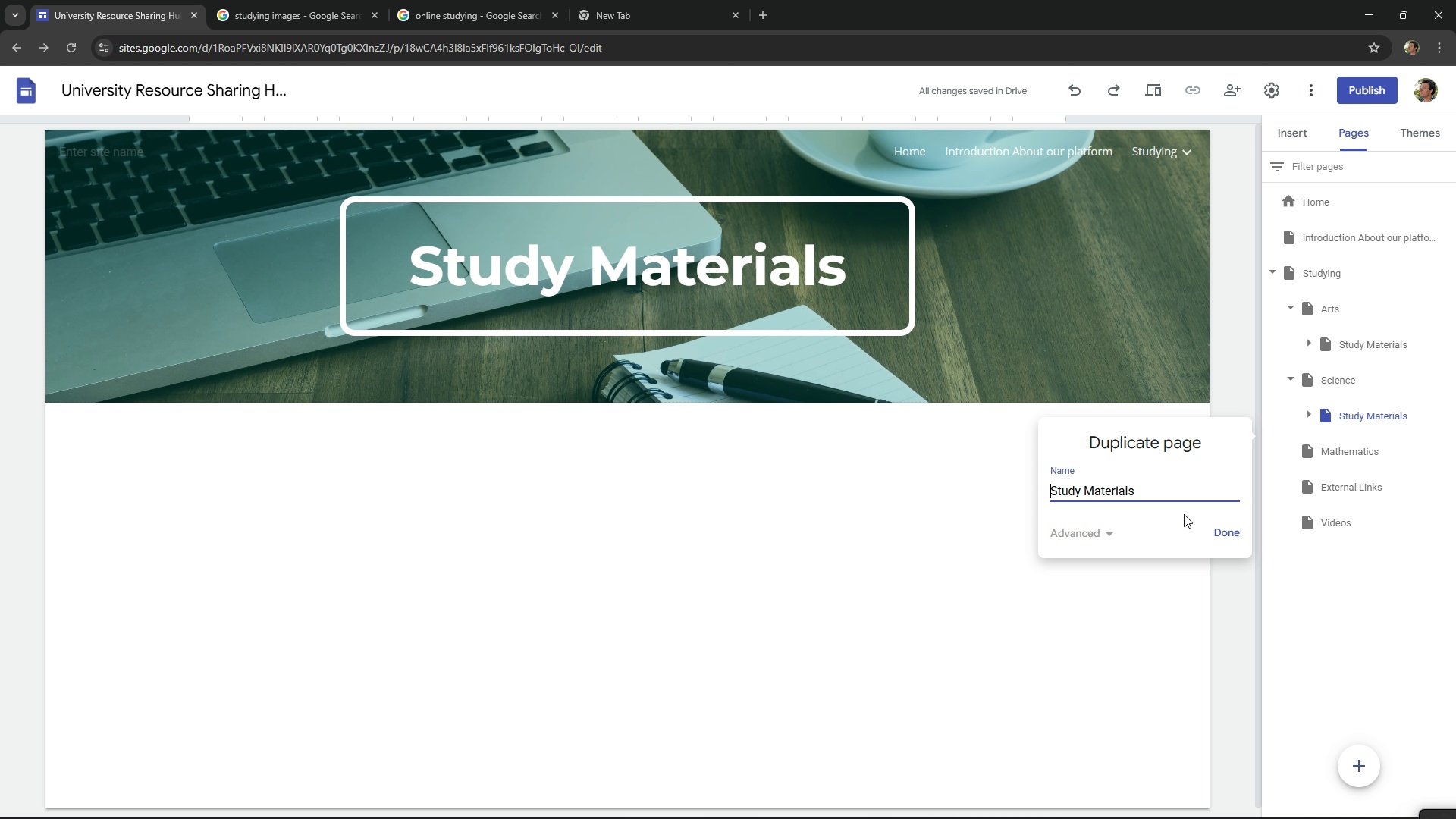 
key(Backspace)
 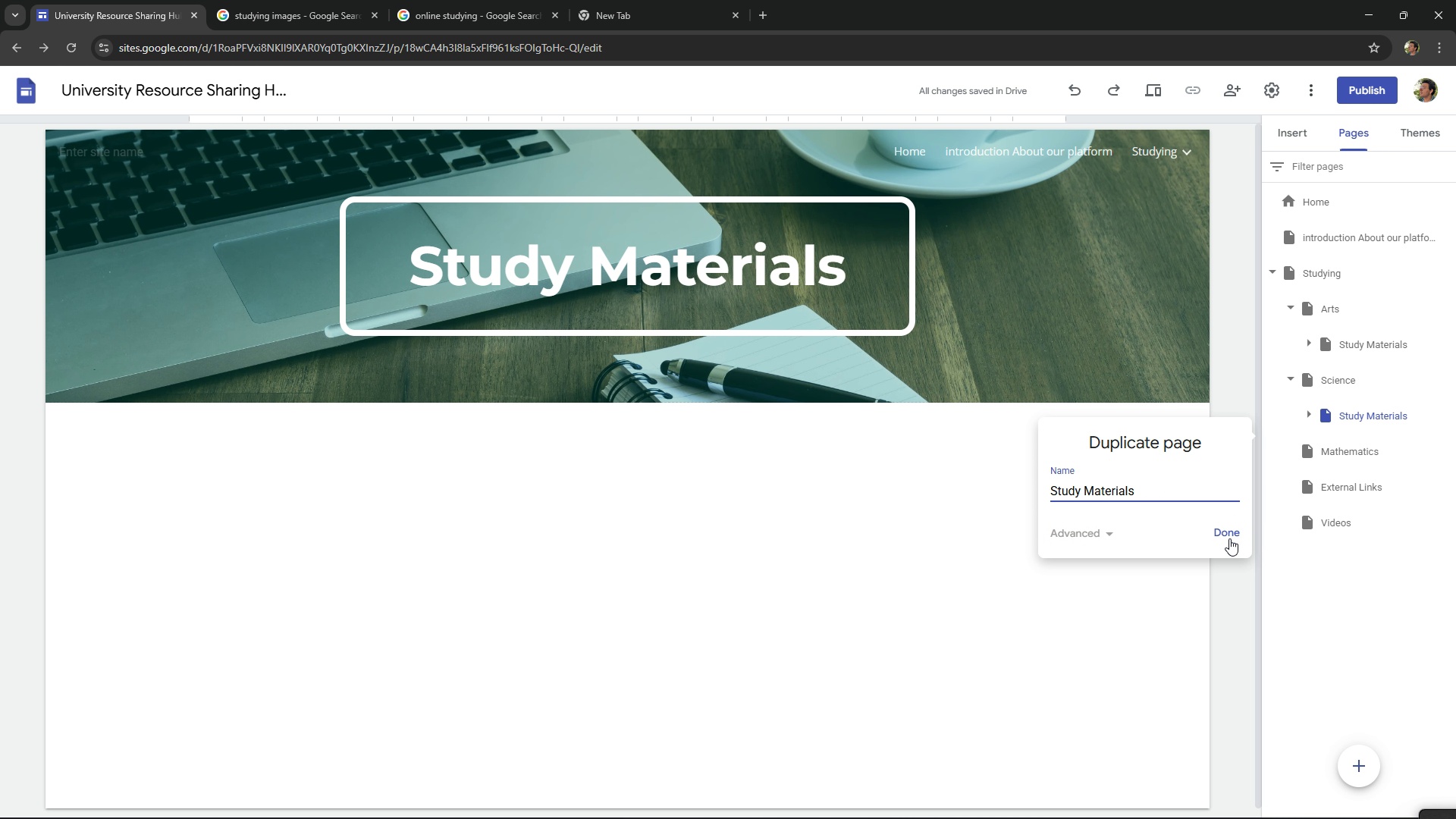 
left_click([1229, 538])
 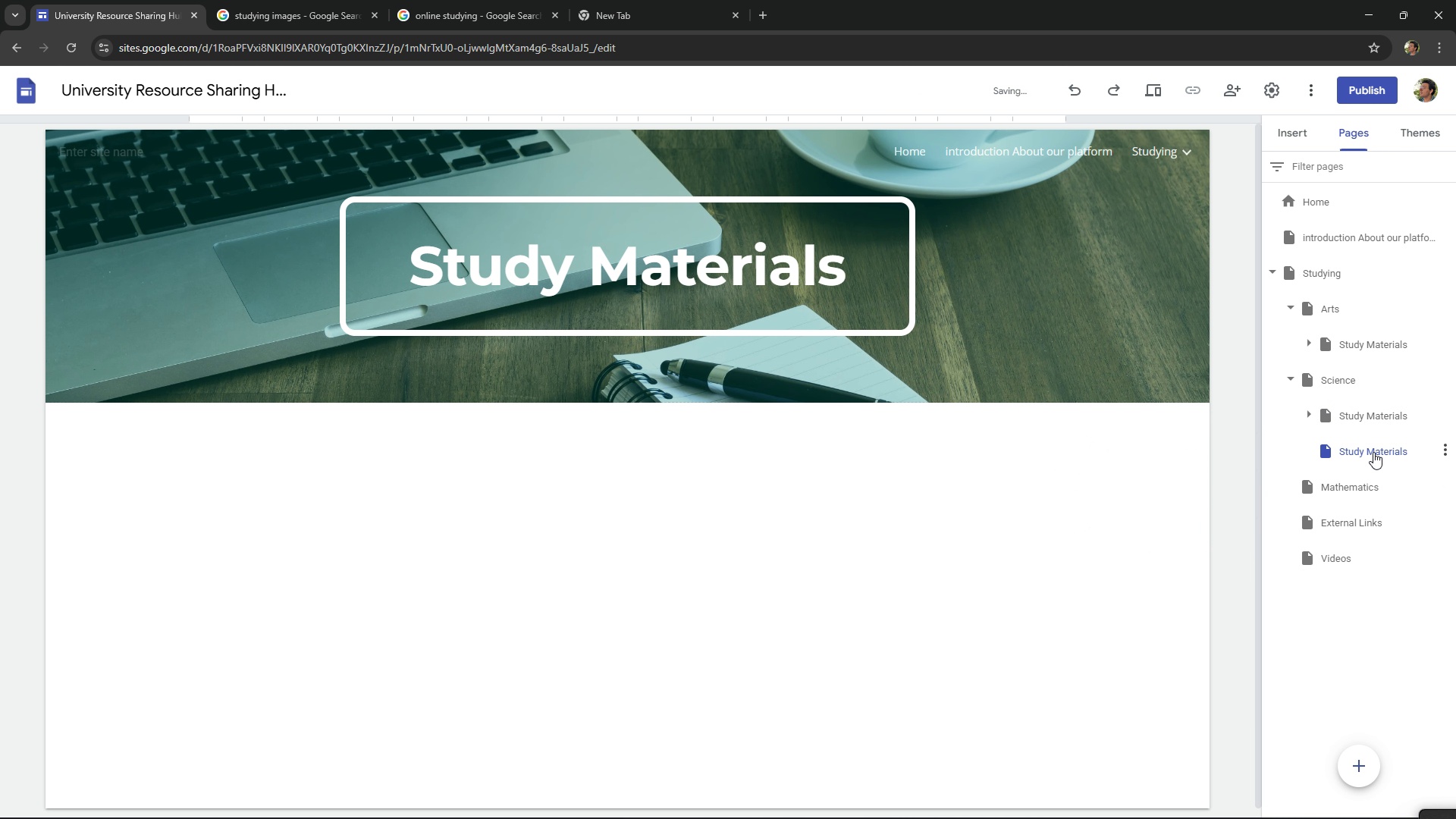 
left_click_drag(start_coordinate=[1373, 452], to_coordinate=[1363, 483])
 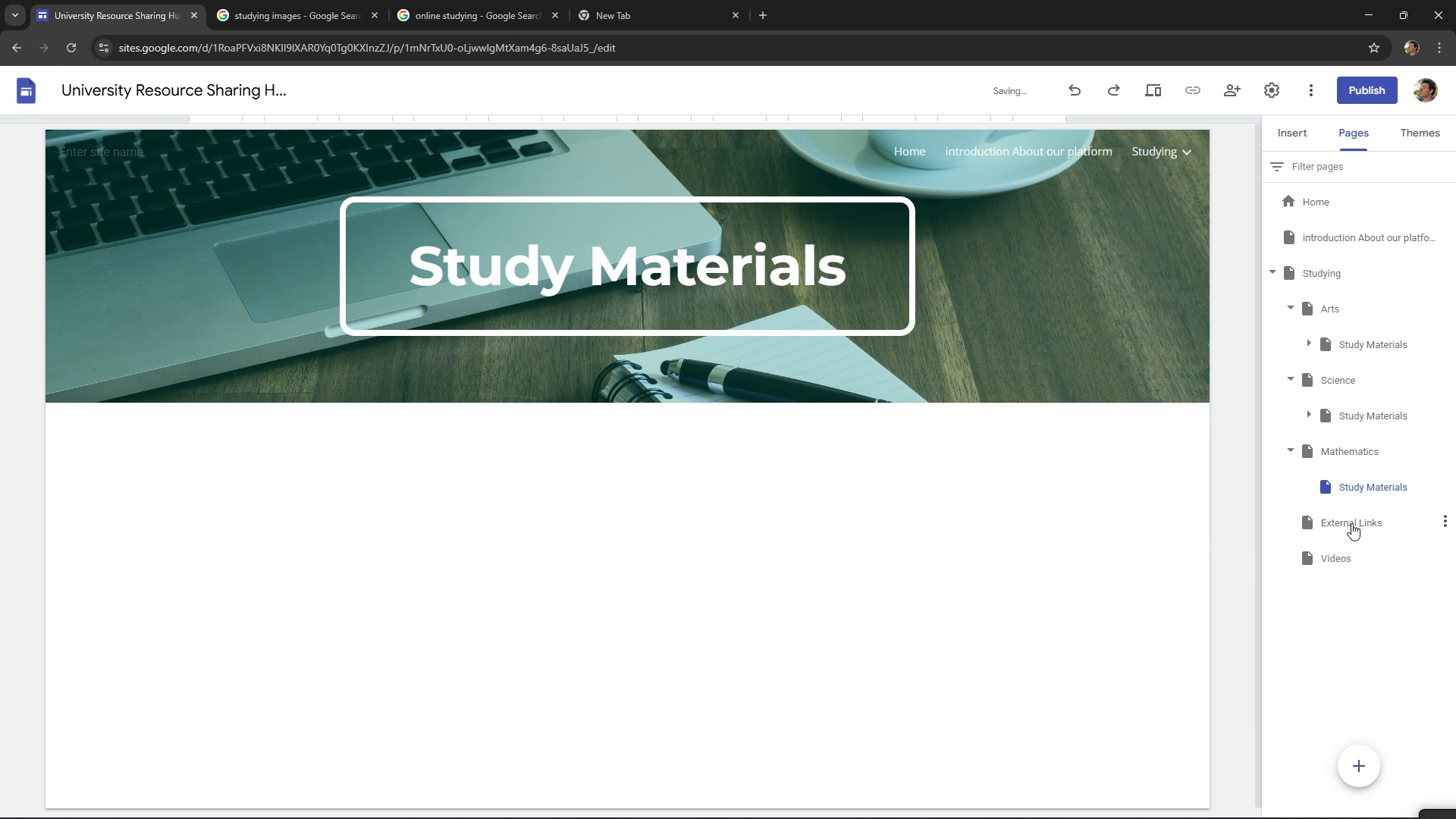 
left_click_drag(start_coordinate=[1351, 523], to_coordinate=[1372, 492])
 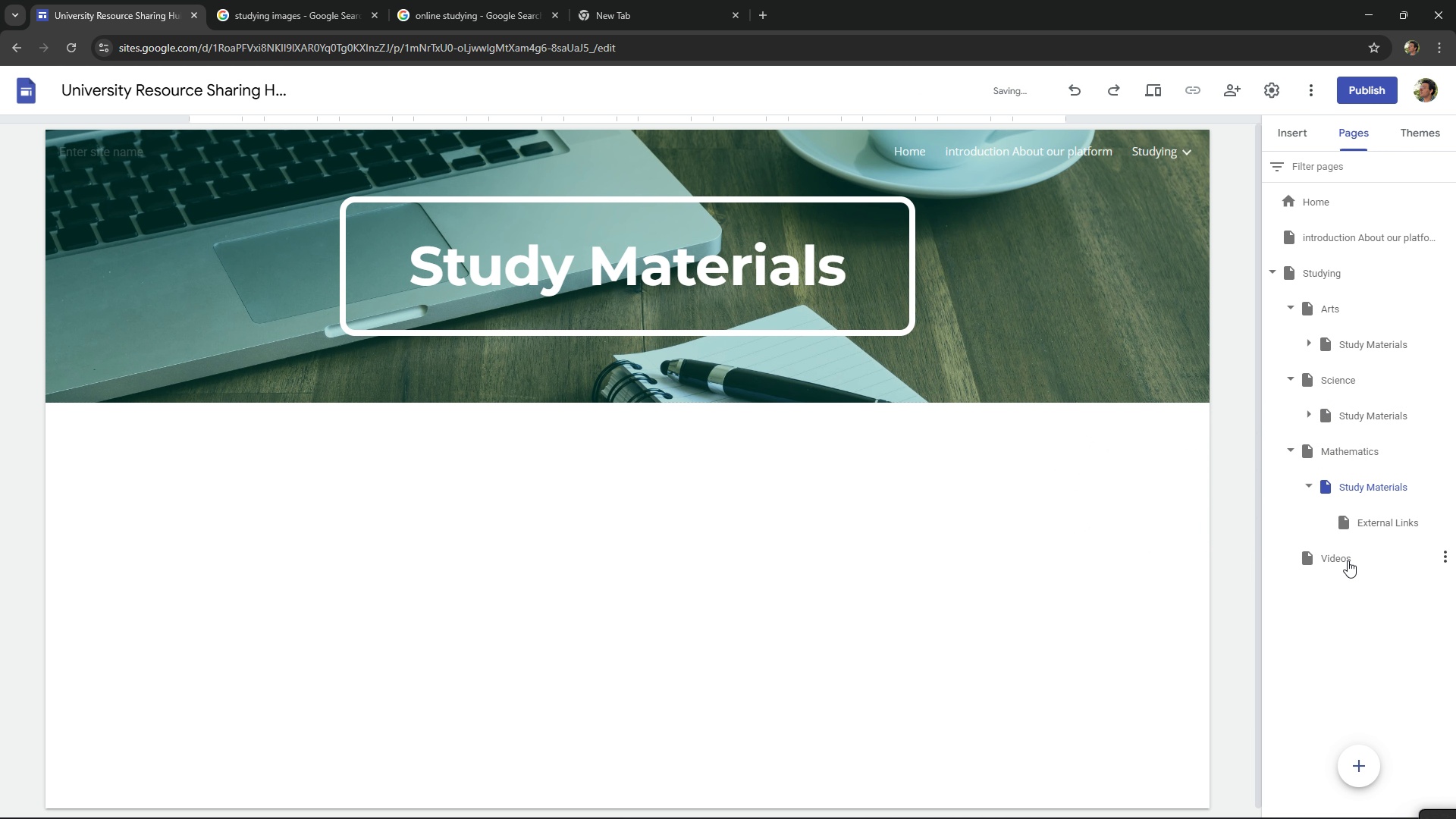 
left_click_drag(start_coordinate=[1348, 560], to_coordinate=[1361, 530])
 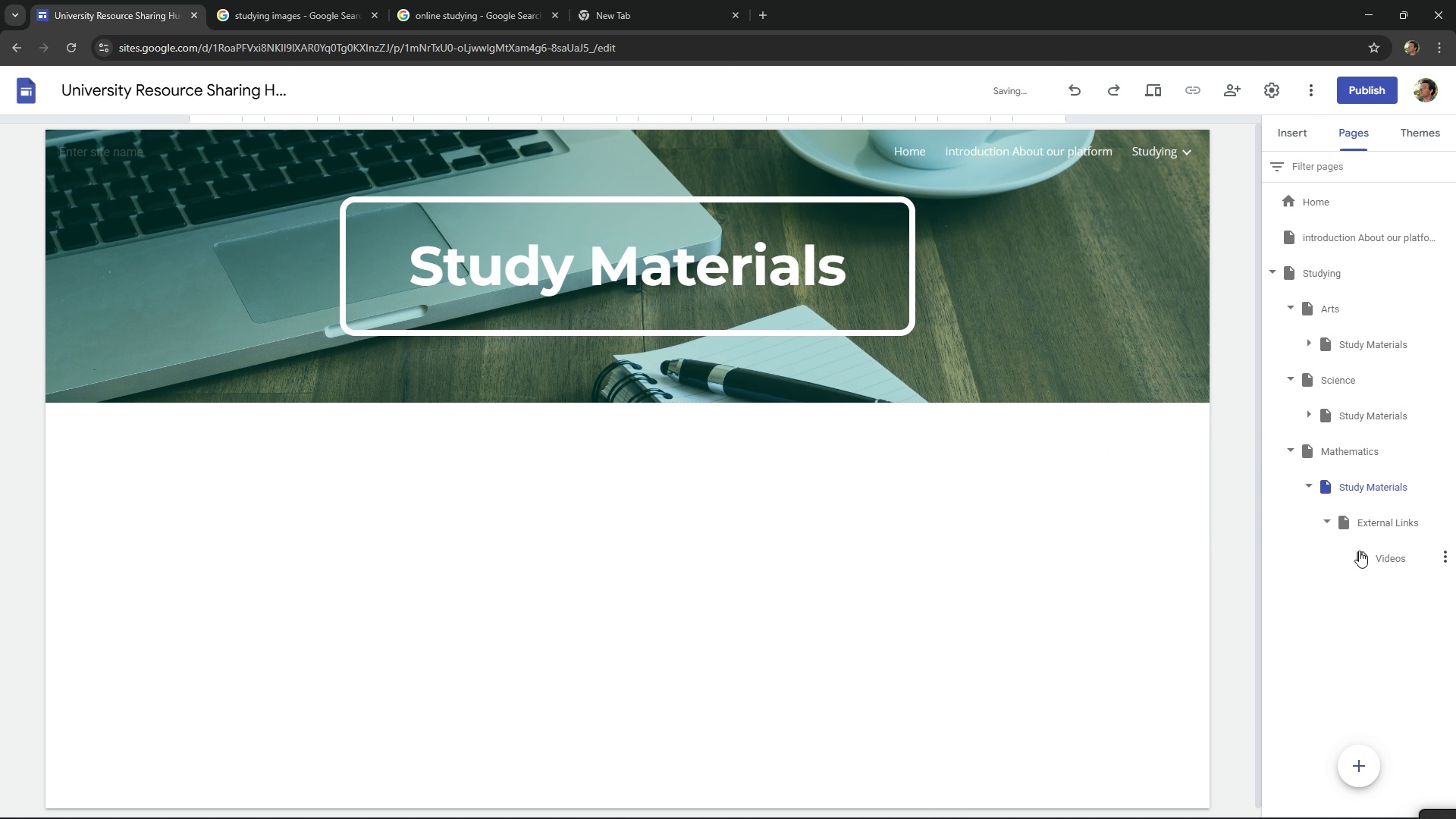 
left_click_drag(start_coordinate=[1359, 551], to_coordinate=[1359, 504])
 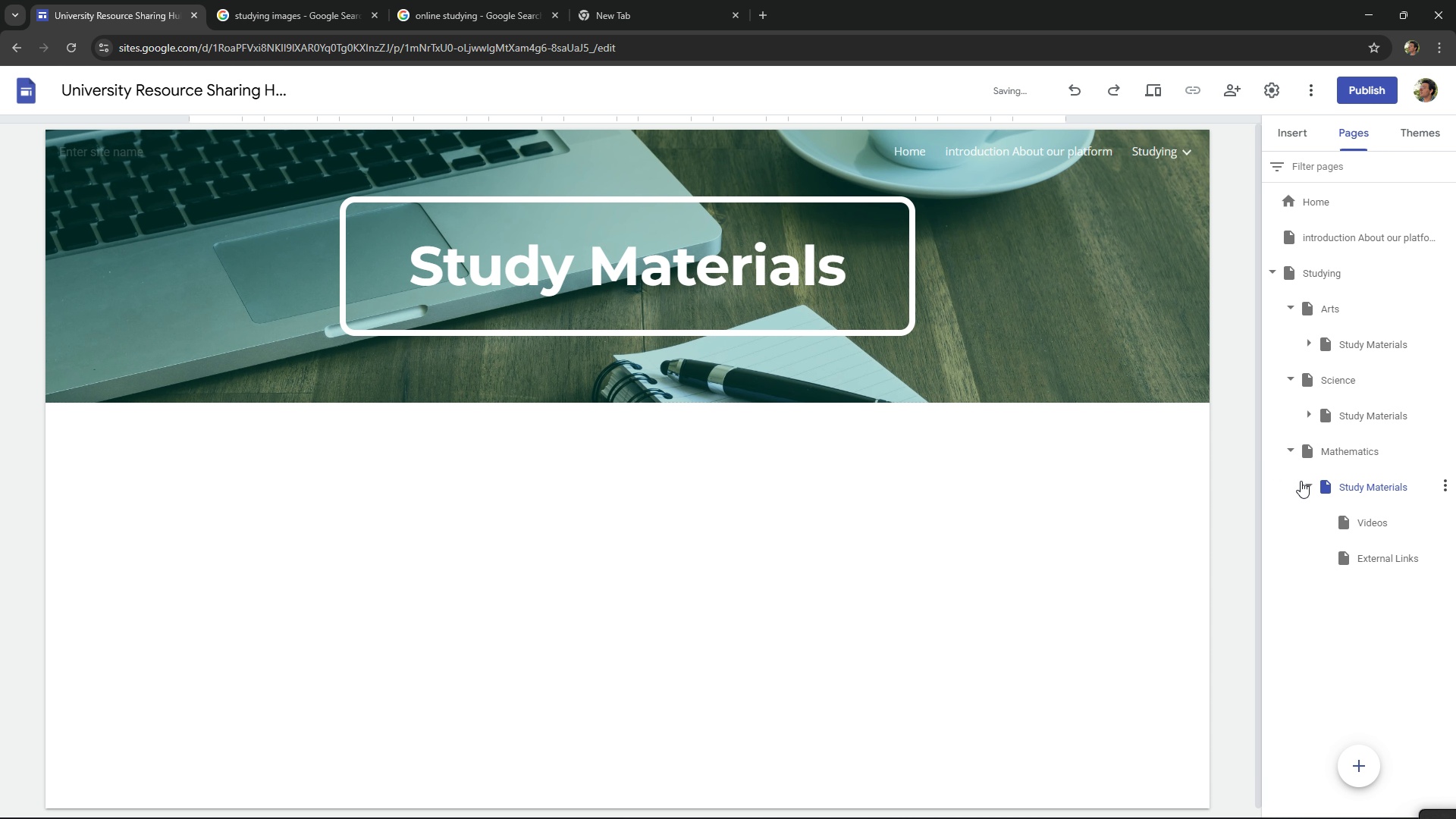 
left_click([1305, 481])
 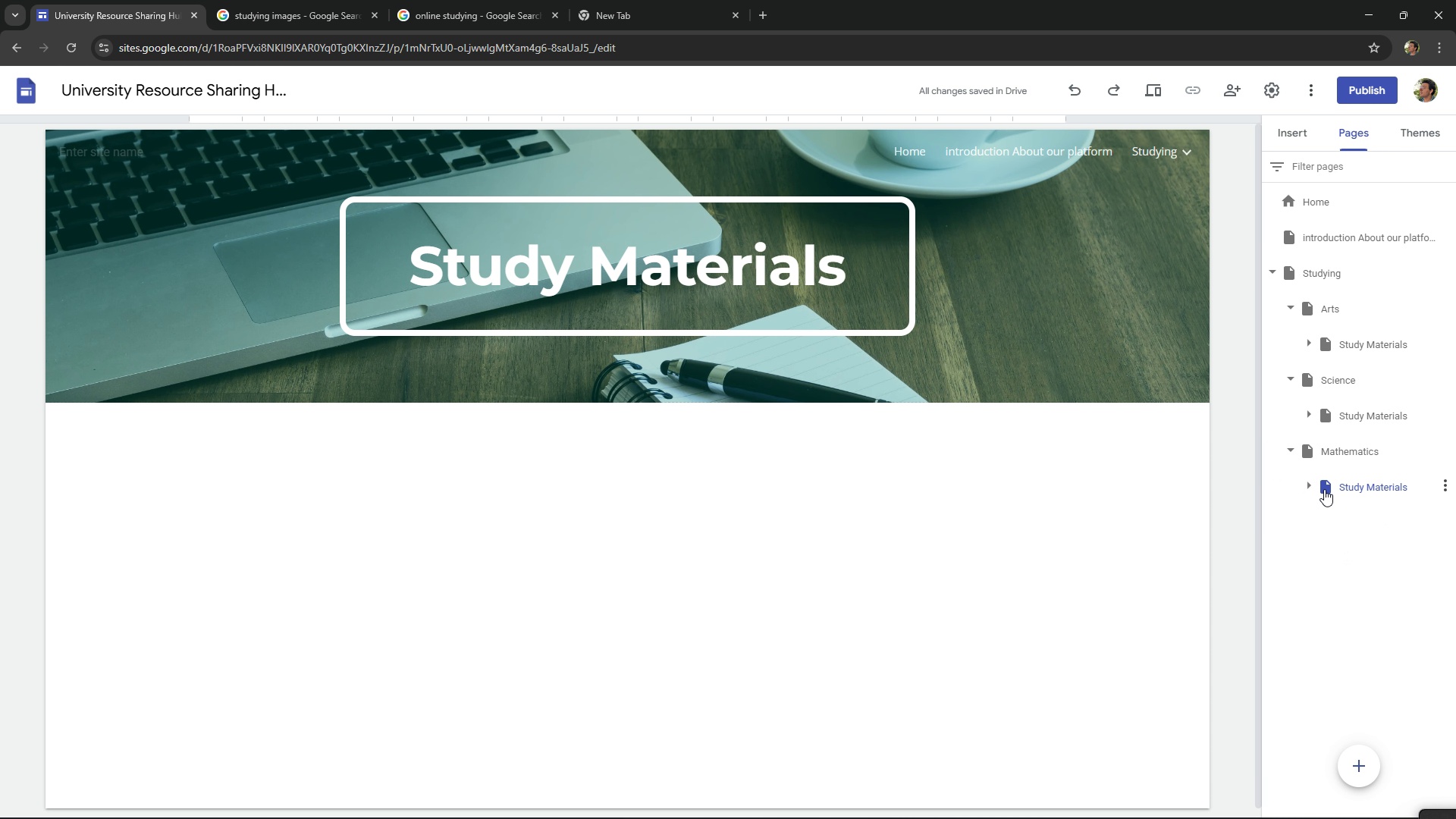 
left_click([1317, 489])
 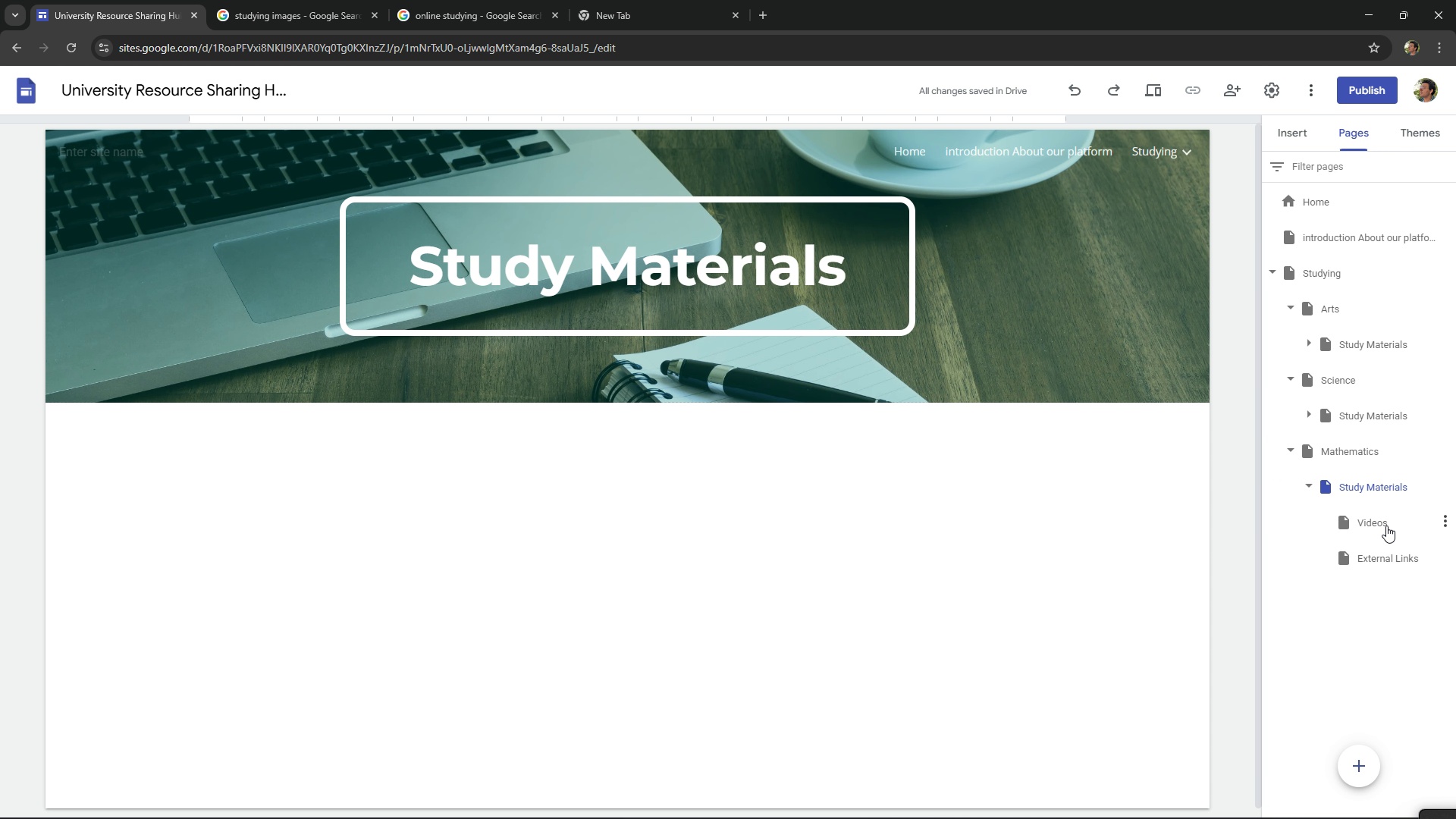 
left_click([1386, 526])
 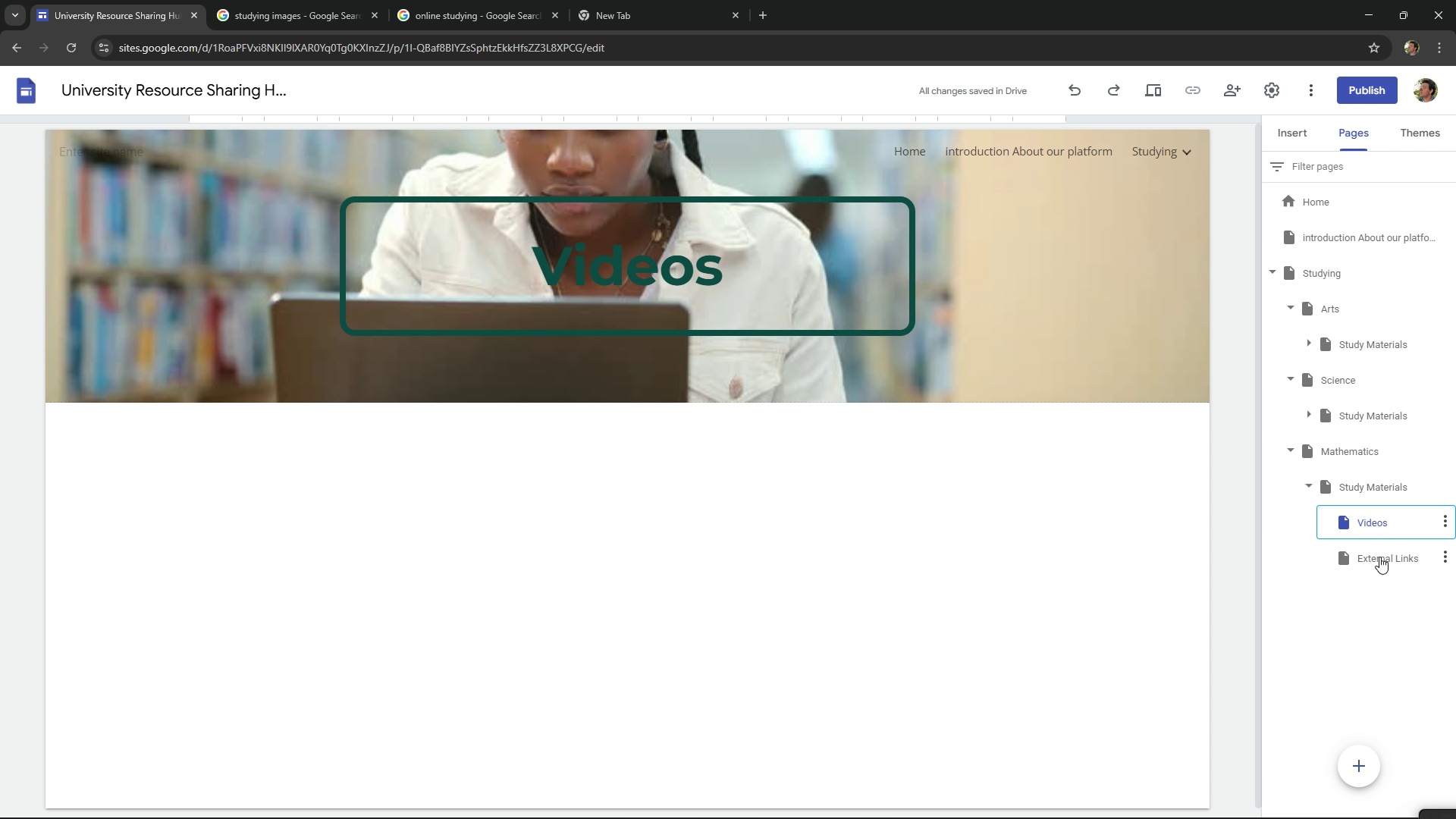 
left_click([1379, 557])
 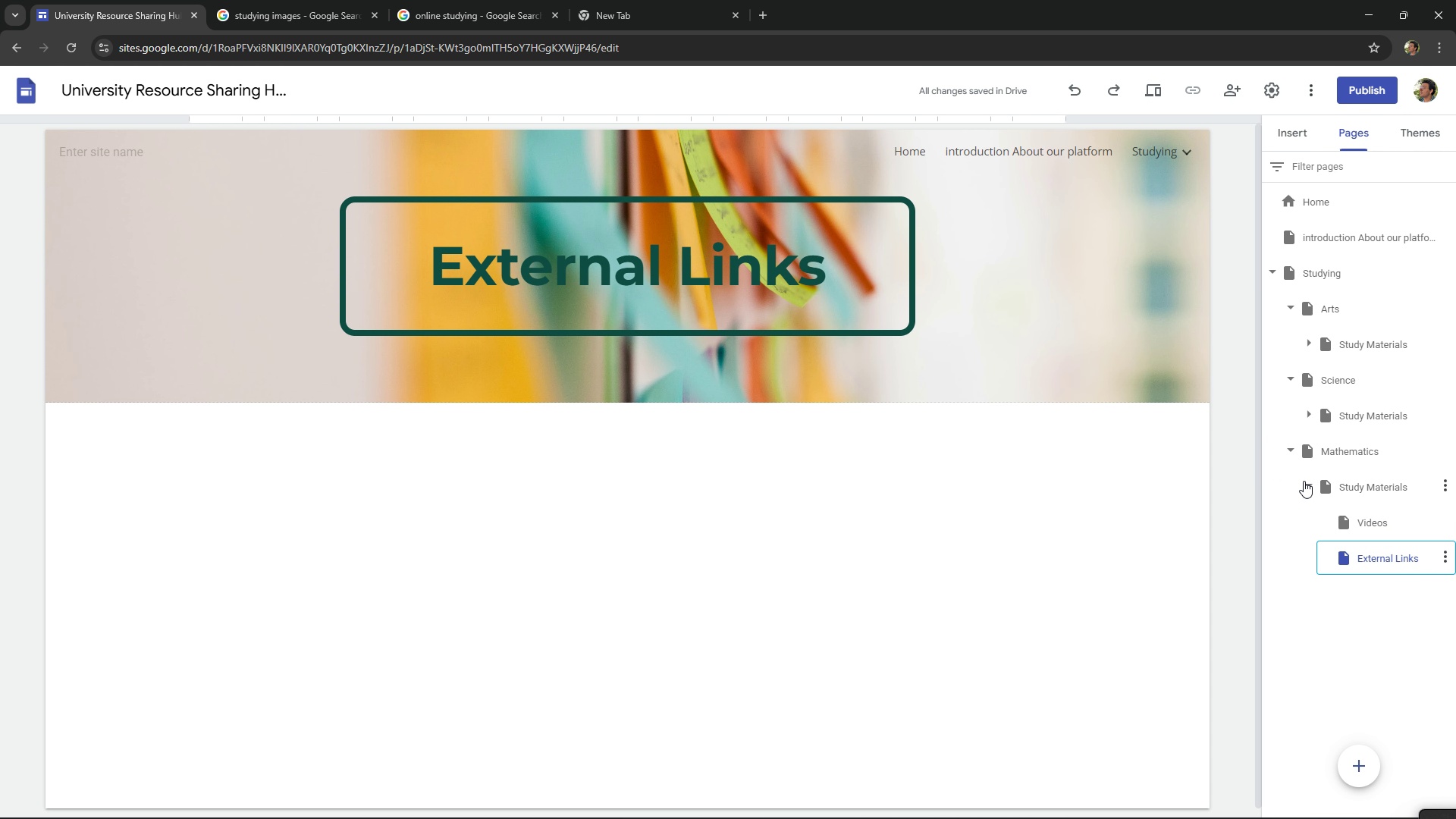 
left_click([1291, 444])
 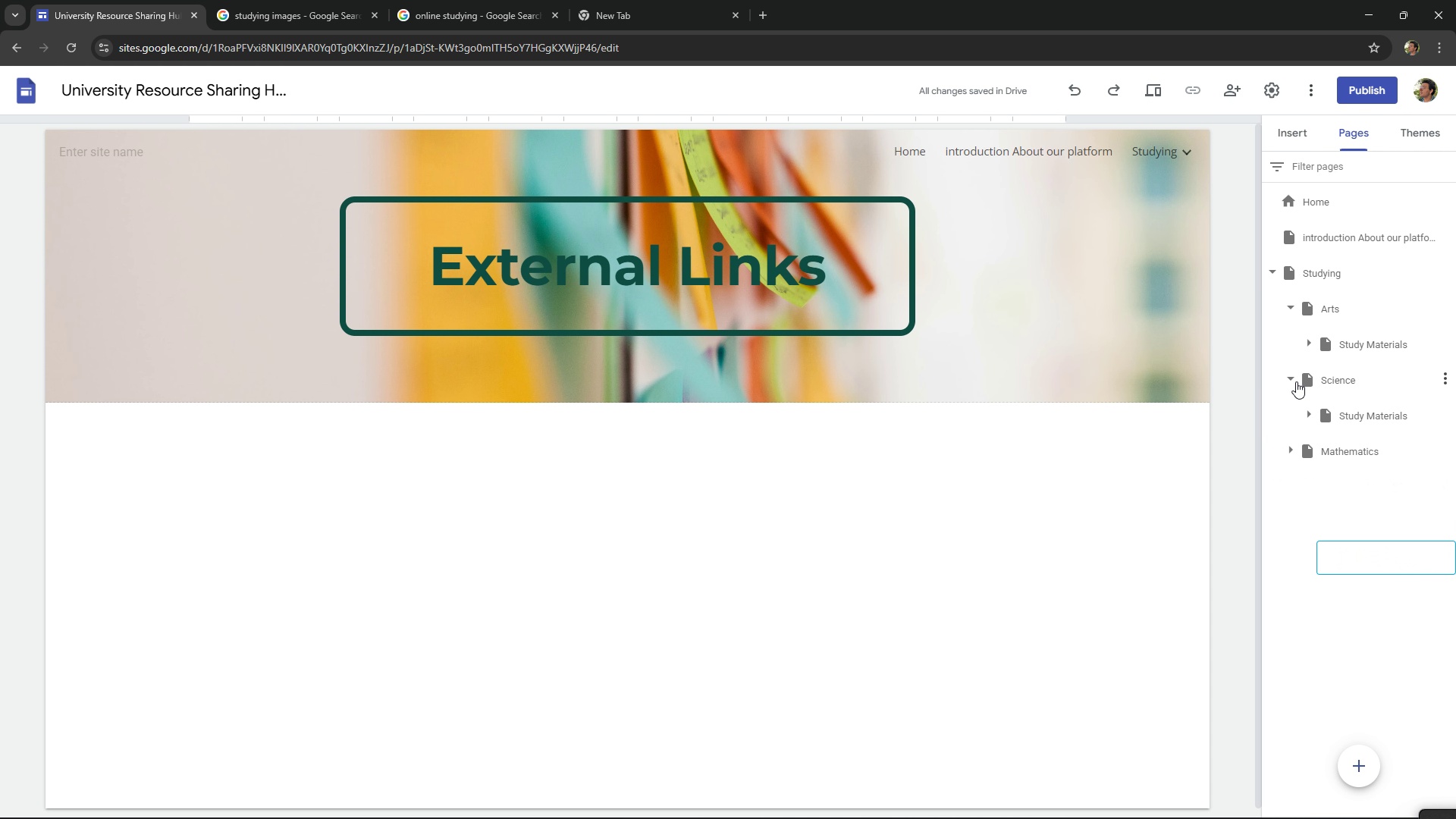 
left_click([1296, 381])
 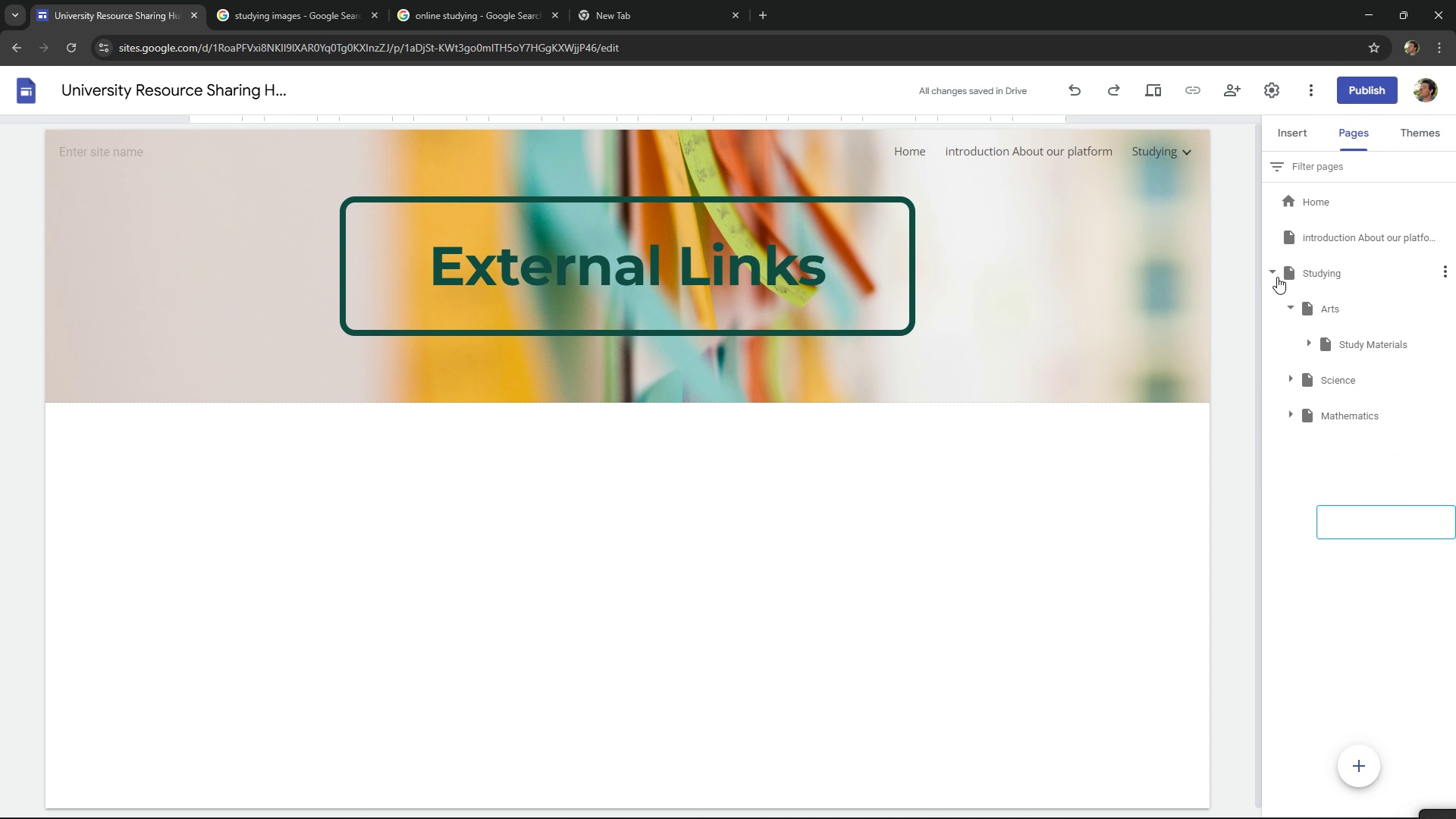 
left_click([1277, 277])
 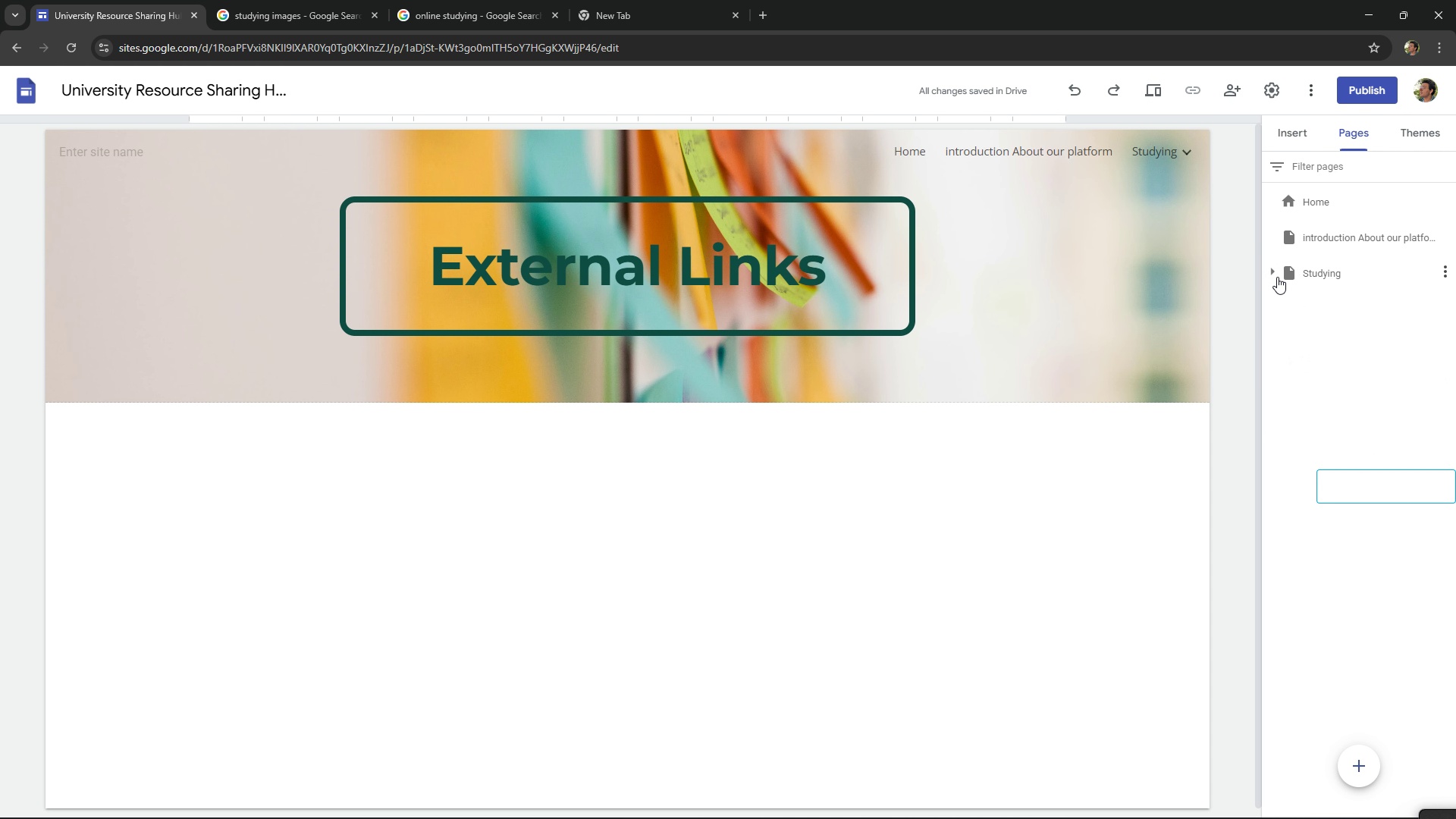 
left_click([1277, 277])
 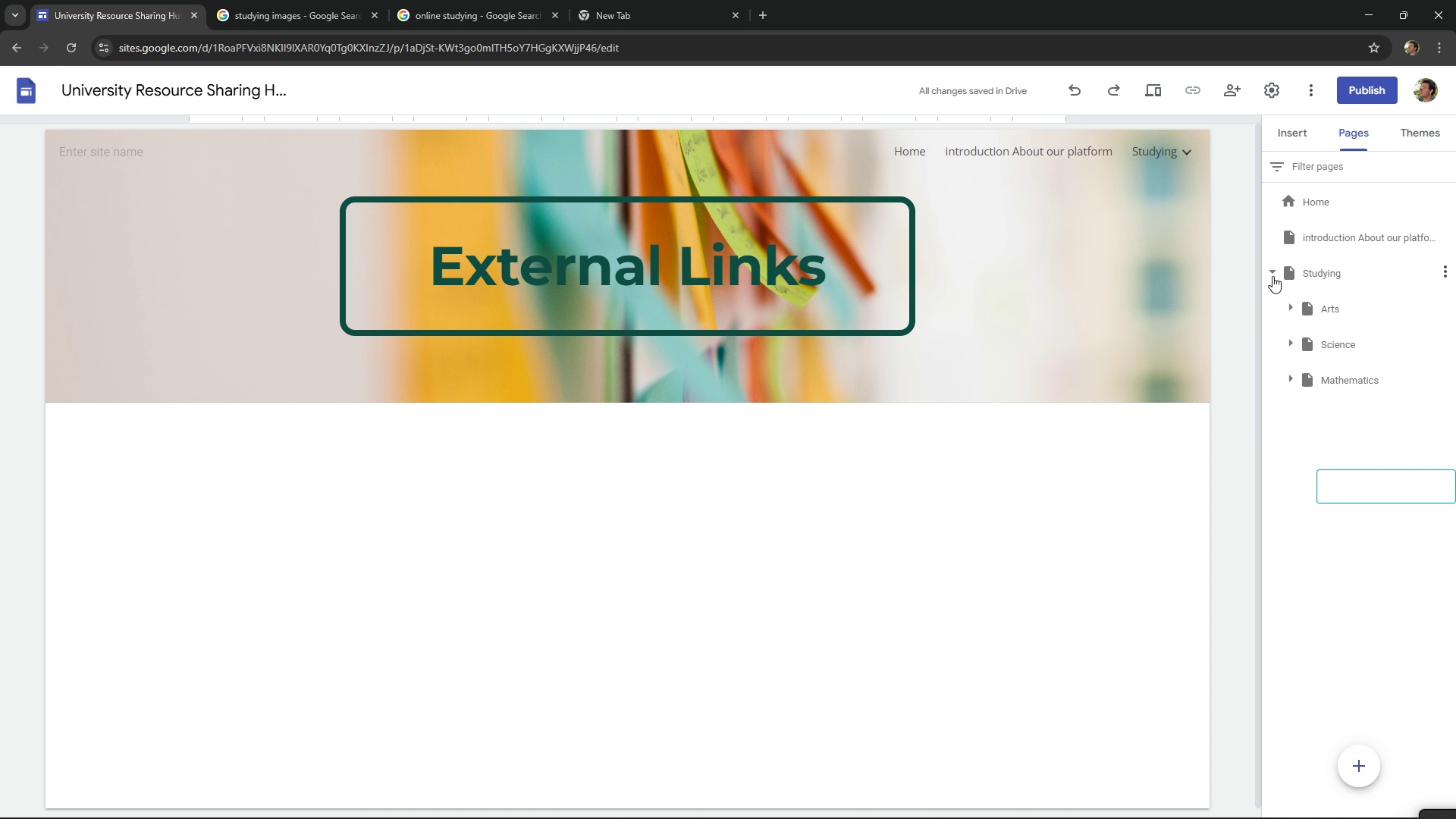 
left_click([1272, 276])
 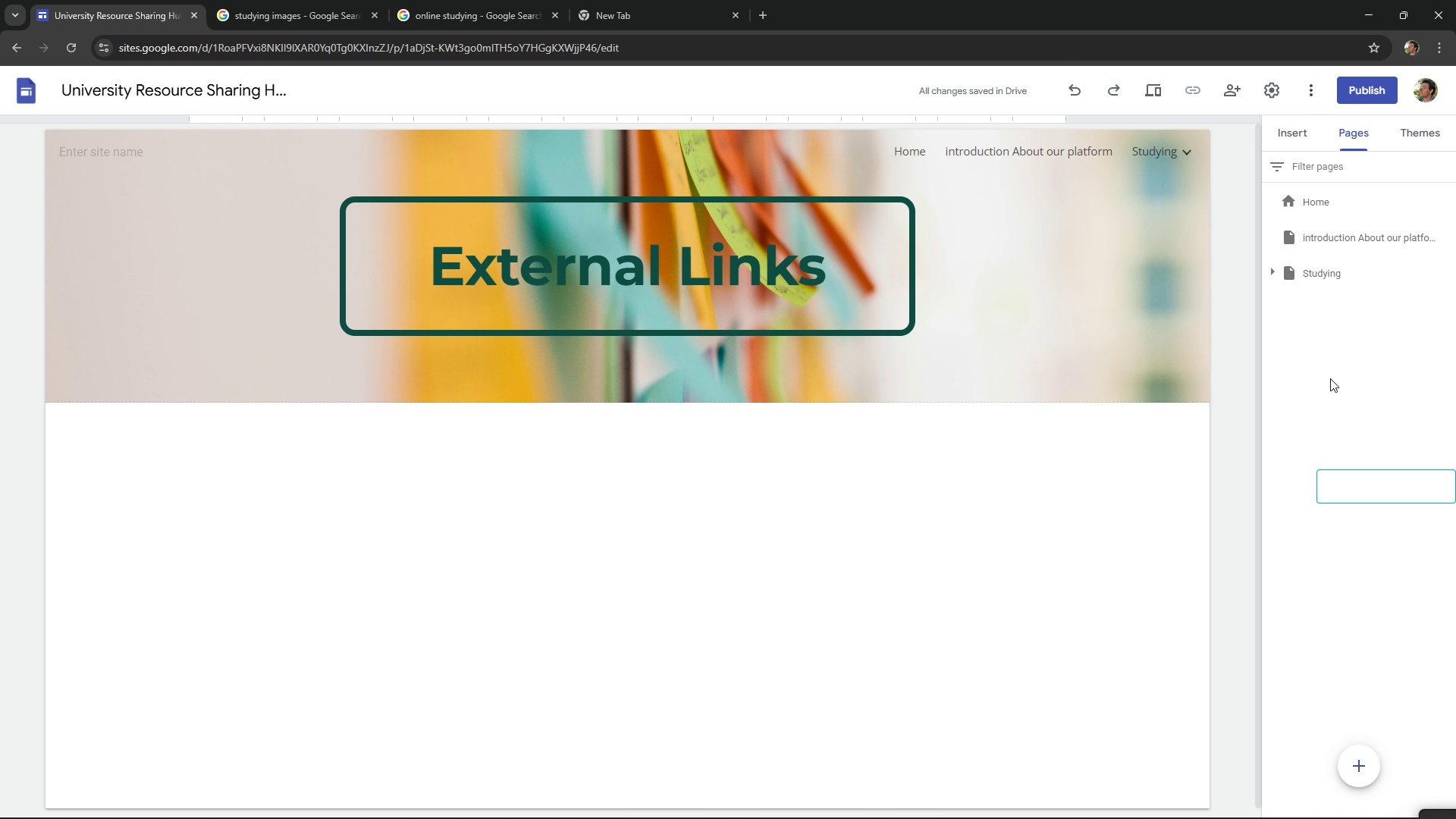 
left_click([1330, 379])